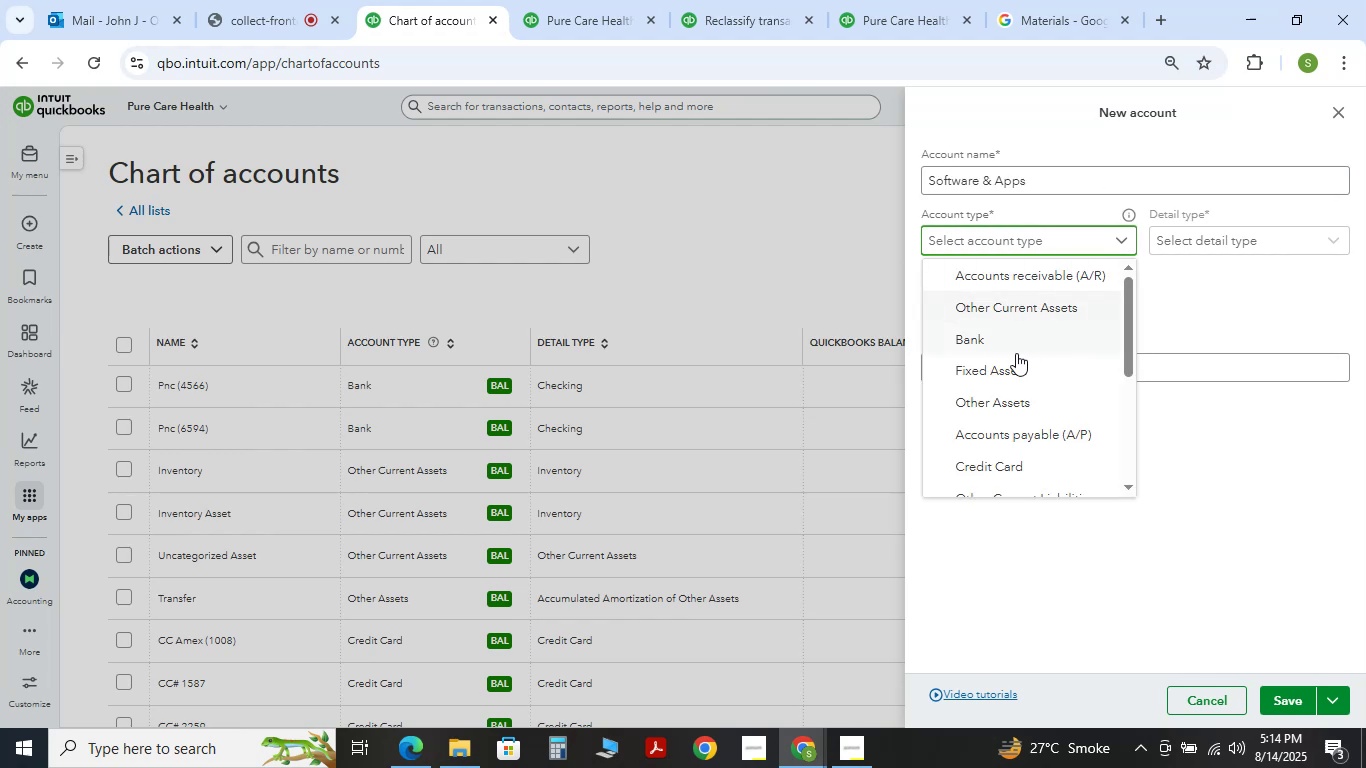 
scroll: coordinate [1002, 426], scroll_direction: down, amount: 2.0
 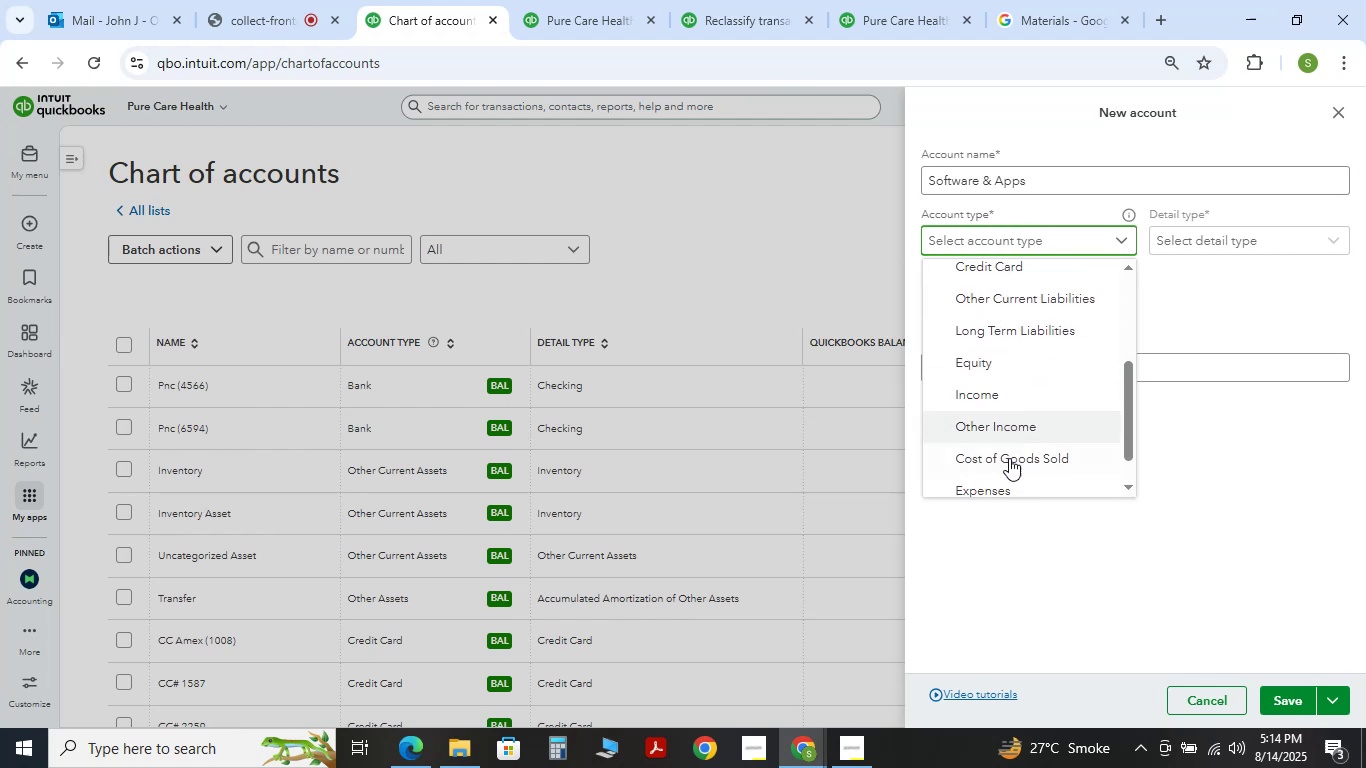 
left_click([1009, 482])
 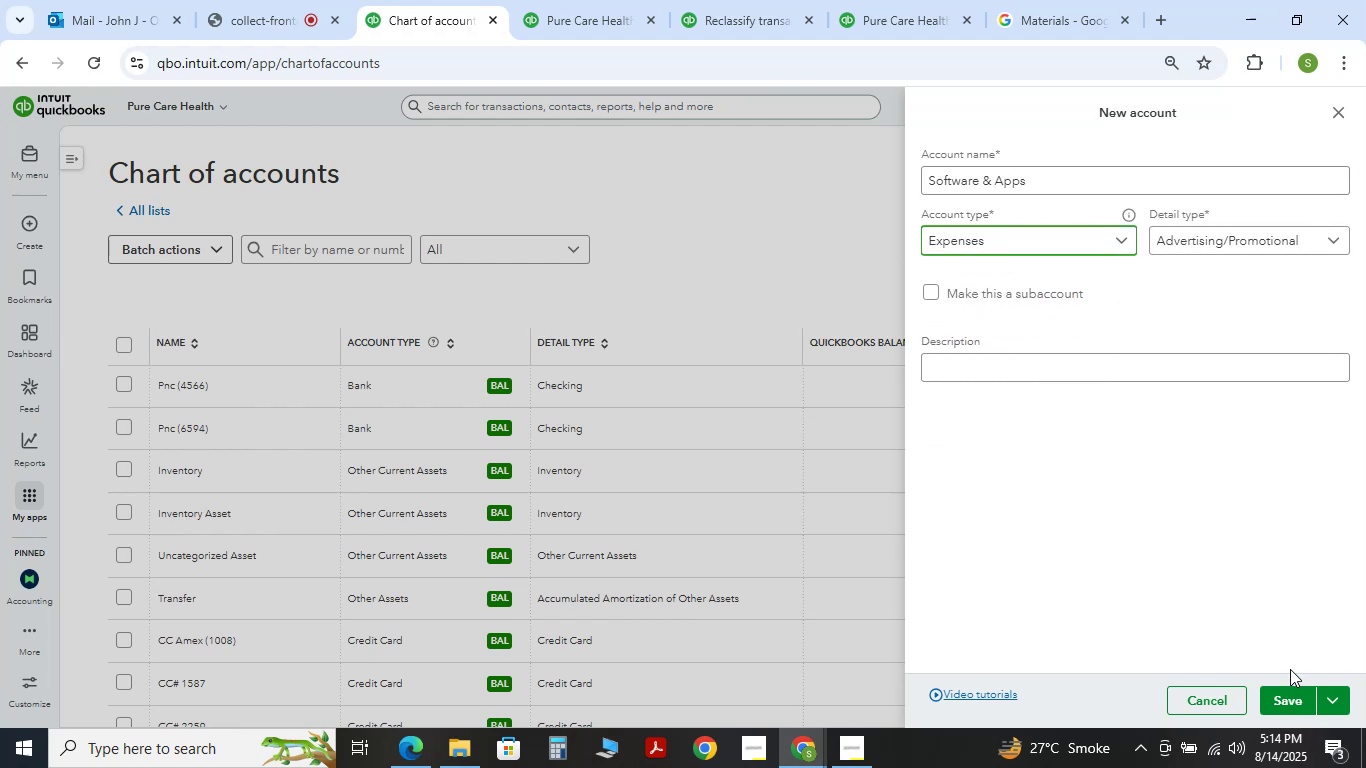 
left_click([1289, 700])
 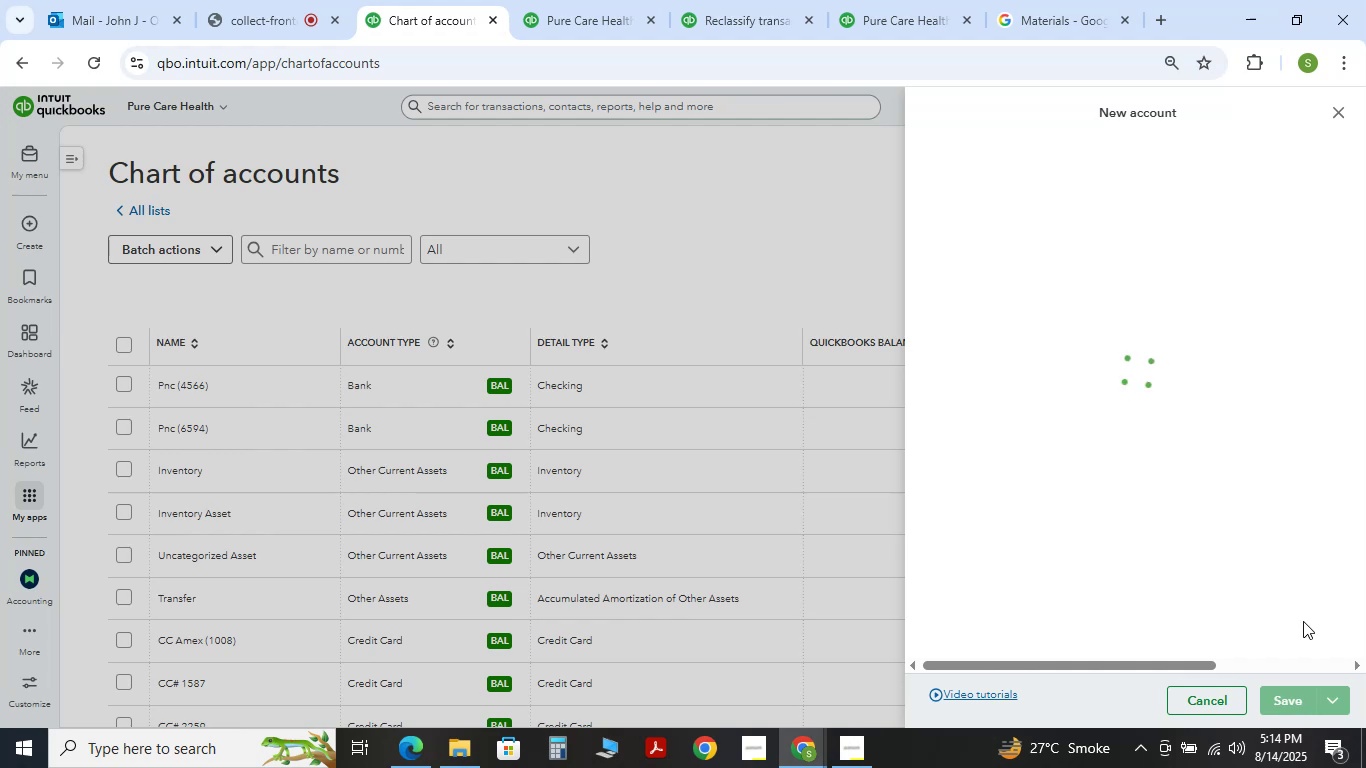 
wait(10.0)
 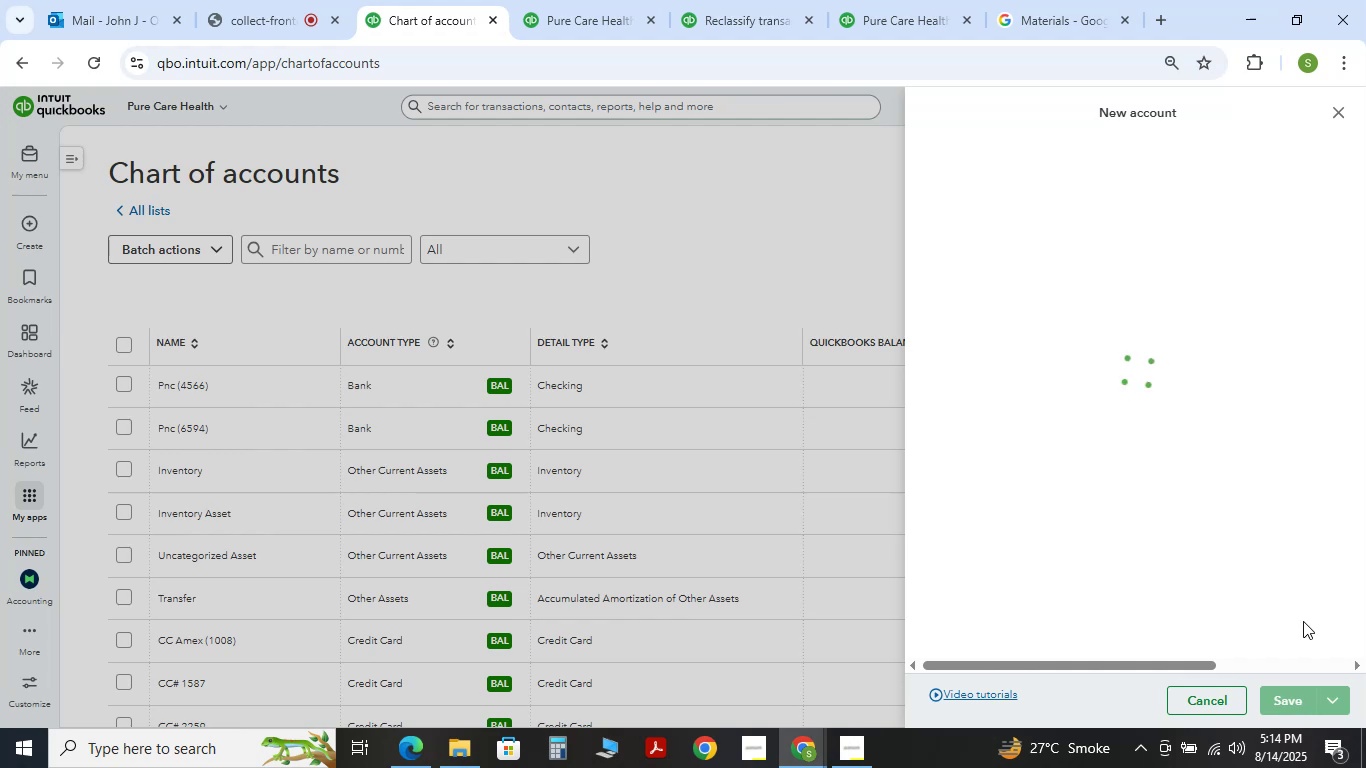 
scroll: coordinate [773, 439], scroll_direction: down, amount: 6.0
 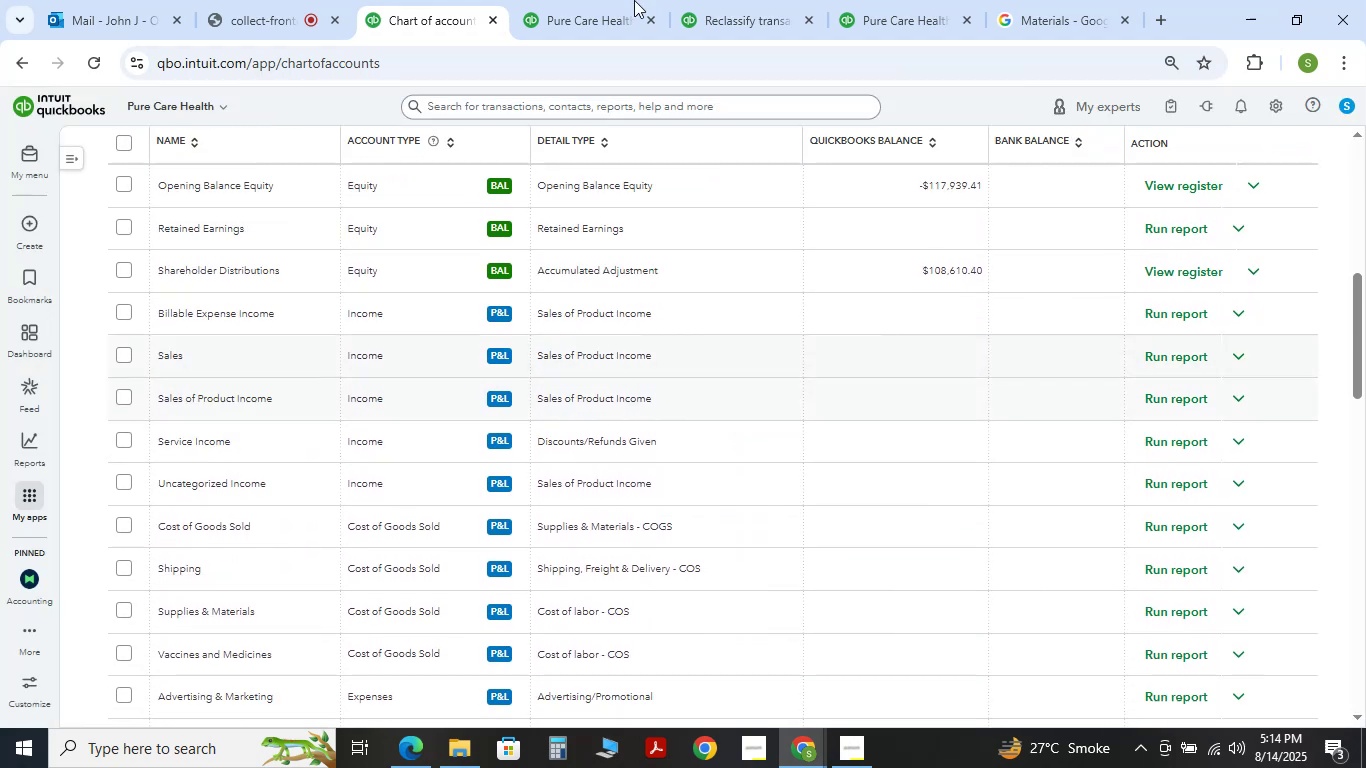 
left_click([634, 0])
 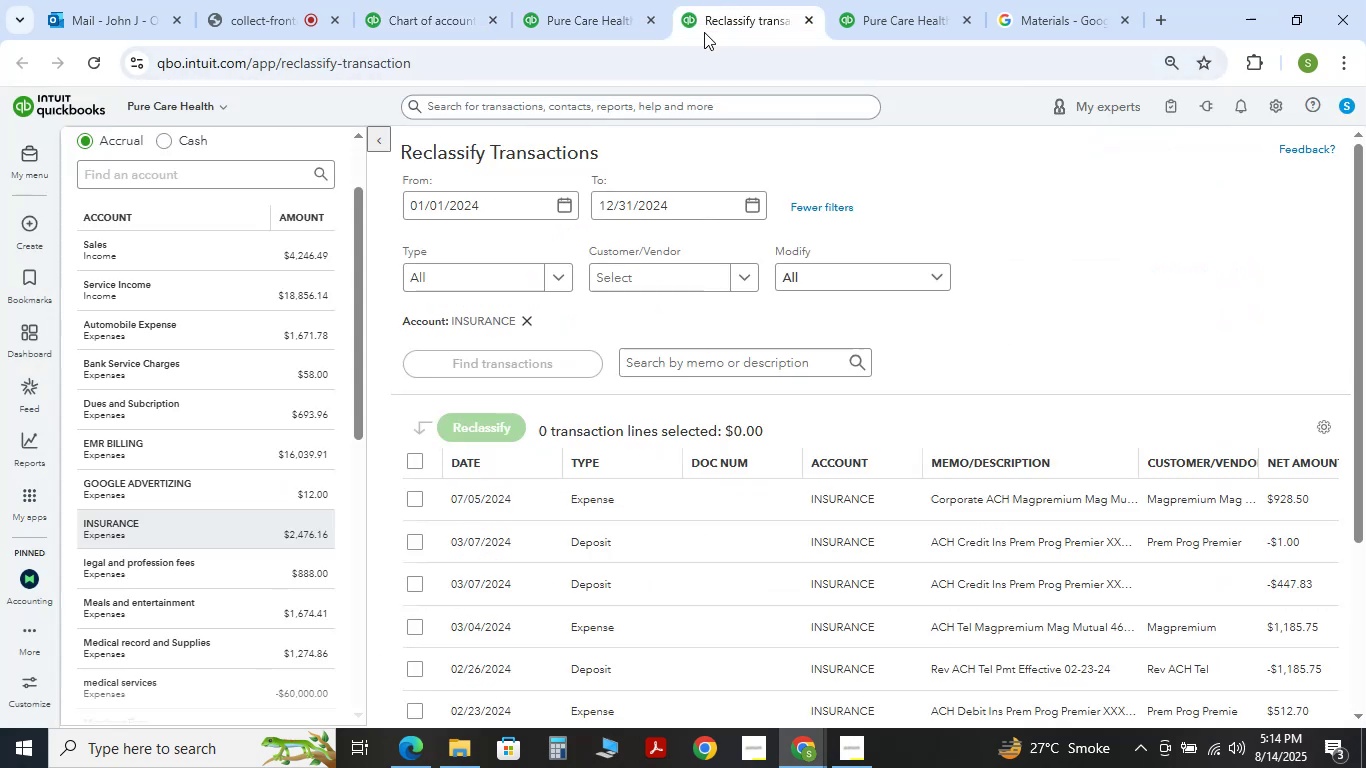 
double_click([587, 0])
 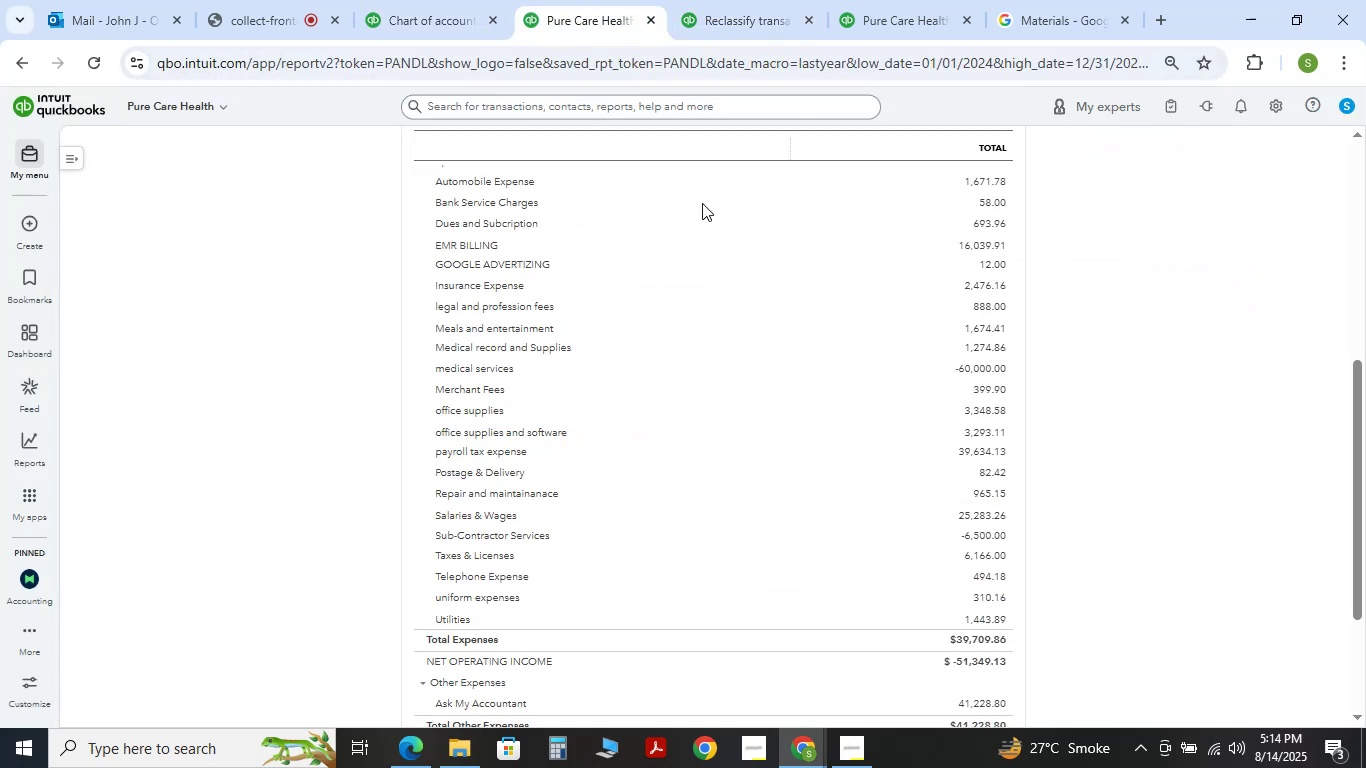 
scroll: coordinate [711, 307], scroll_direction: up, amount: 6.0
 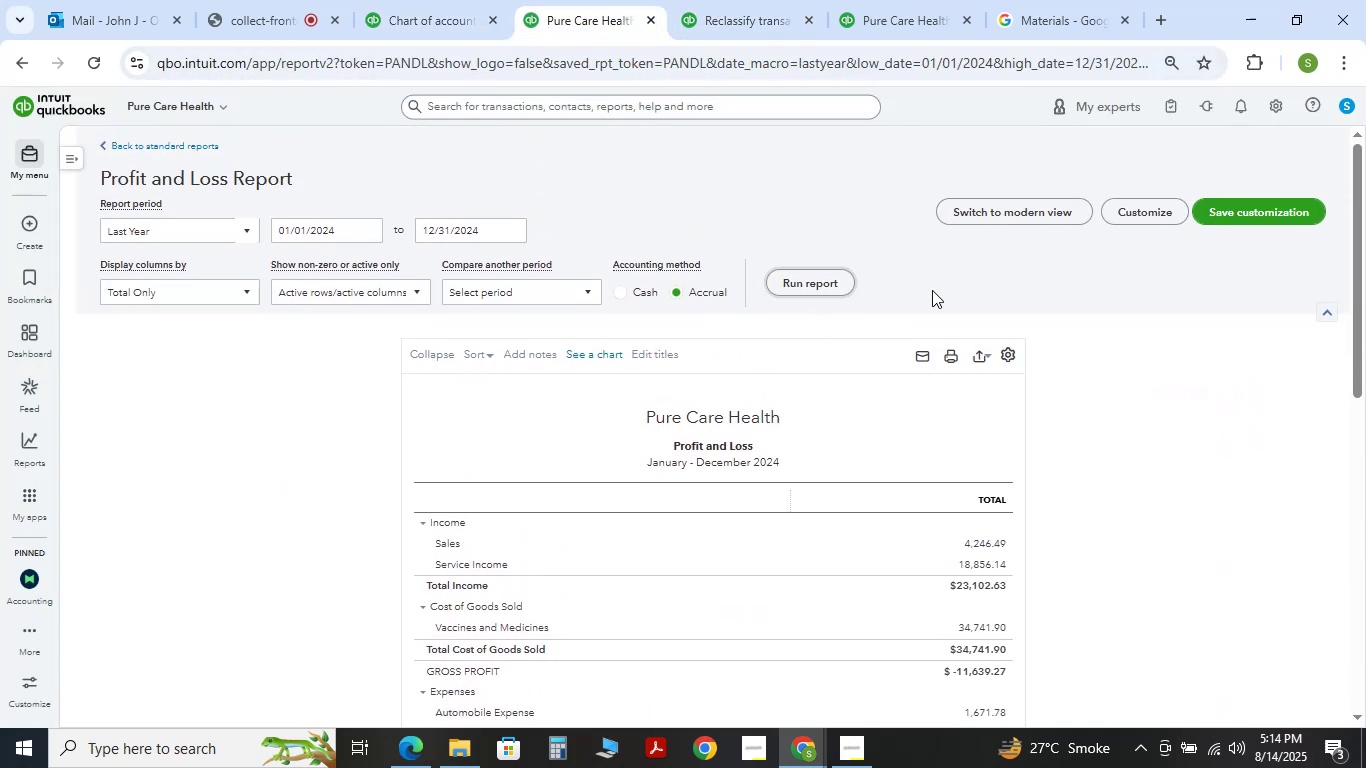 
scroll: coordinate [1016, 474], scroll_direction: down, amount: 8.0
 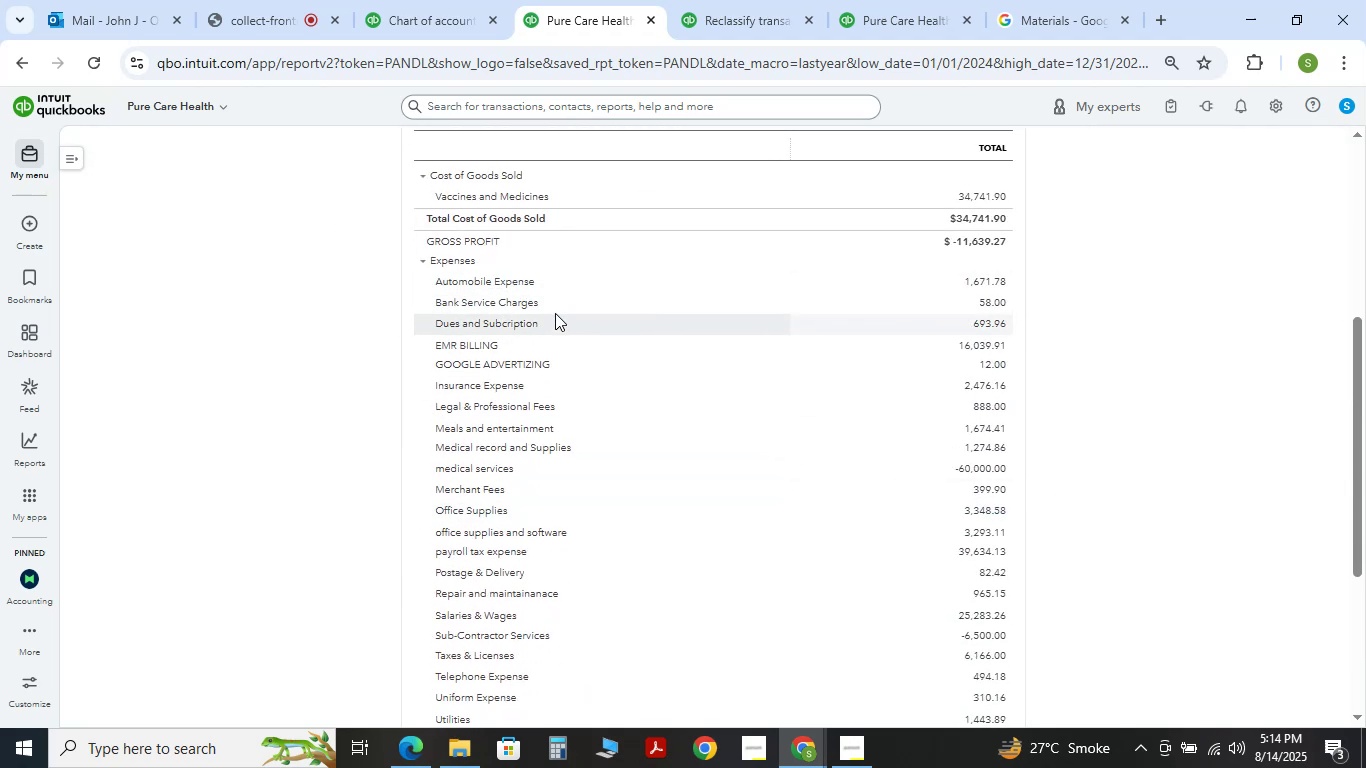 
left_click([483, 346])
 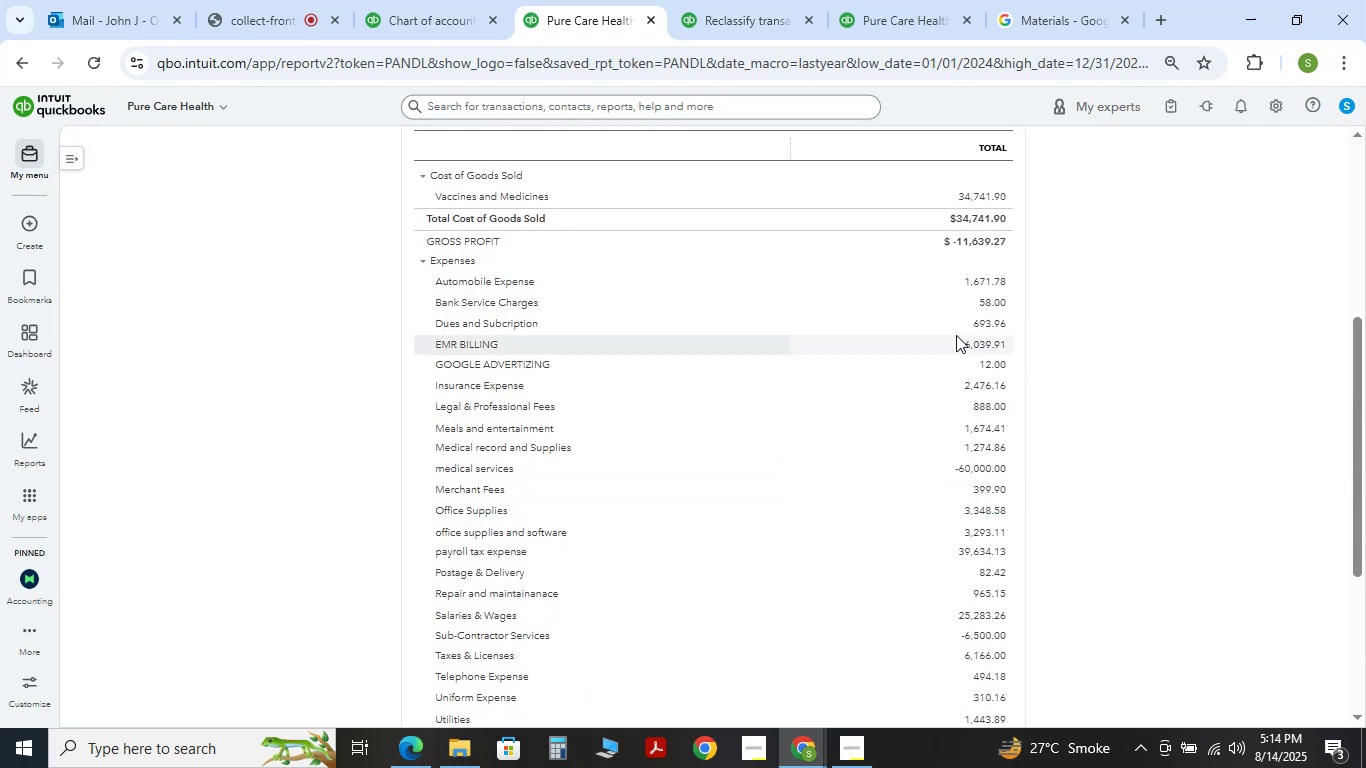 
left_click([970, 345])
 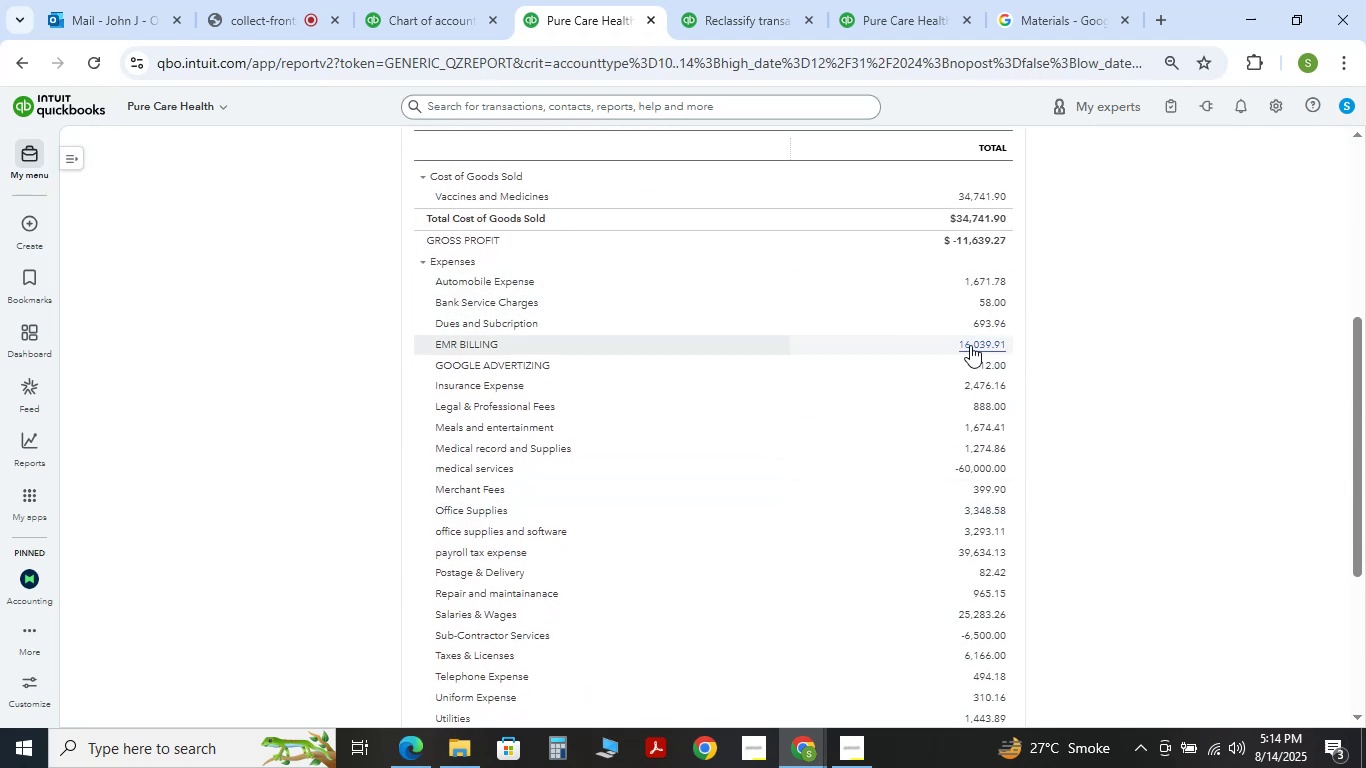 
left_click([977, 347])
 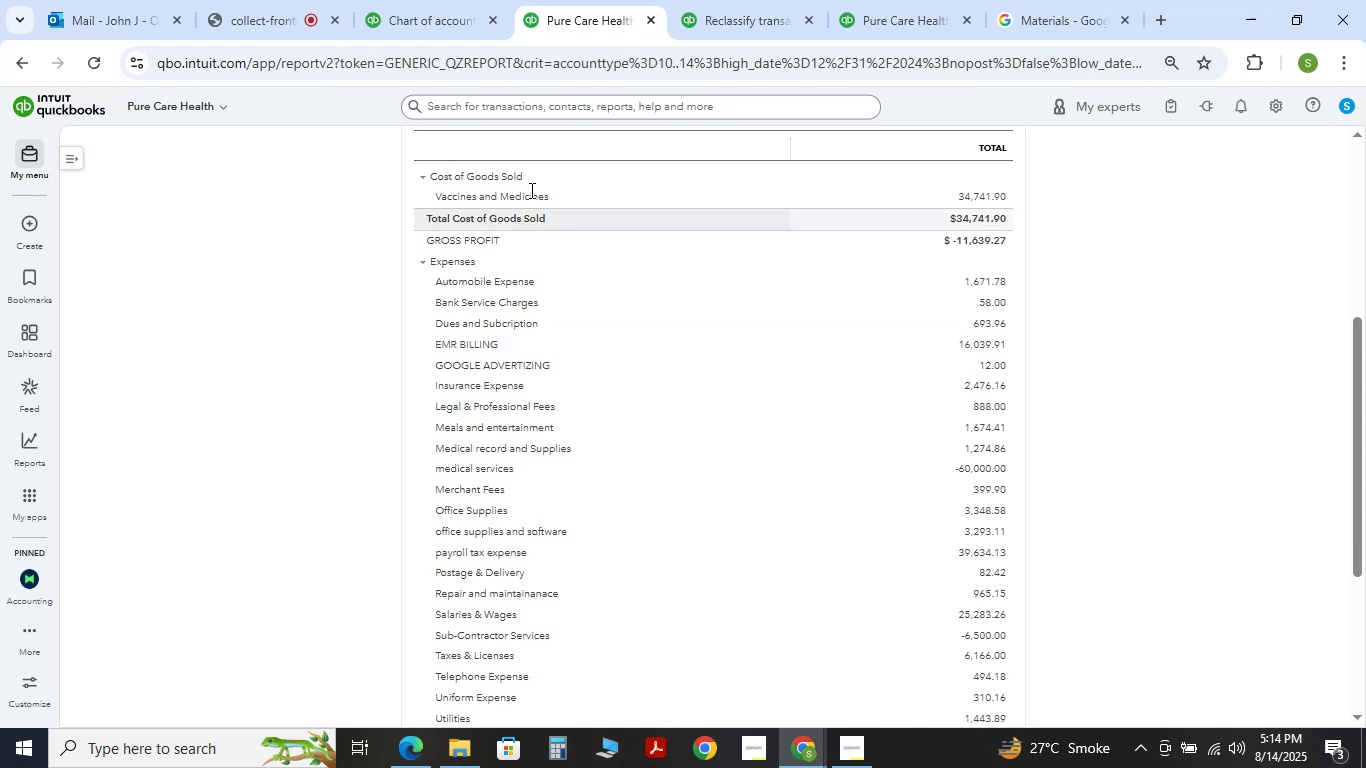 
left_click([437, 0])
 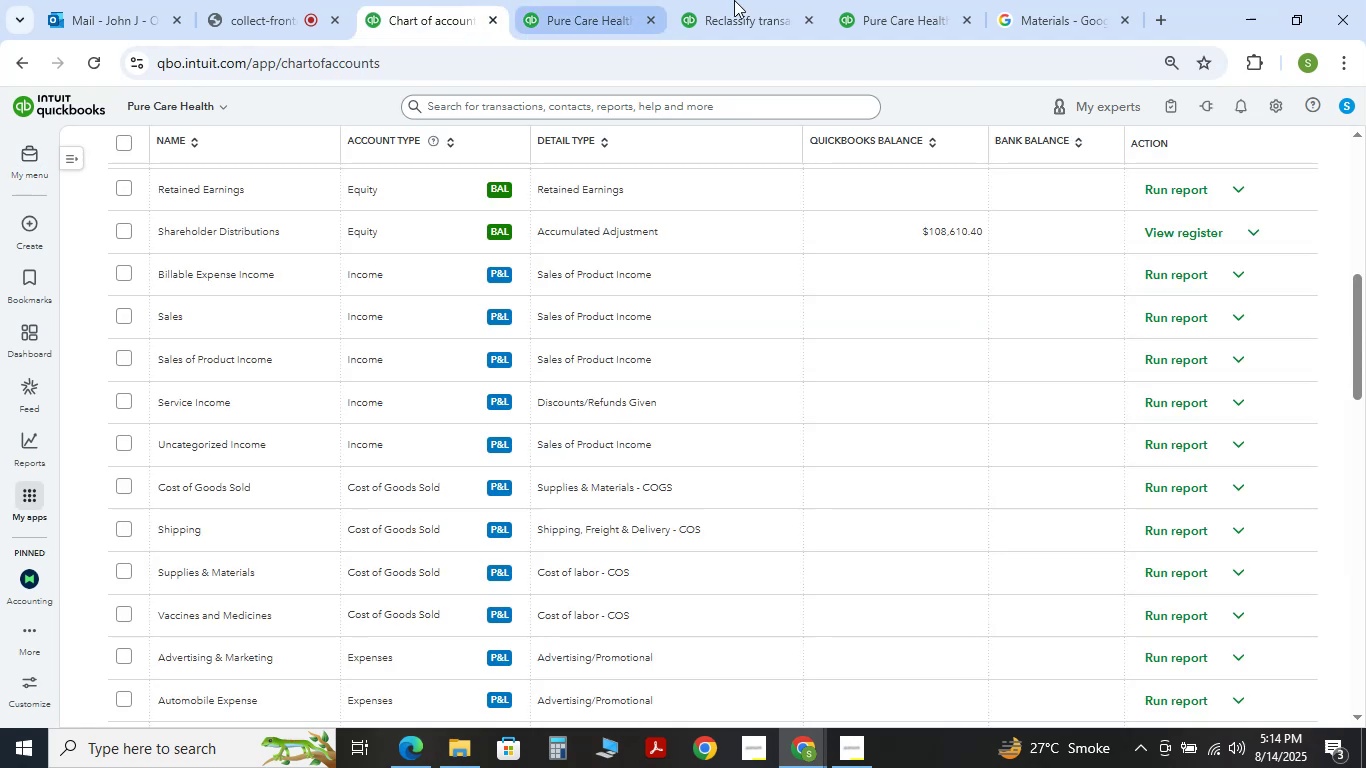 
double_click([743, 0])
 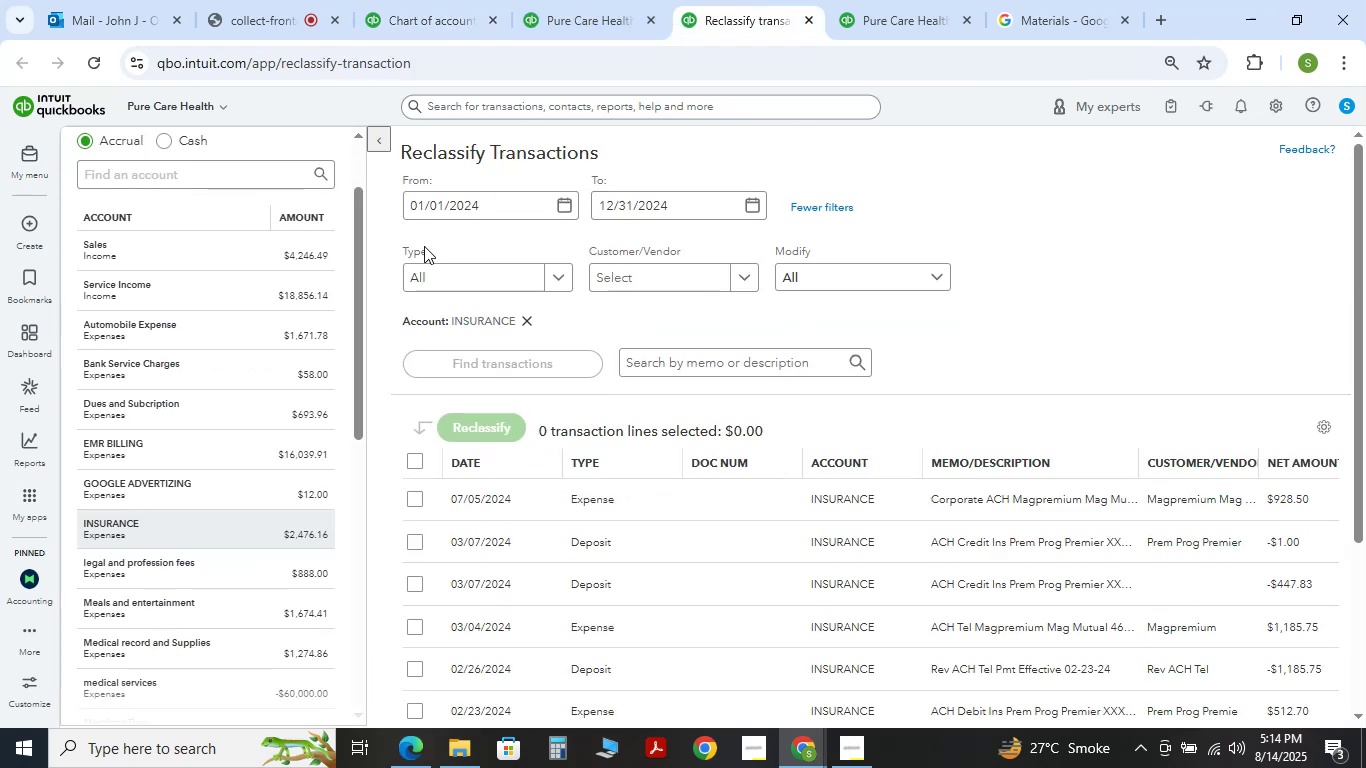 
scroll: coordinate [296, 370], scroll_direction: down, amount: 2.0
 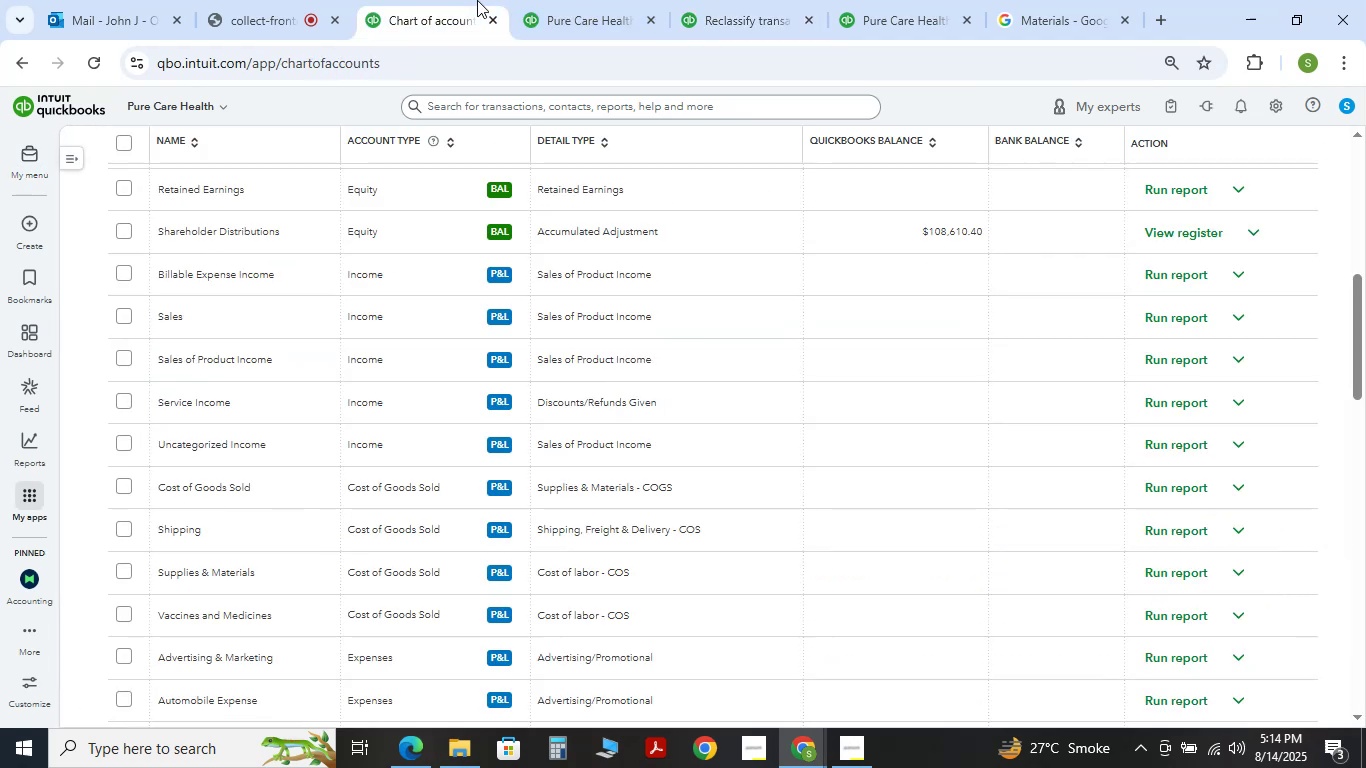 
double_click([589, 0])
 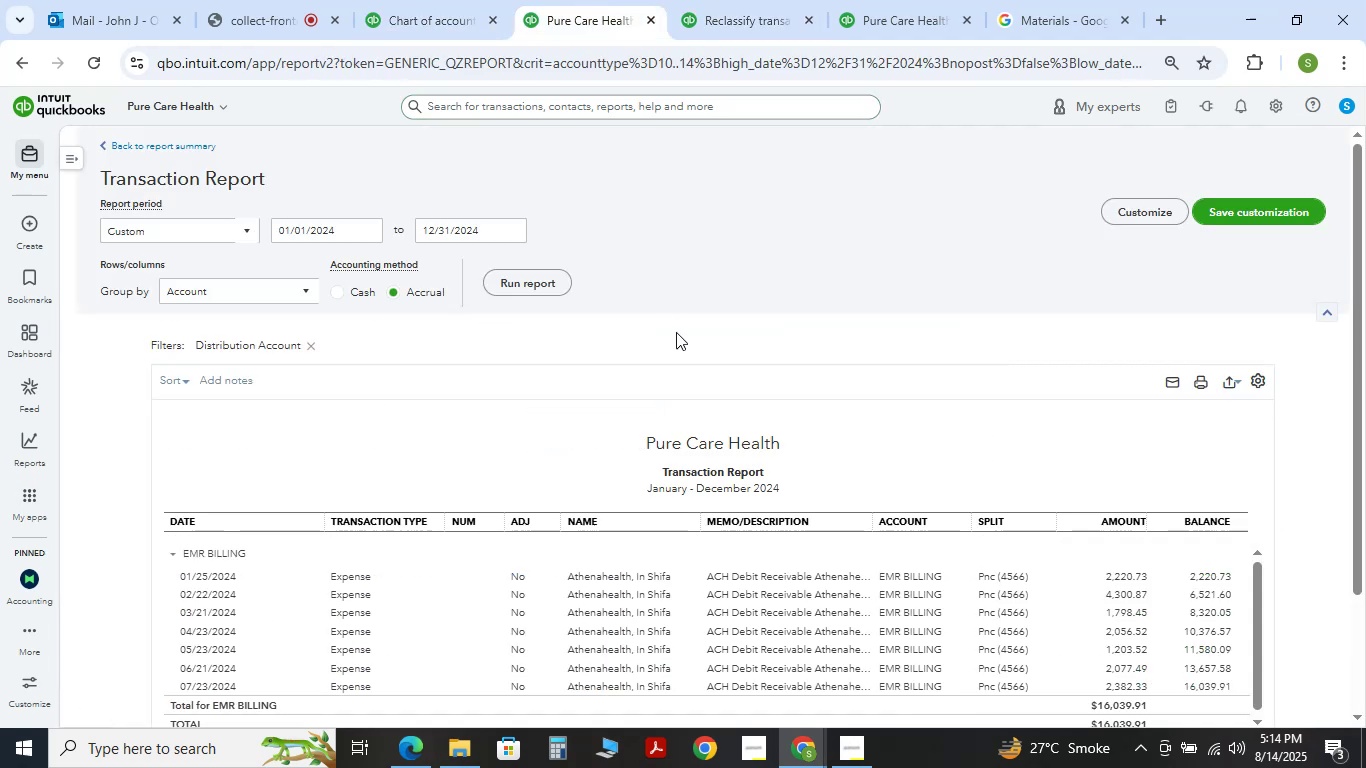 
scroll: coordinate [696, 465], scroll_direction: down, amount: 2.0
 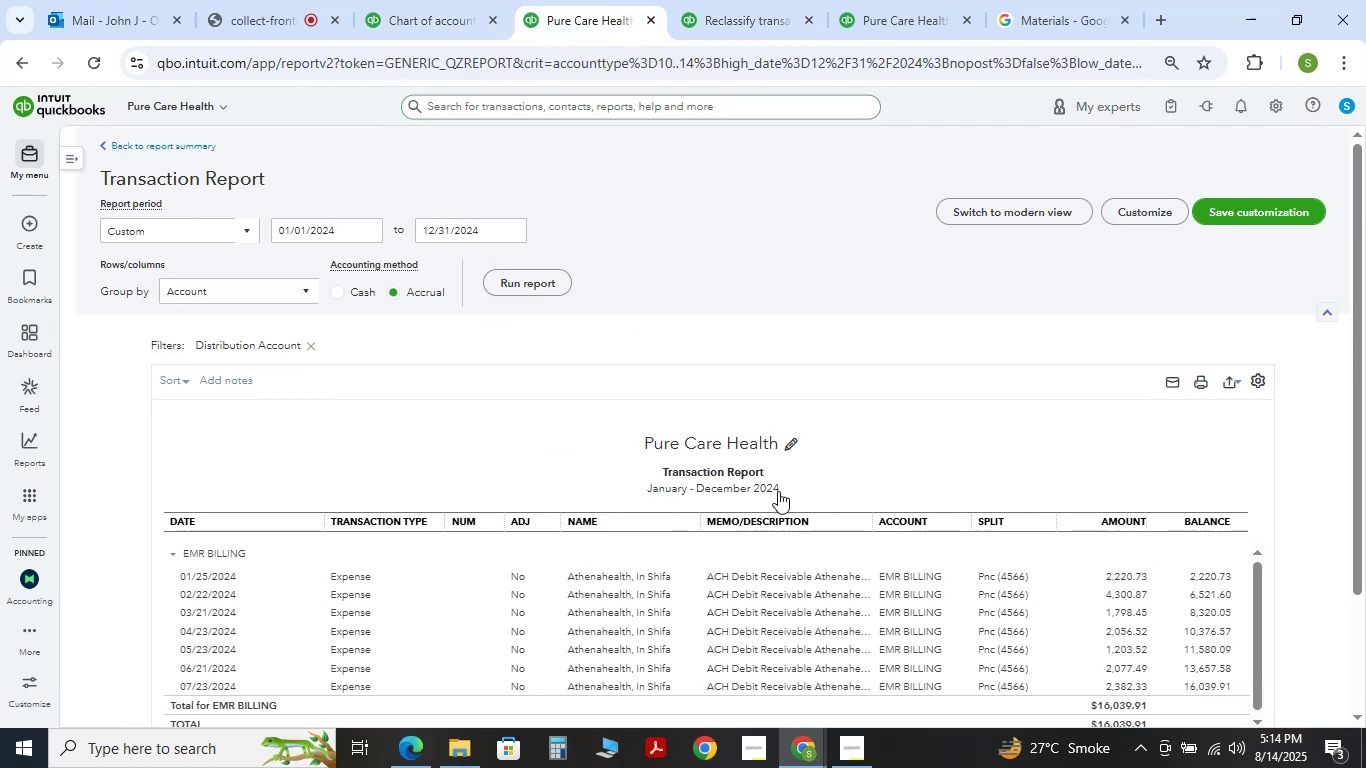 
left_click_drag(start_coordinate=[865, 525], to_coordinate=[1106, 525])
 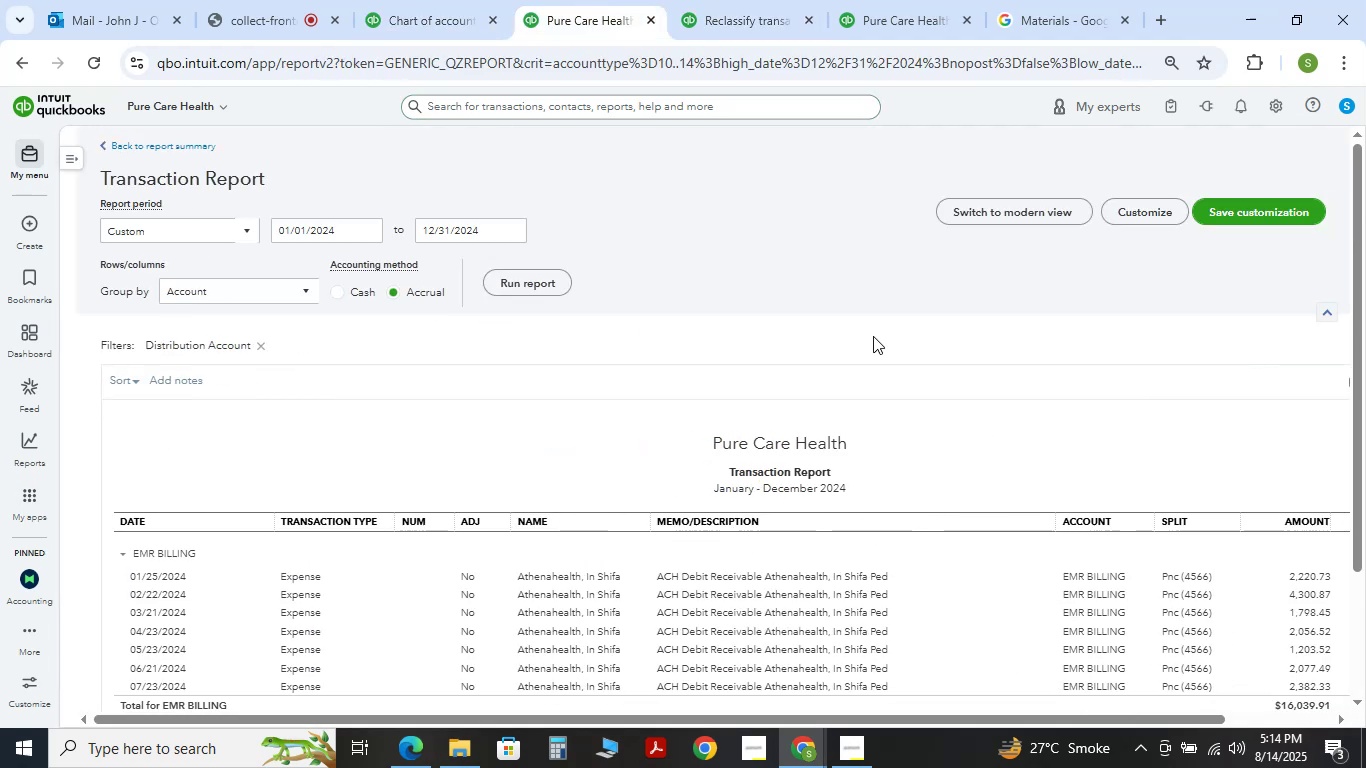 
scroll: coordinate [880, 315], scroll_direction: down, amount: 2.0
 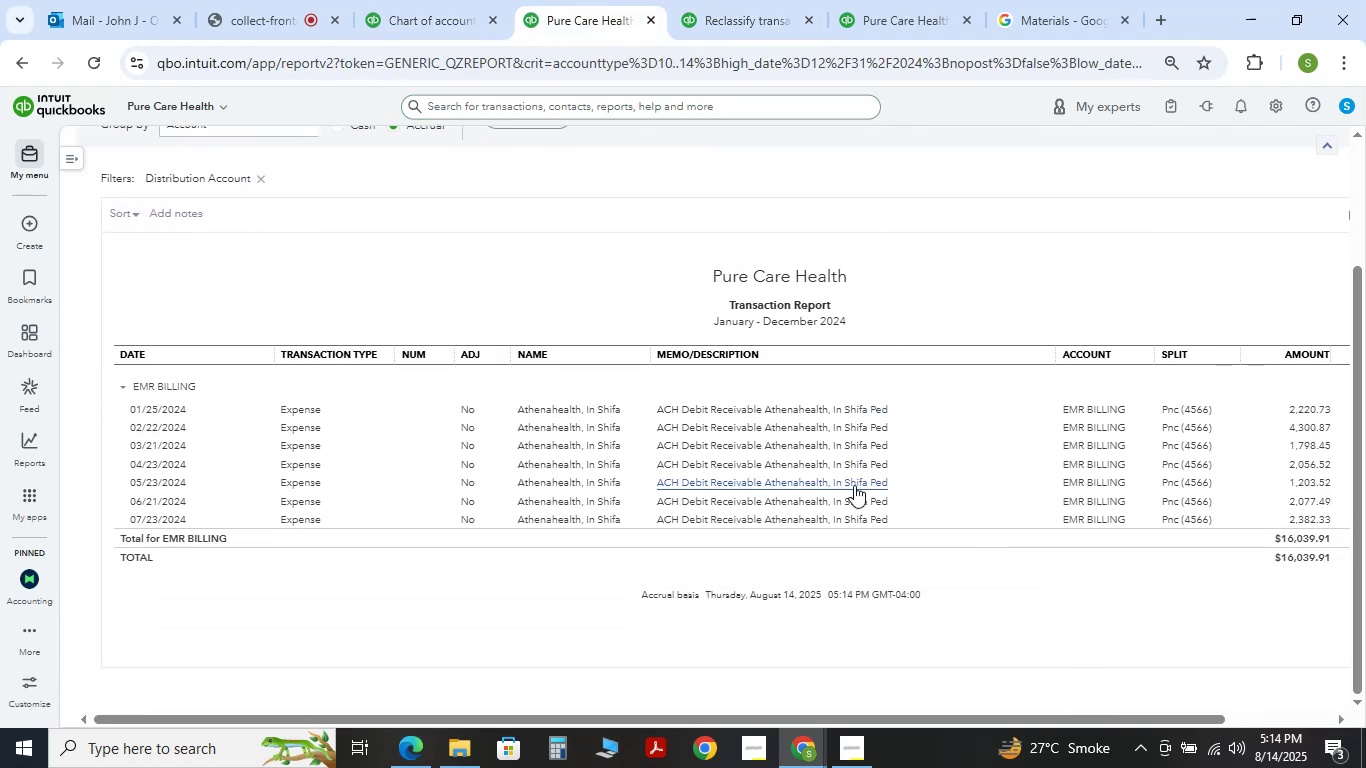 
left_click_drag(start_coordinate=[909, 411], to_coordinate=[928, 325])
 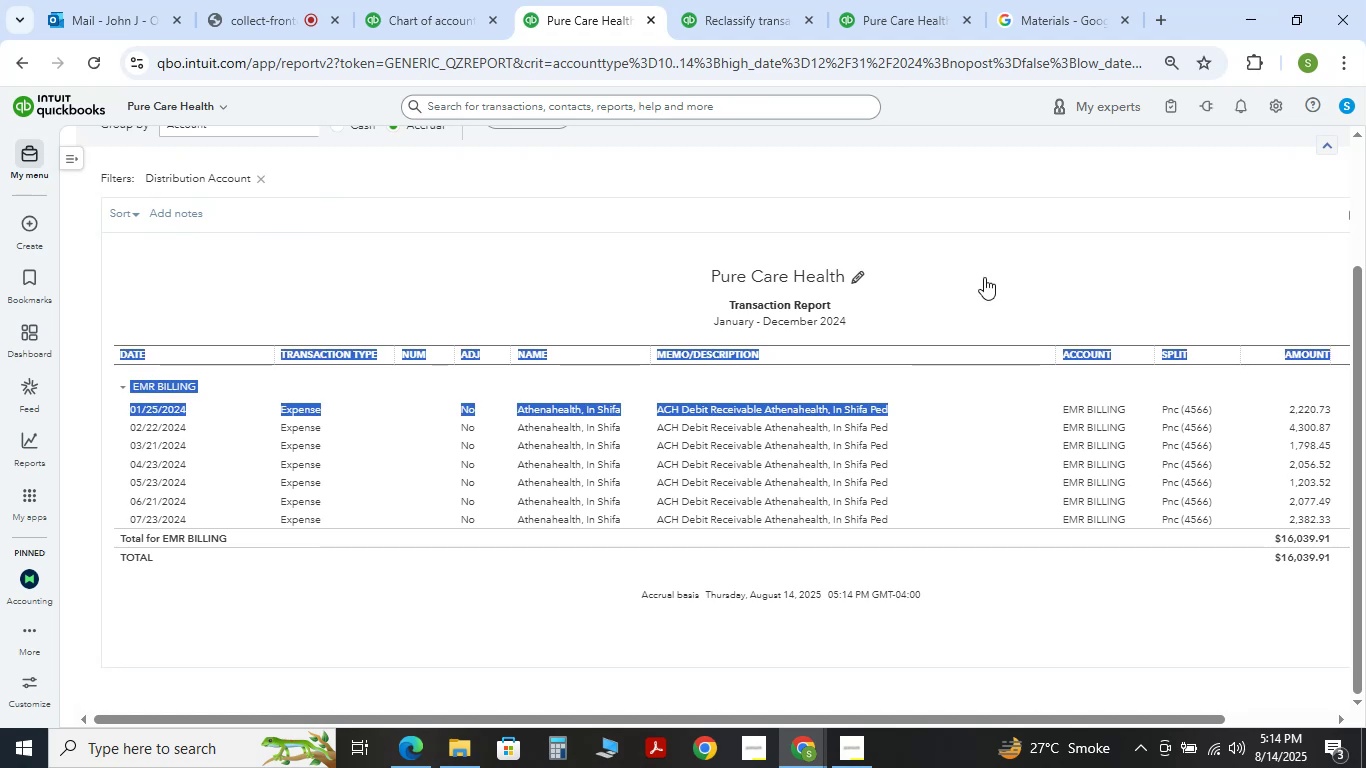 
left_click([984, 276])
 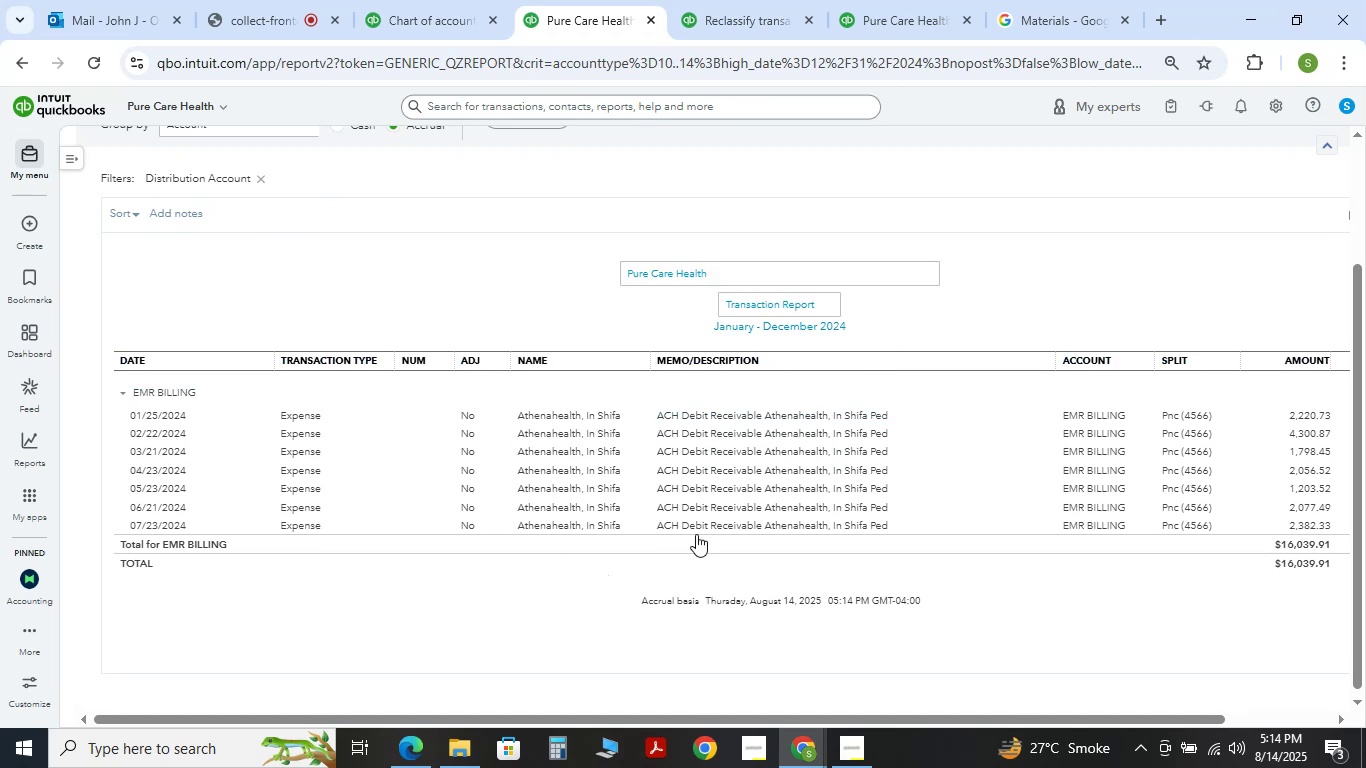 
left_click_drag(start_coordinate=[762, 715], to_coordinate=[784, 702])
 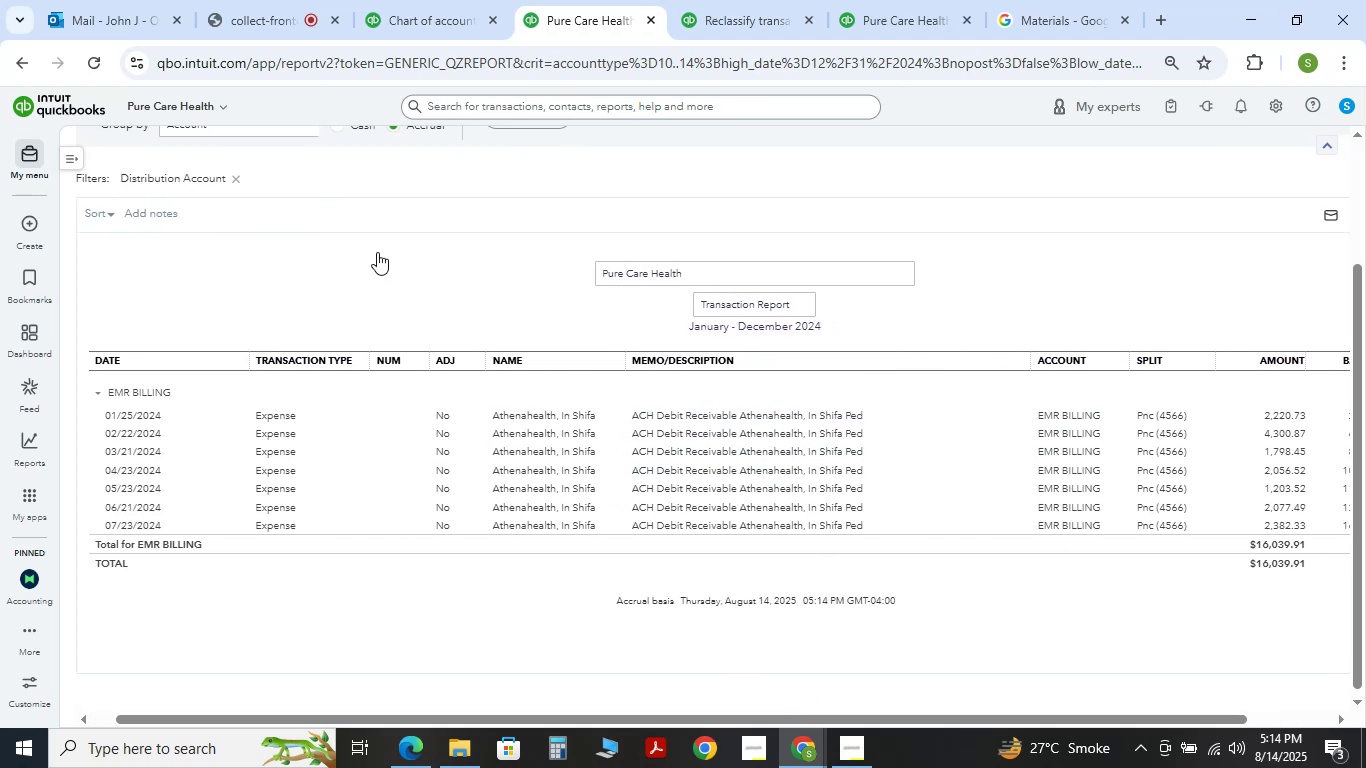 
scroll: coordinate [286, 283], scroll_direction: up, amount: 3.0
 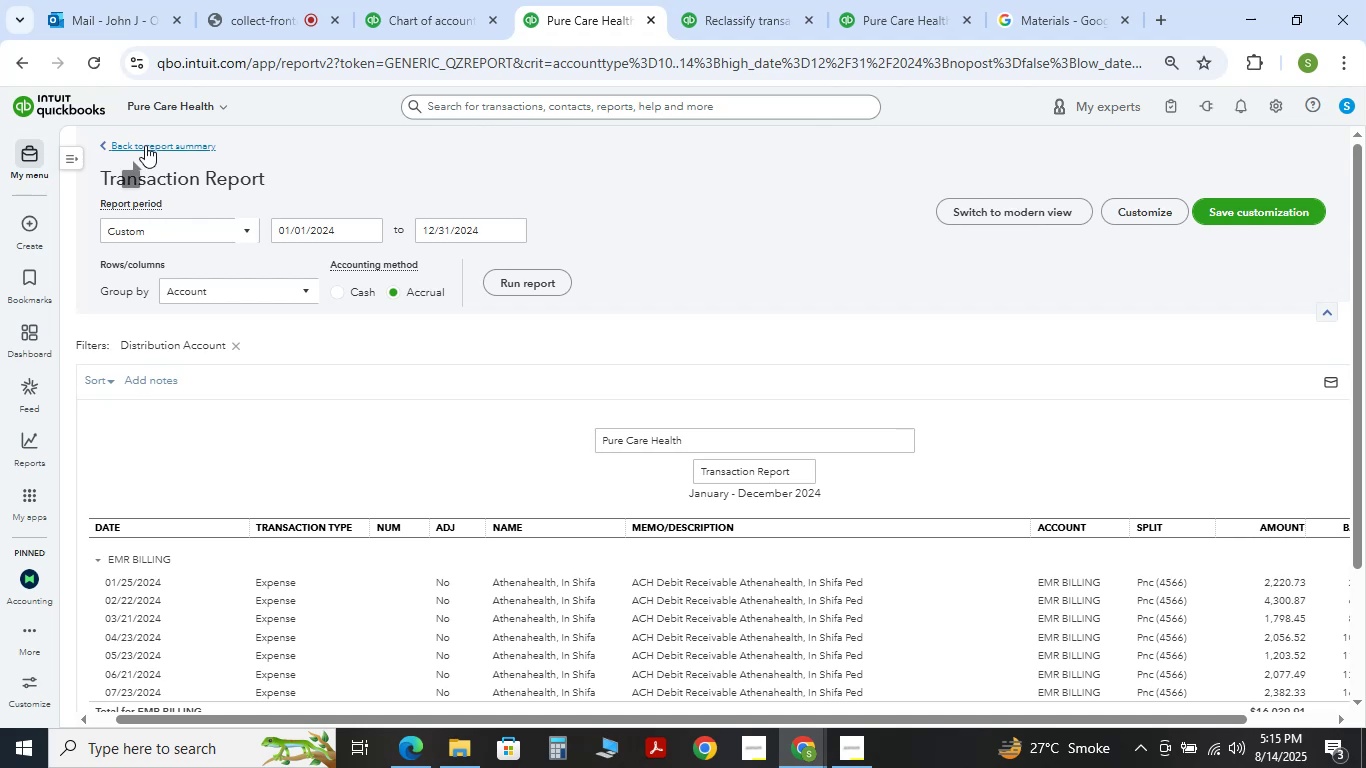 
left_click([145, 145])
 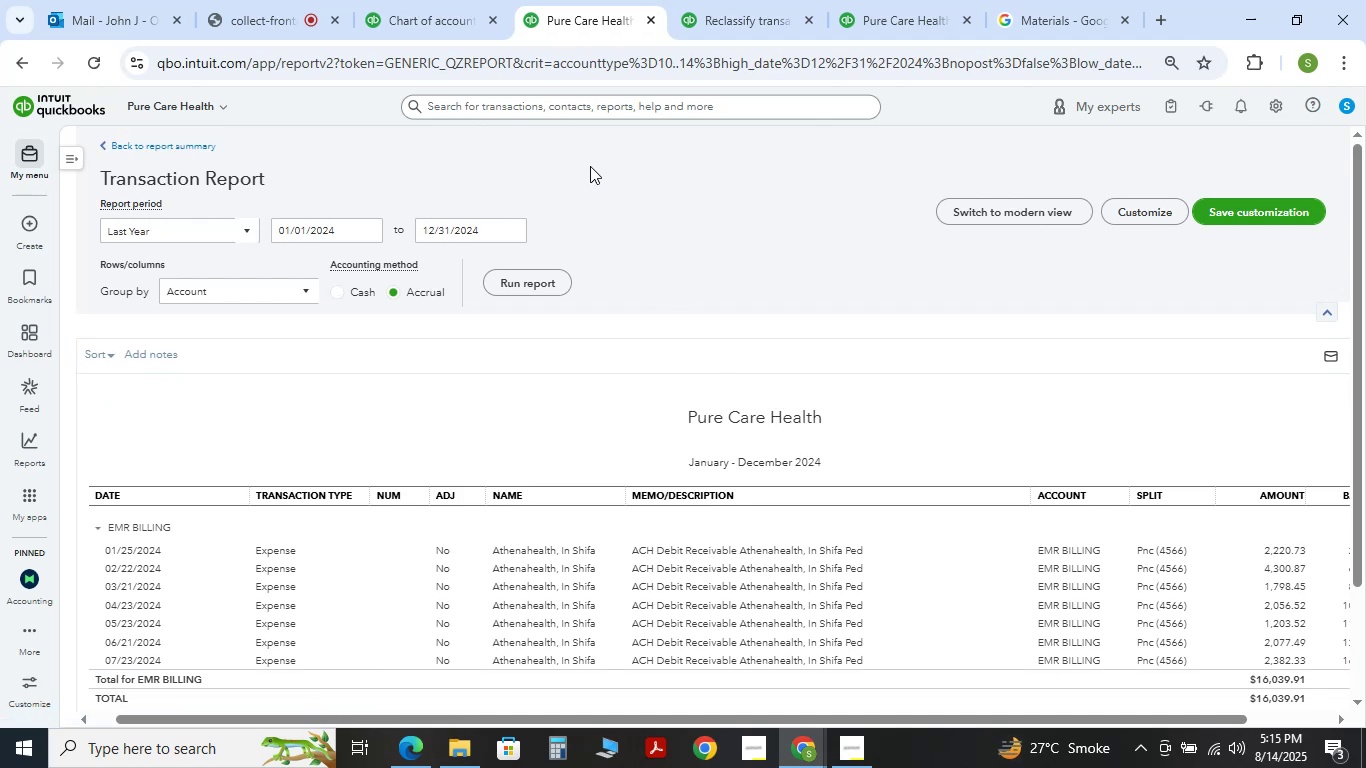 
left_click([725, 0])
 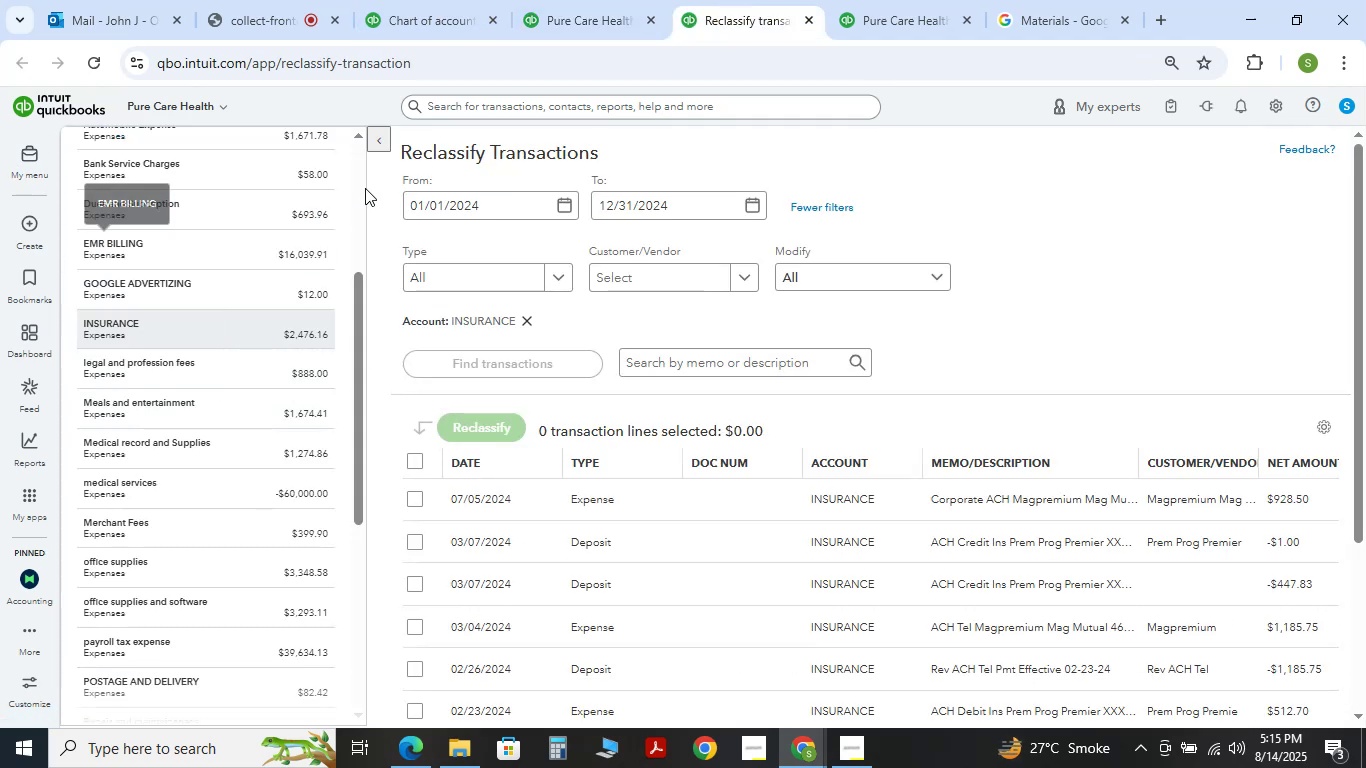 
left_click_drag(start_coordinate=[380, 143], to_coordinate=[401, 255])
 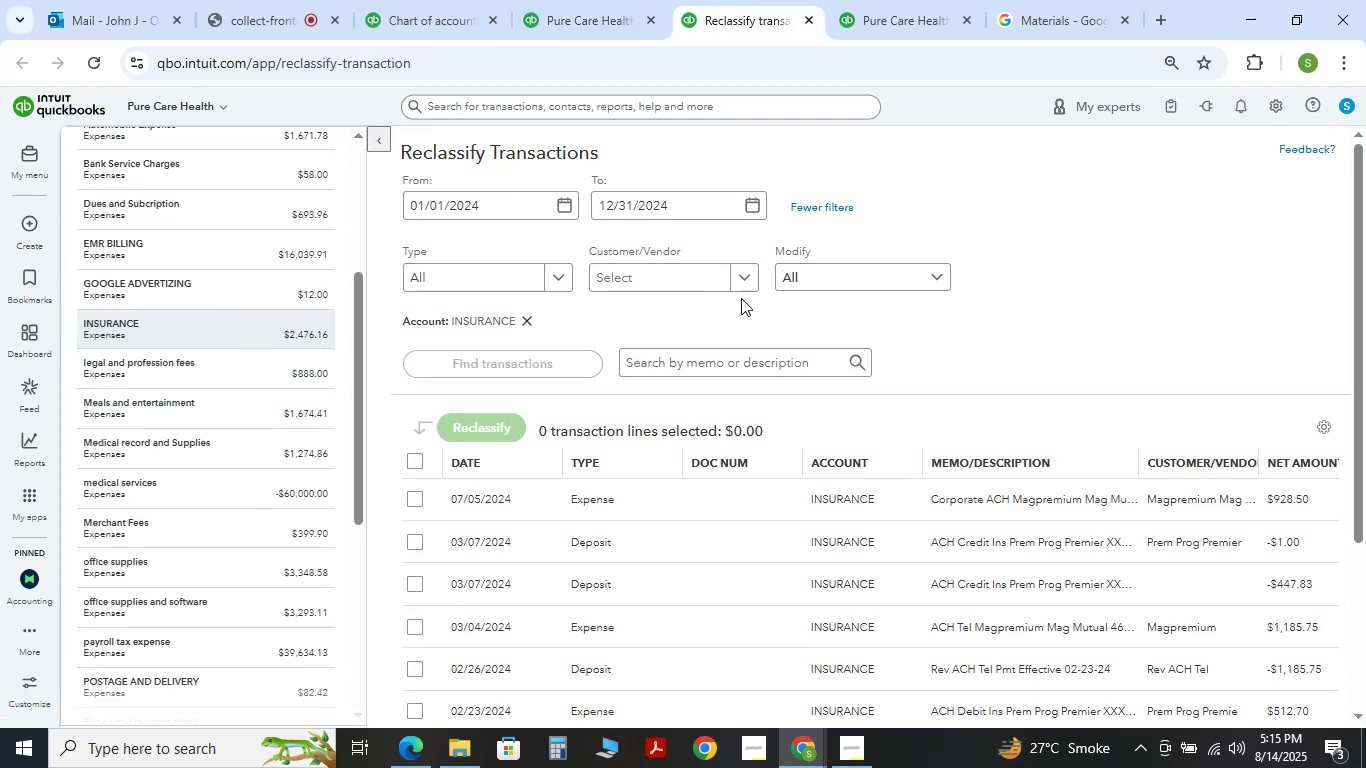 
hold_key(key=ControlLeft, duration=0.66)
scroll: coordinate [204, 561], scroll_direction: down, amount: 3.0
 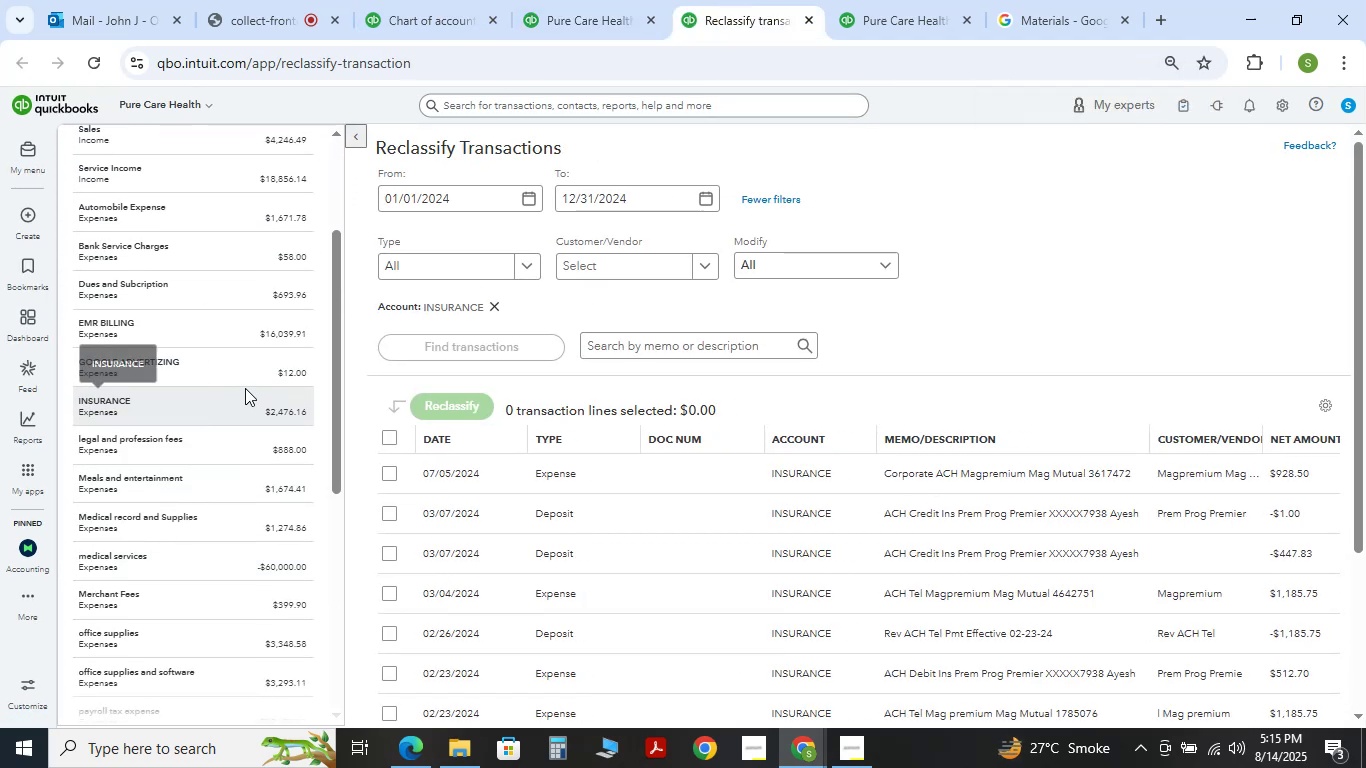 
left_click([260, 366])
 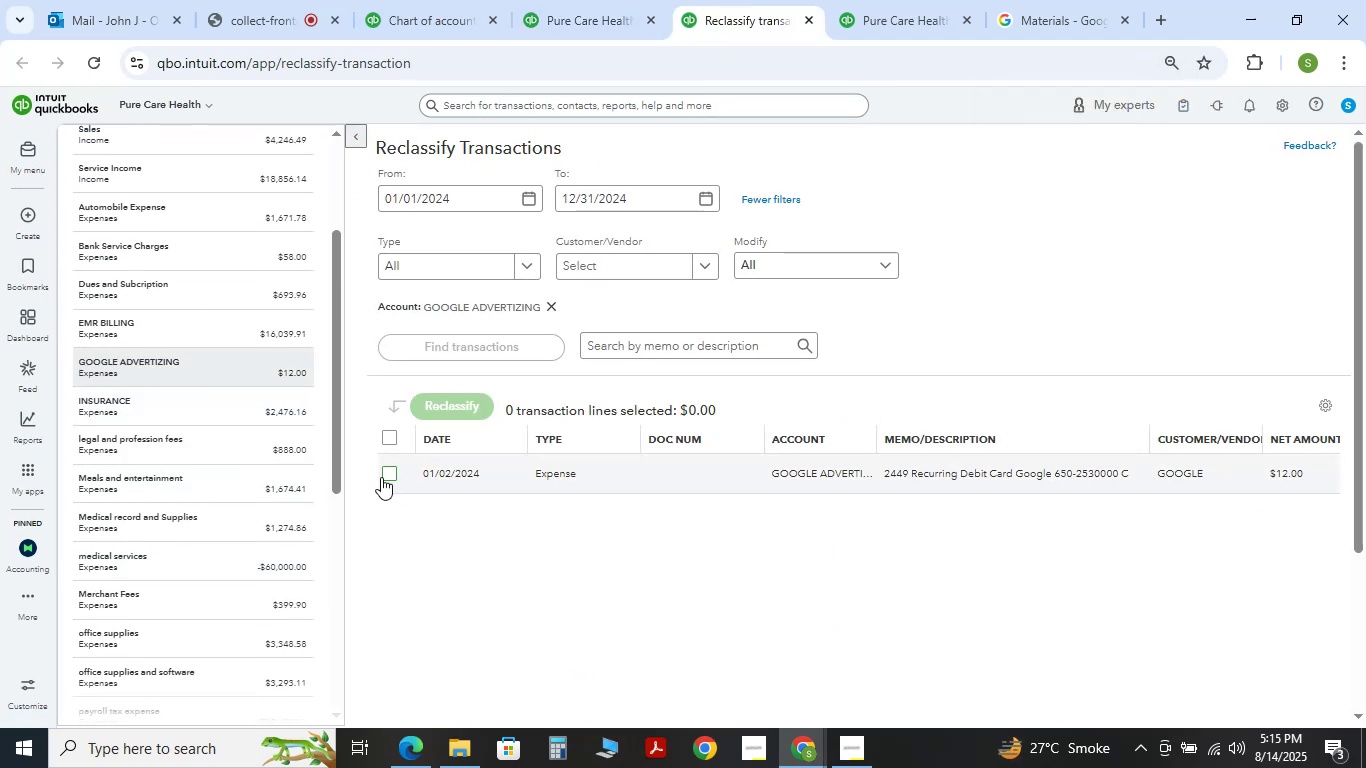 
double_click([439, 396])
 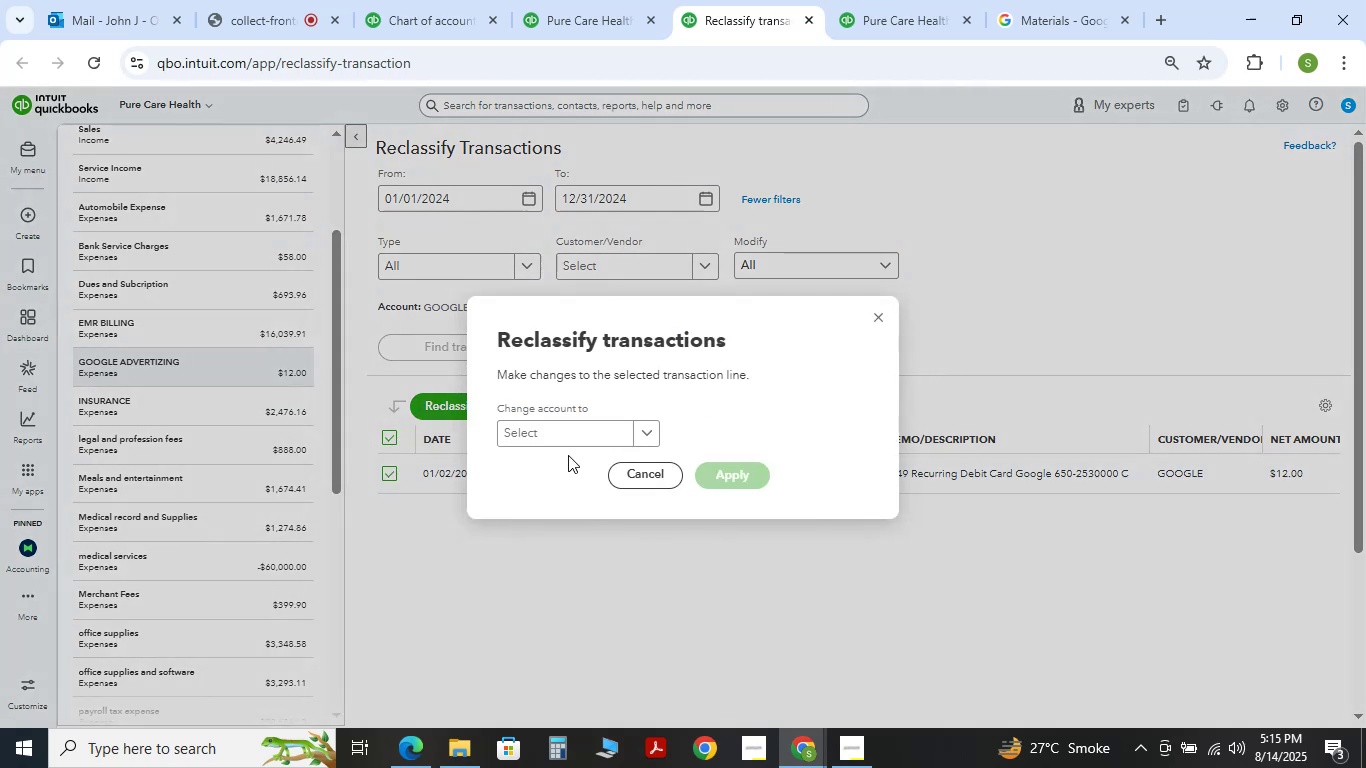 
key(A)
 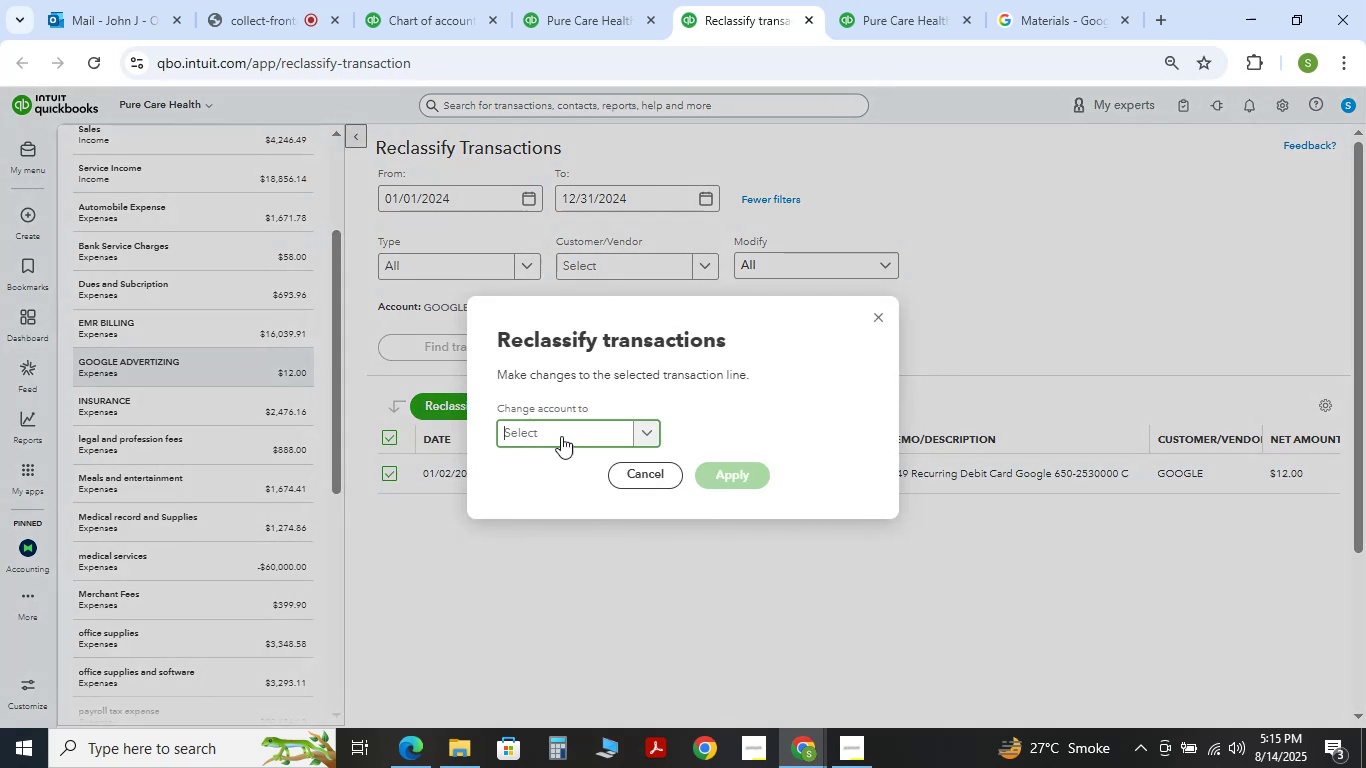 
left_click([561, 436])
 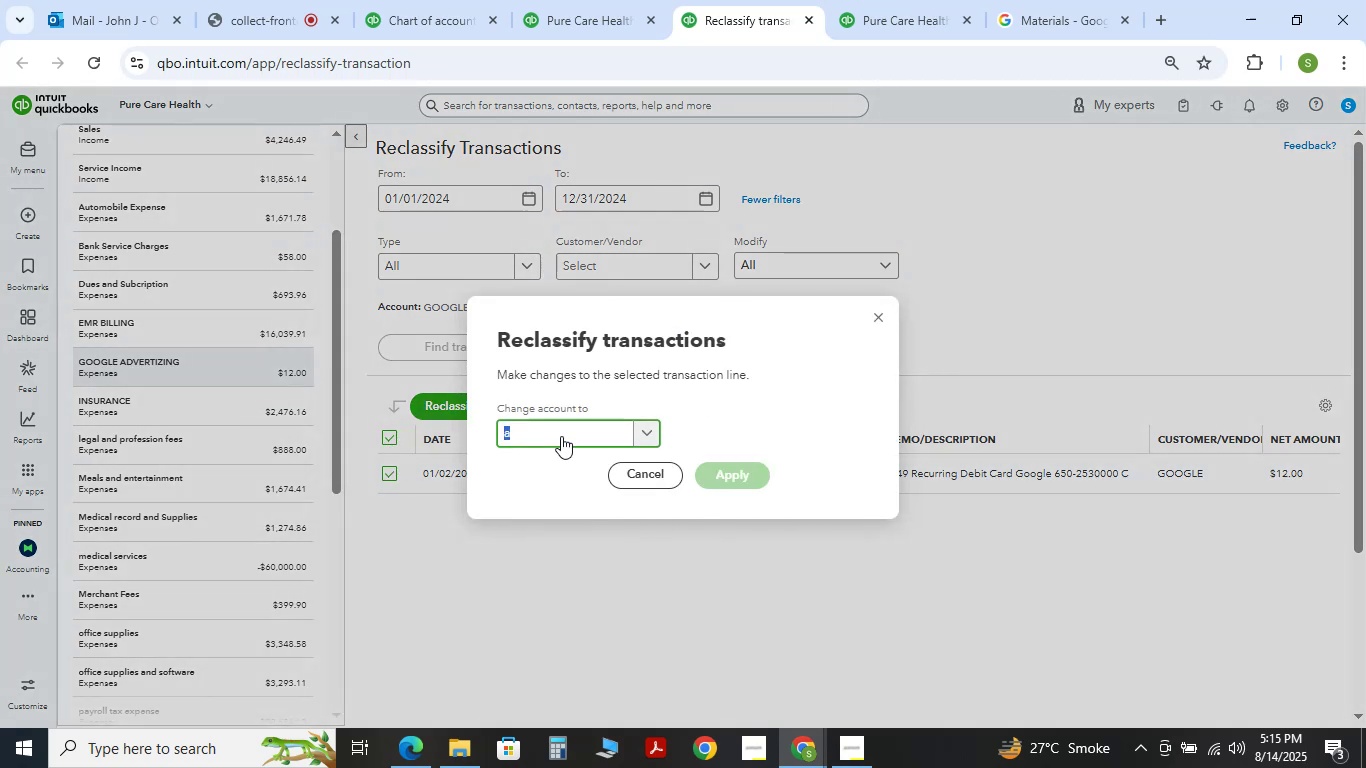 
type(f)
key(Backspace)
key(Backspace)
type(adver)
 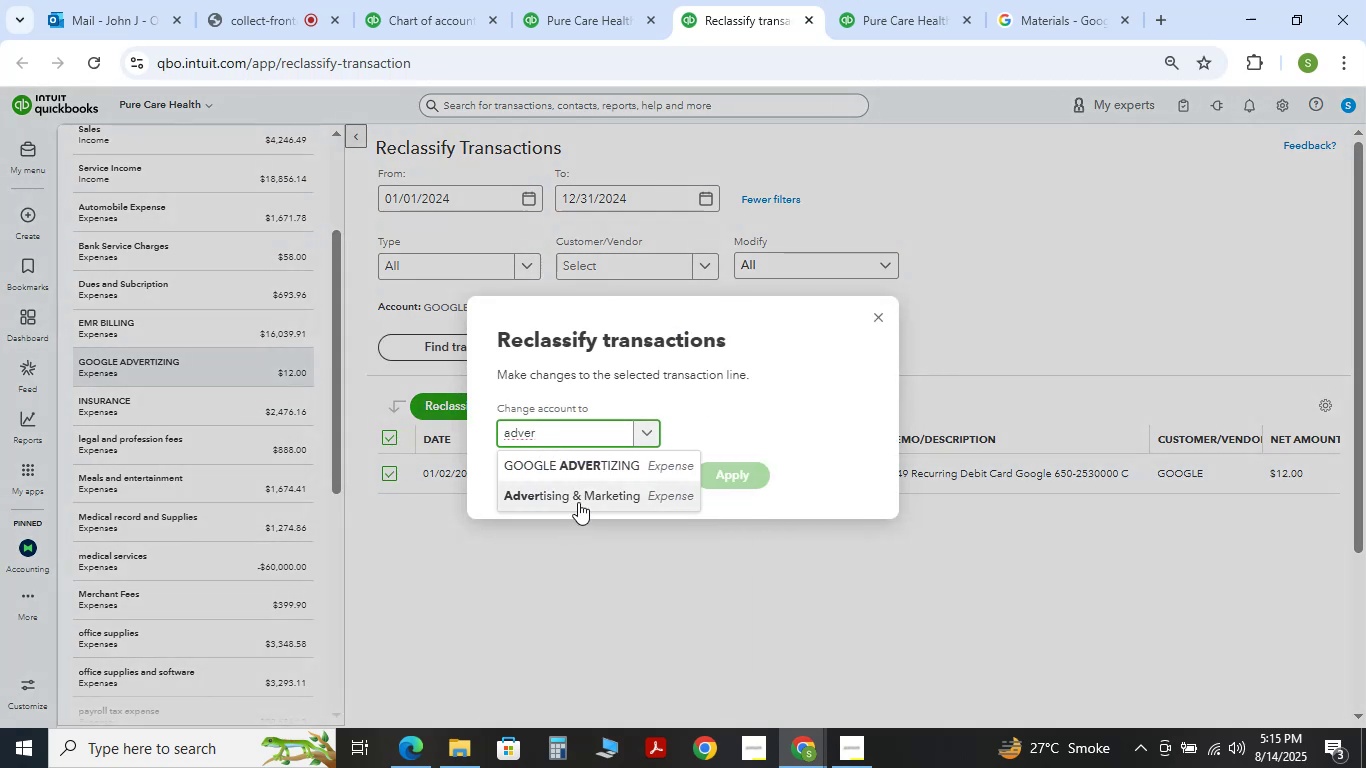 
double_click([786, 482])
 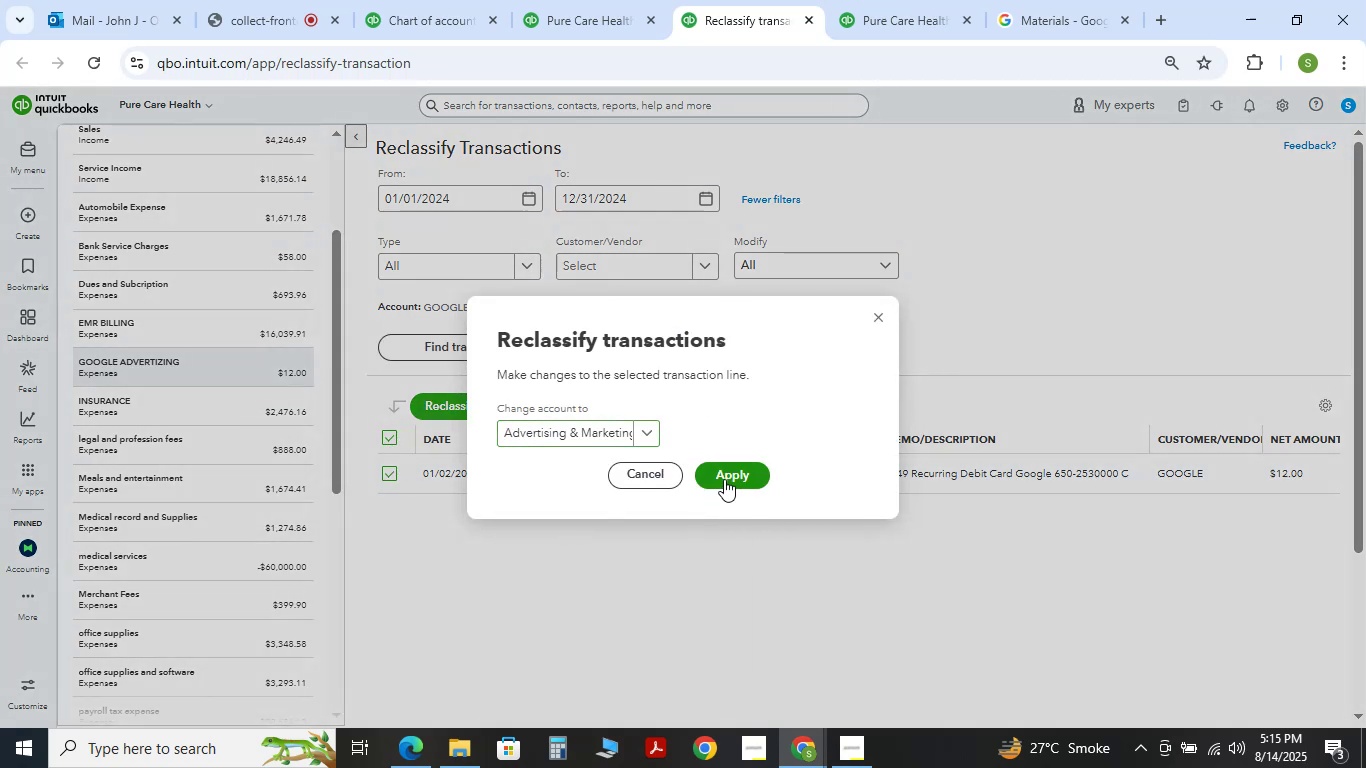 
triple_click([723, 479])
 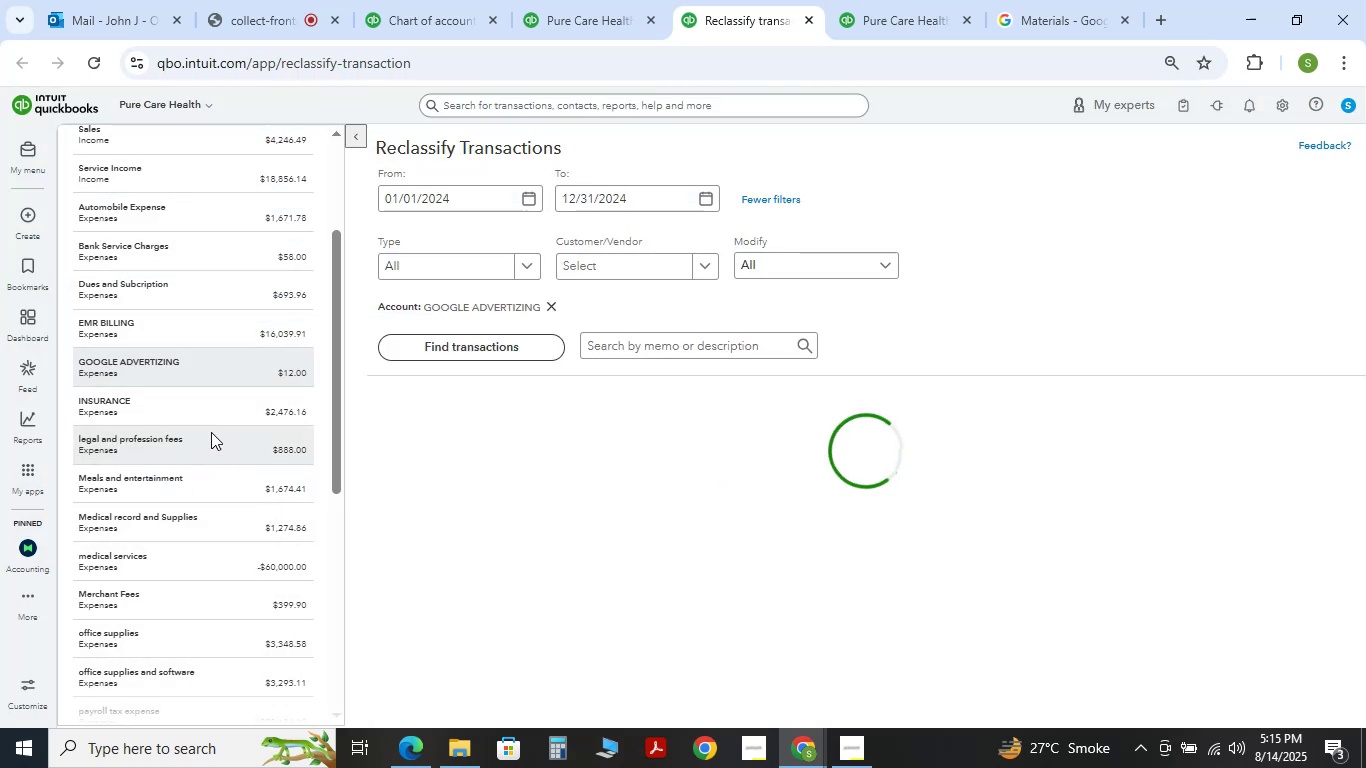 
left_click([218, 423])
 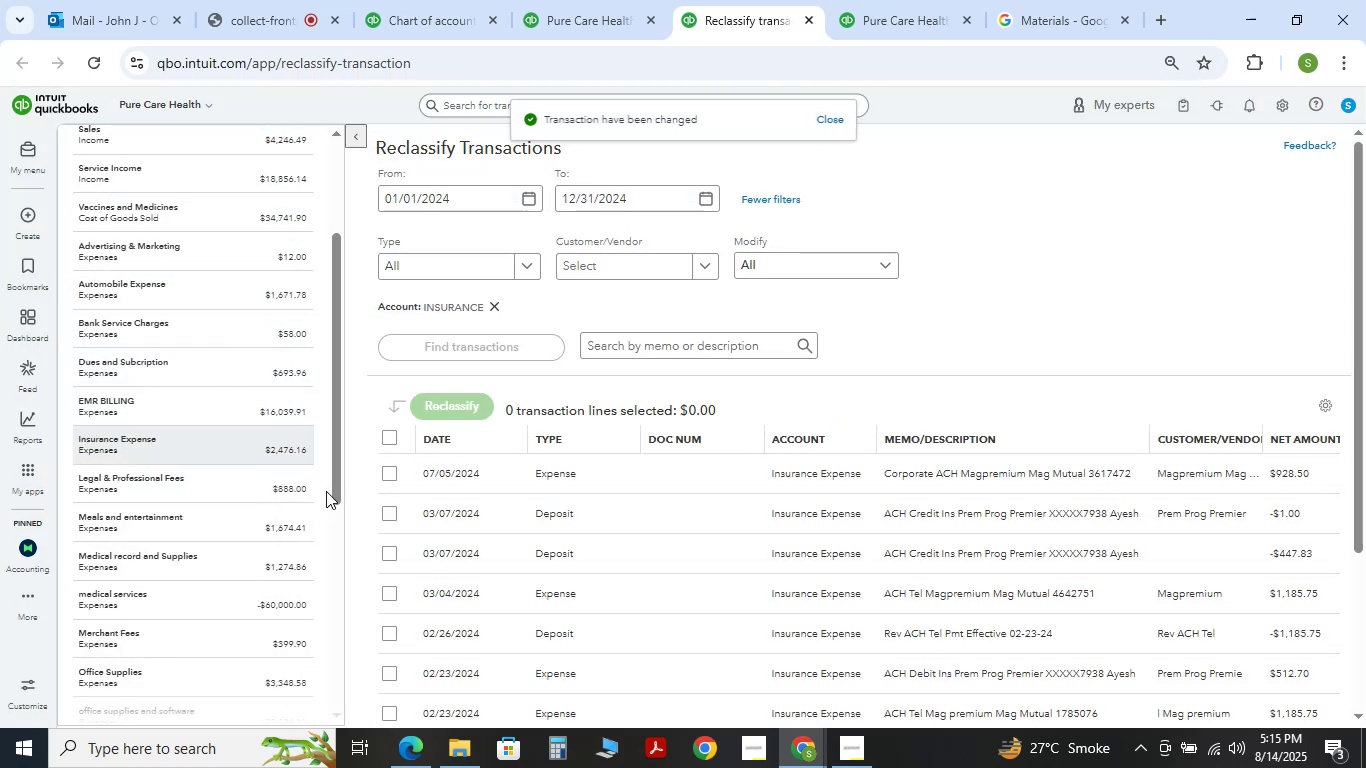 
scroll: coordinate [789, 339], scroll_direction: down, amount: 3.0
 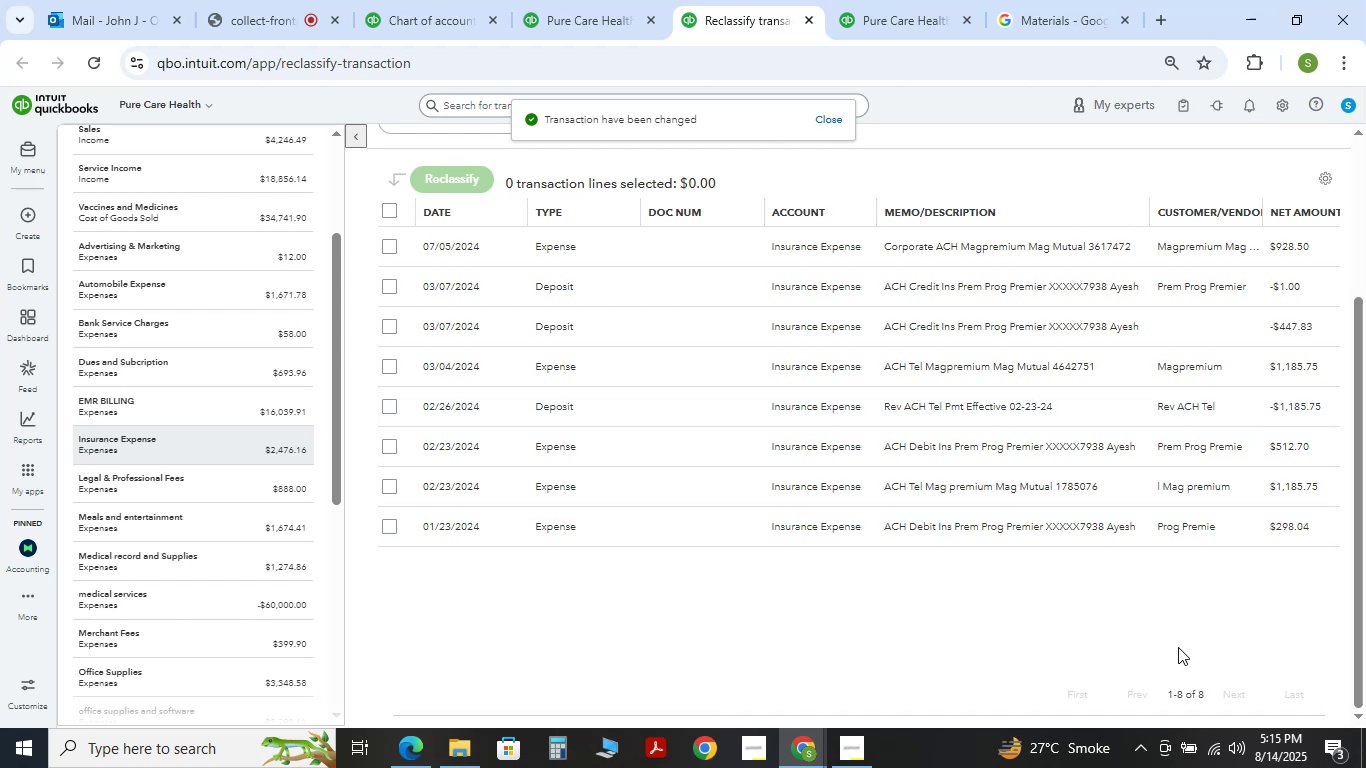 
left_click_drag(start_coordinate=[760, 218], to_coordinate=[634, 213])
 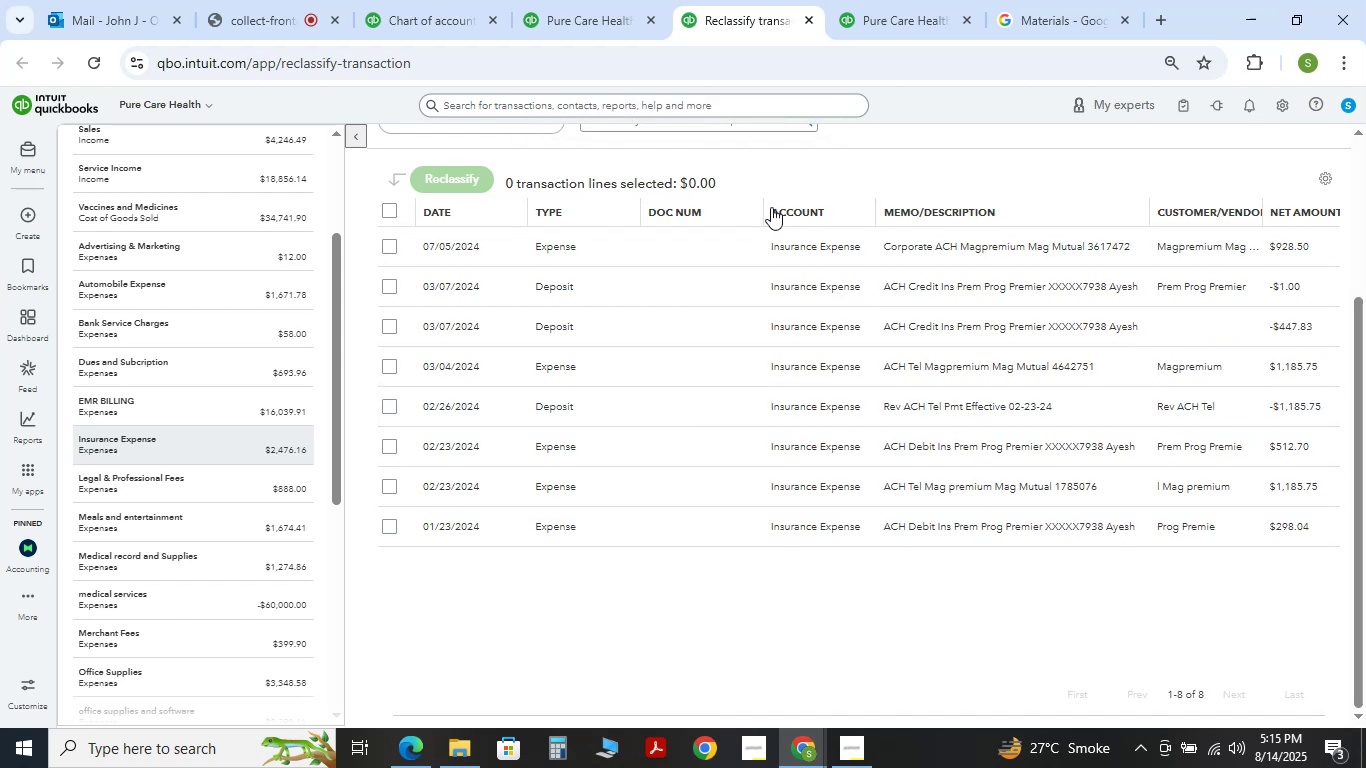 
left_click_drag(start_coordinate=[762, 207], to_coordinate=[662, 202])
 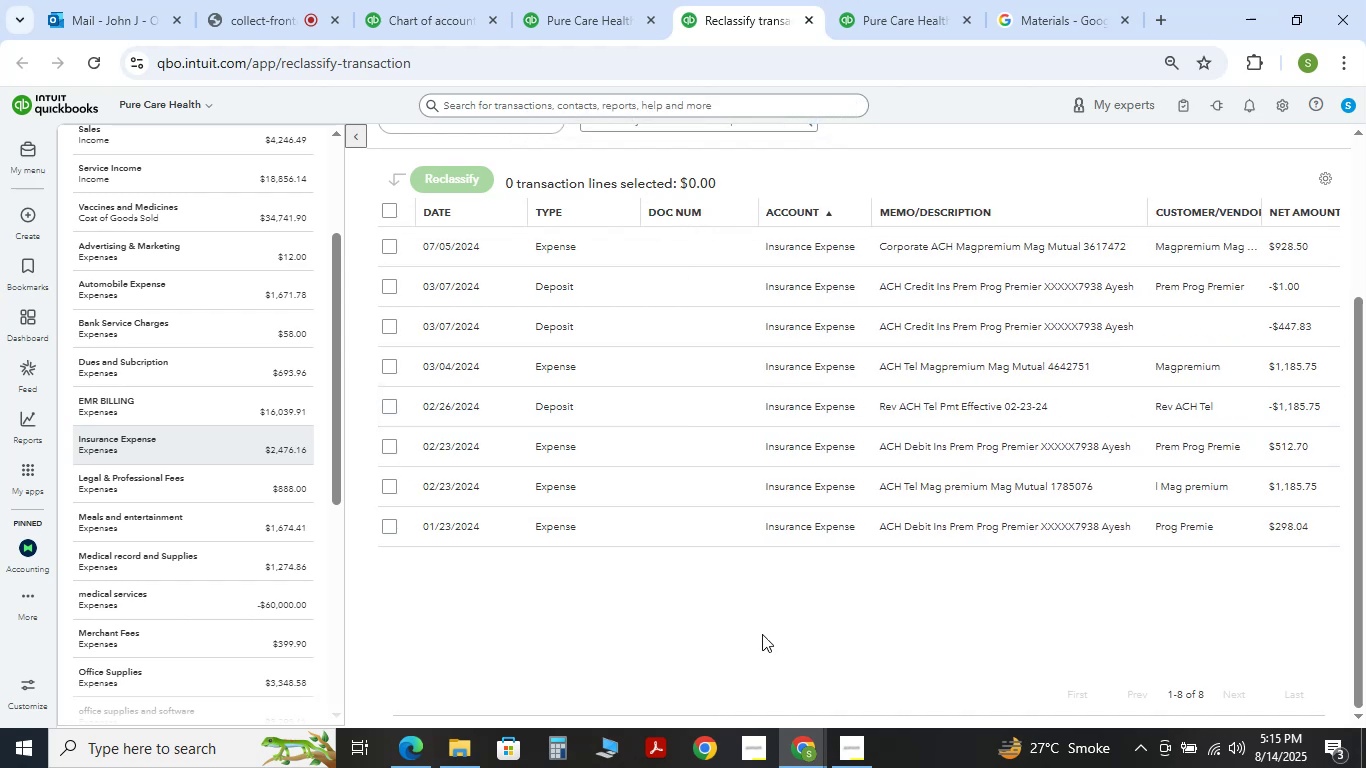 
left_click([767, 649])
 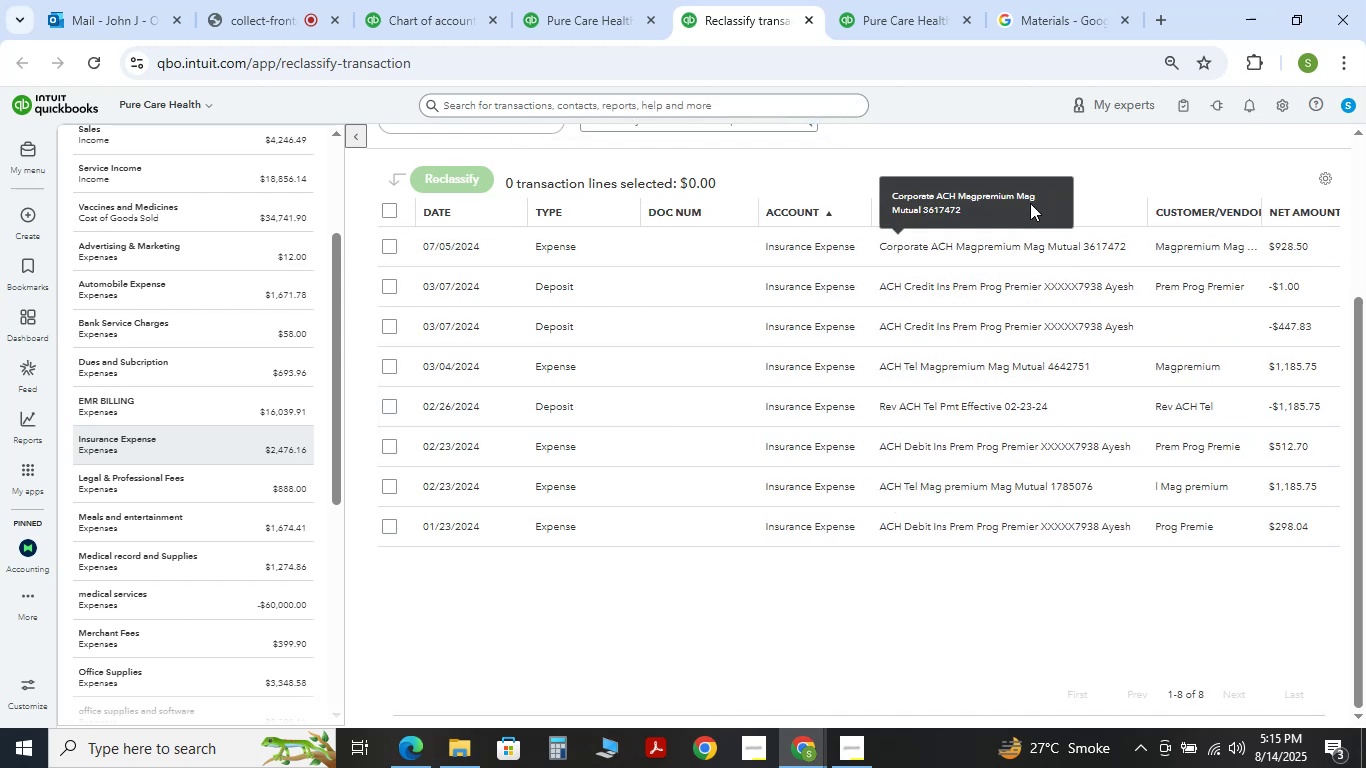 
left_click([1092, 211])
 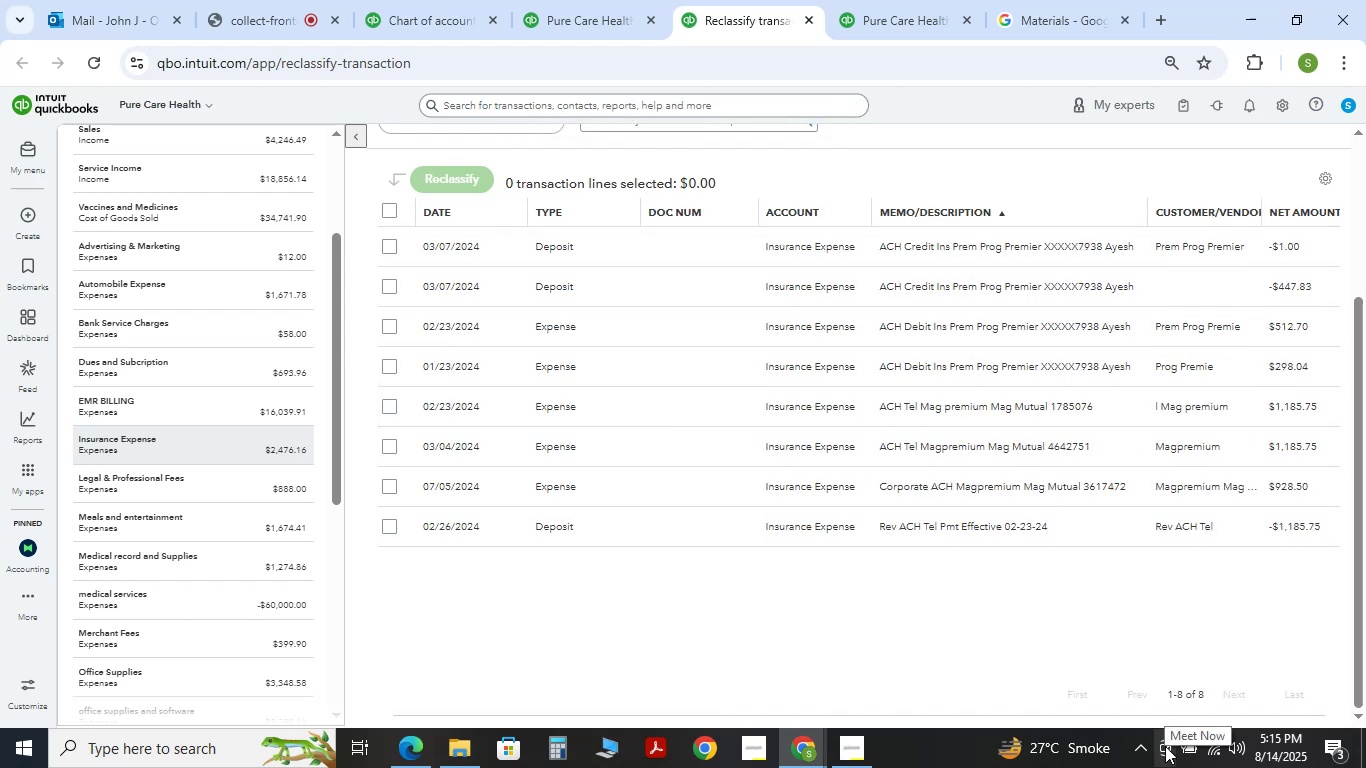 
mouse_move([1118, 669])
 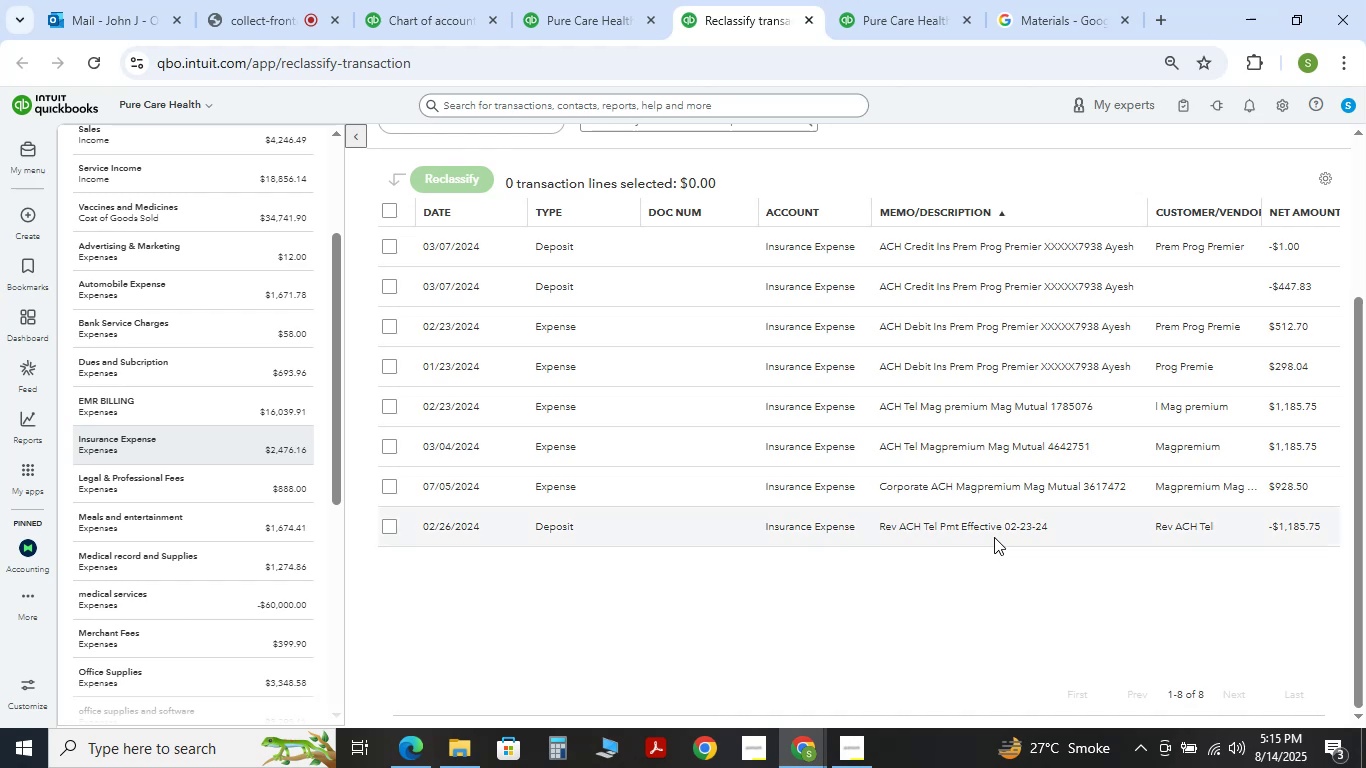 
mouse_move([983, 514])
 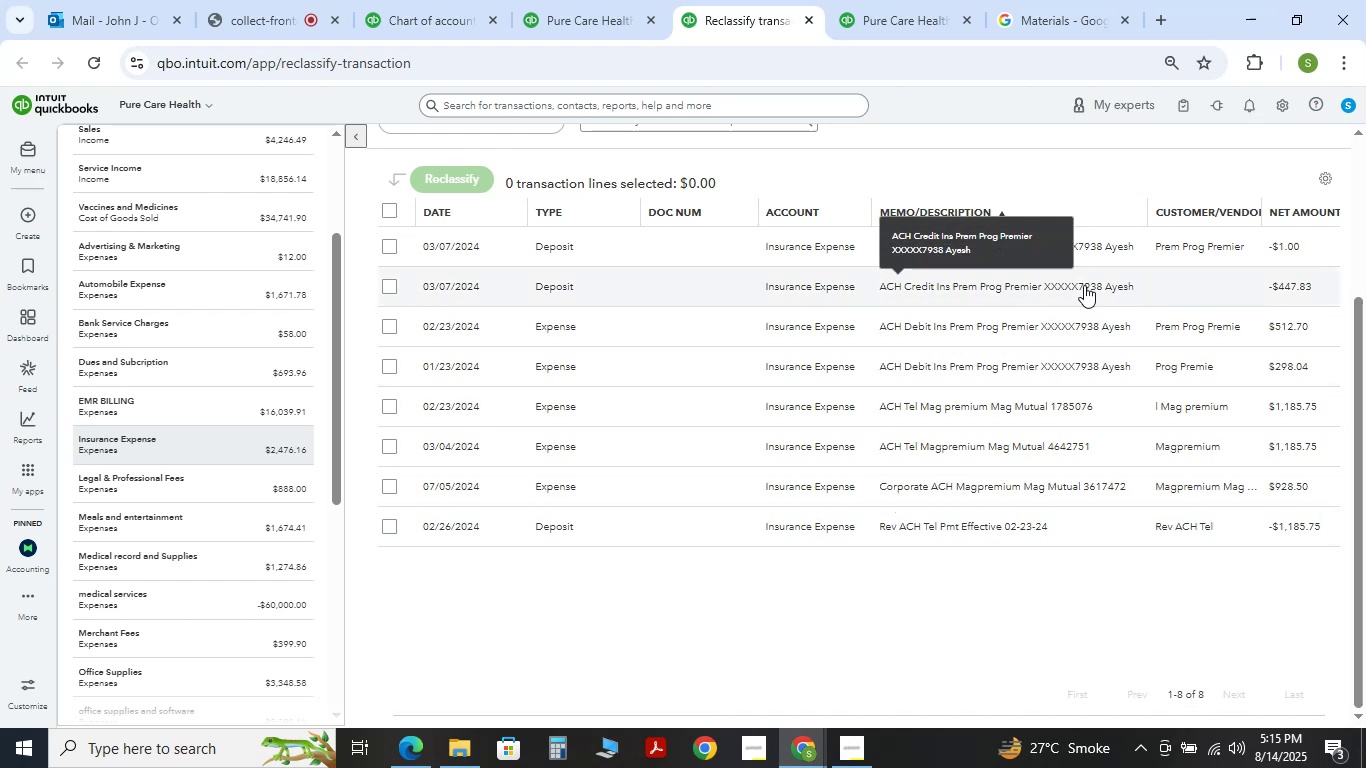 
left_click([1084, 285])
 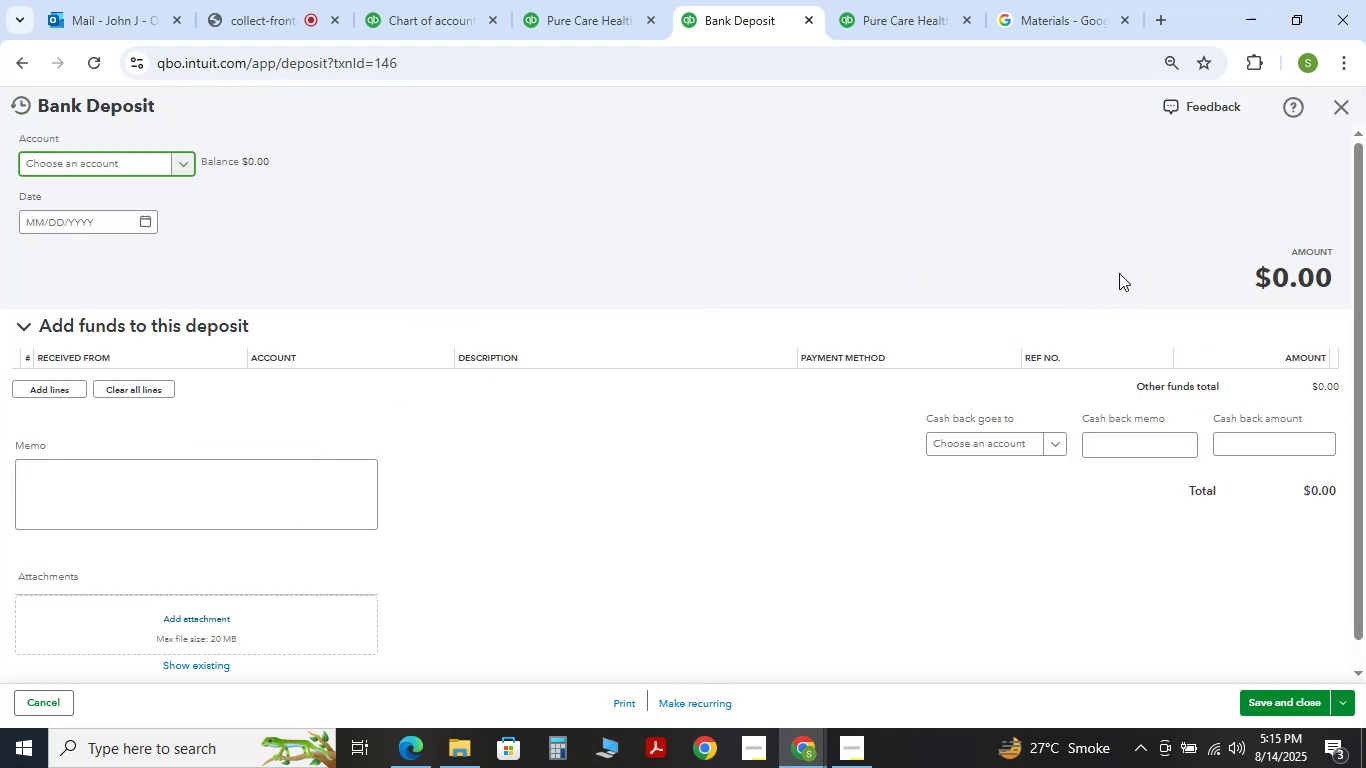 
left_click([1330, 104])
 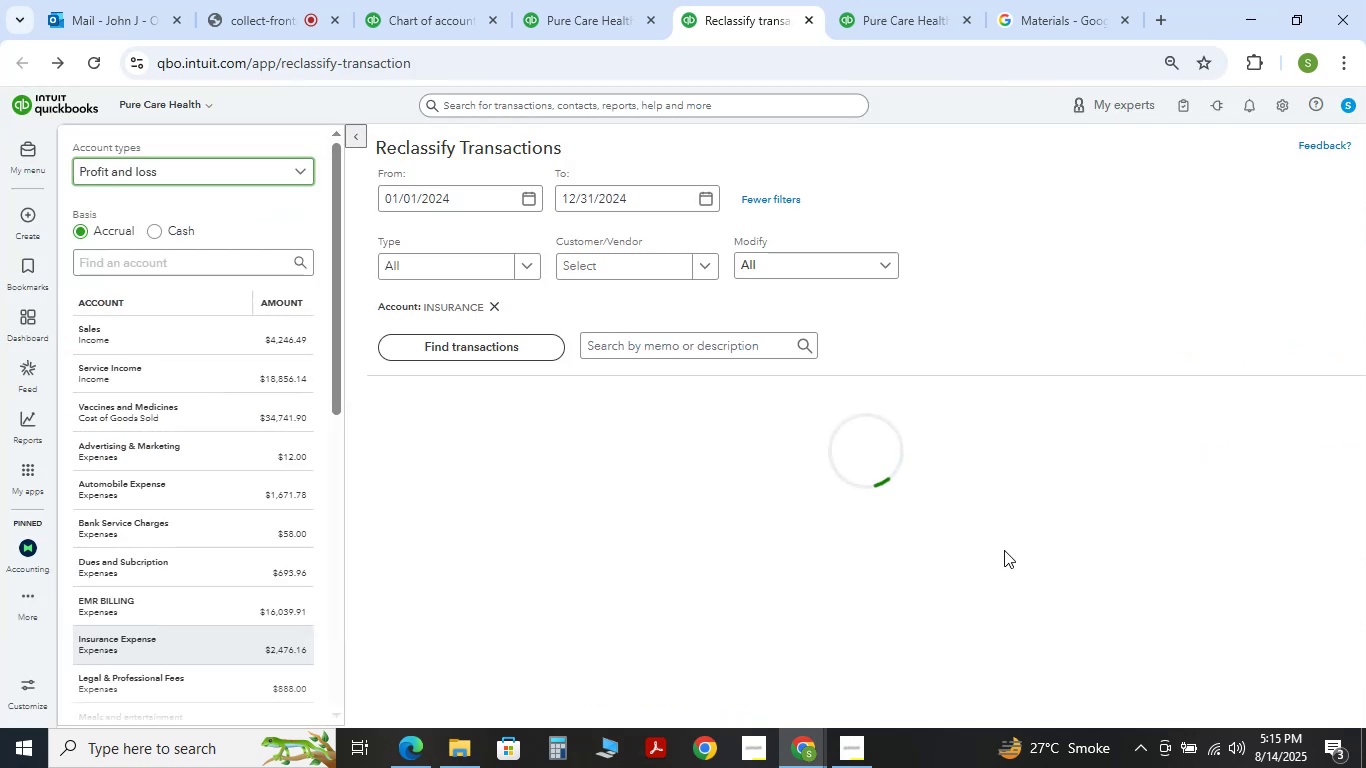 
scroll: coordinate [209, 512], scroll_direction: down, amount: 6.0
 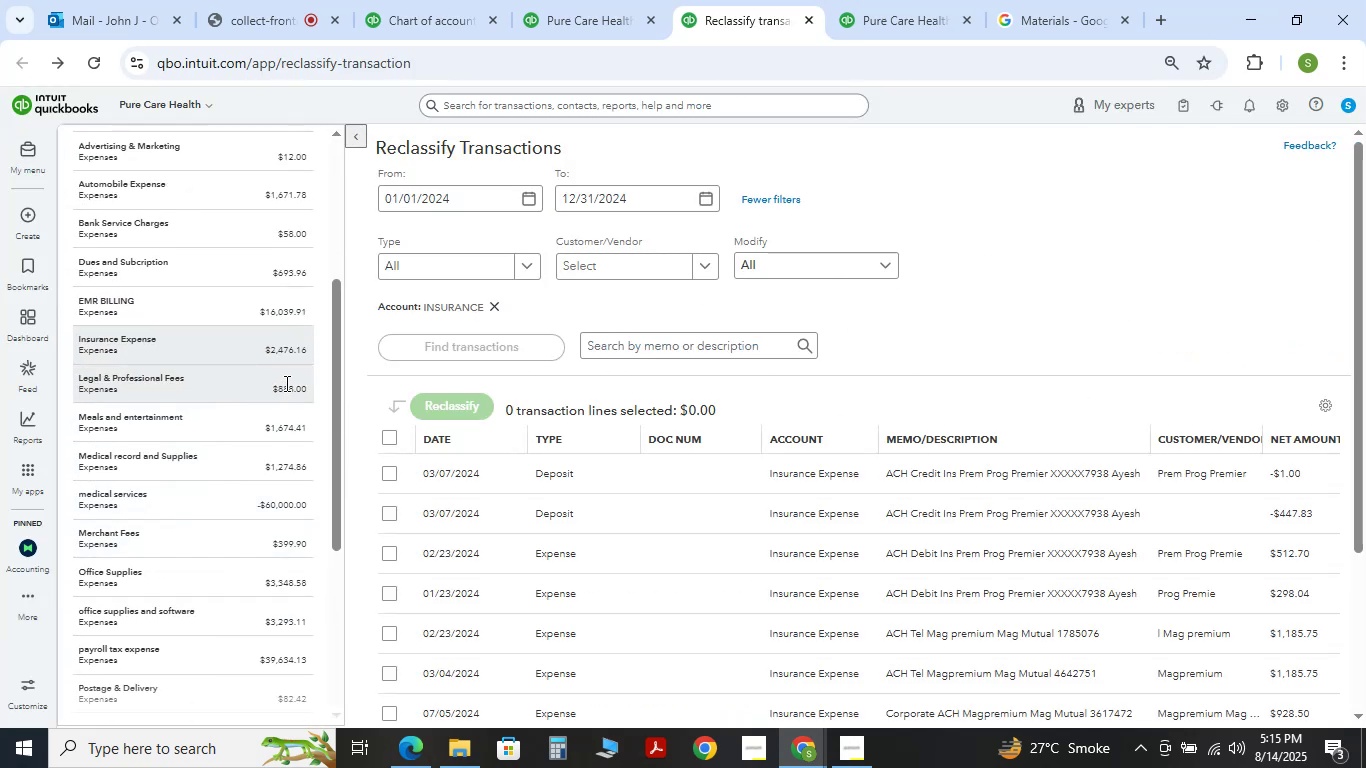 
left_click([268, 426])
 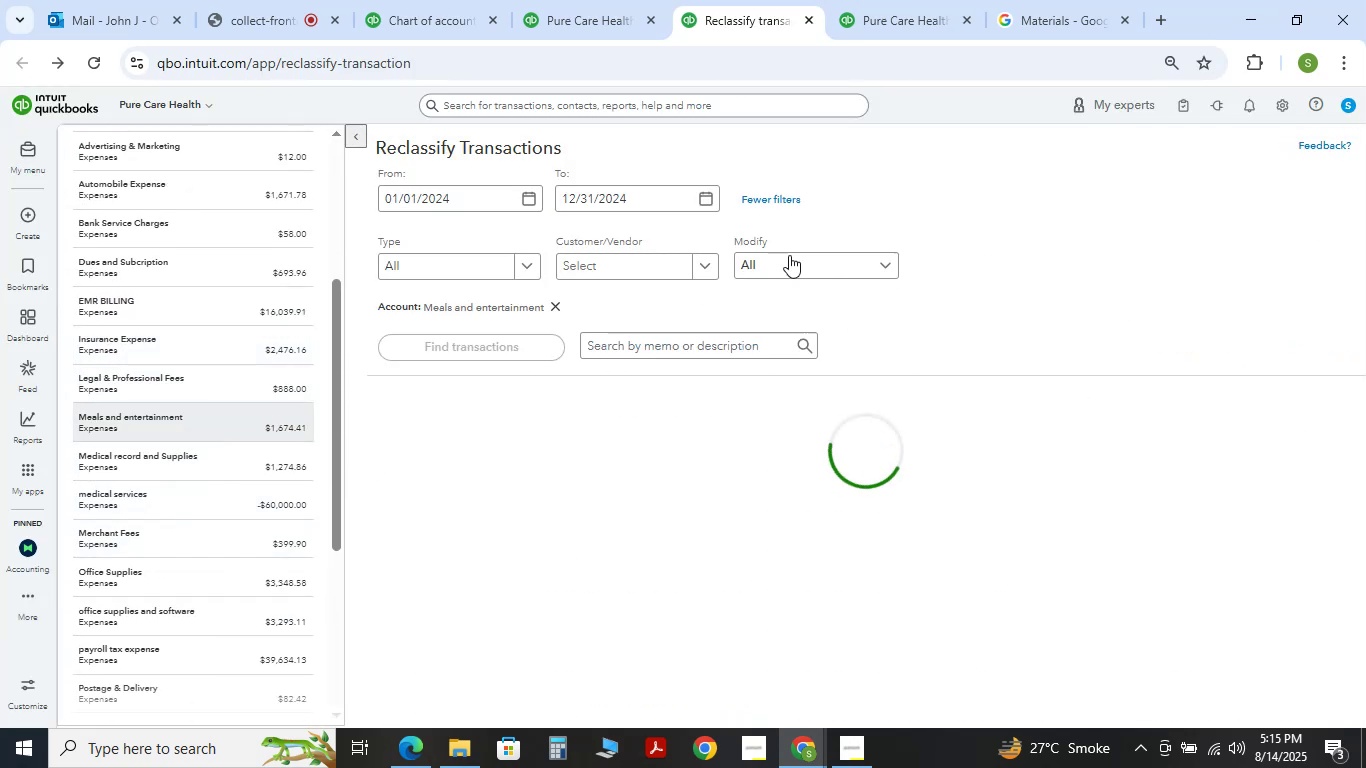 
scroll: coordinate [920, 441], scroll_direction: down, amount: 10.0
 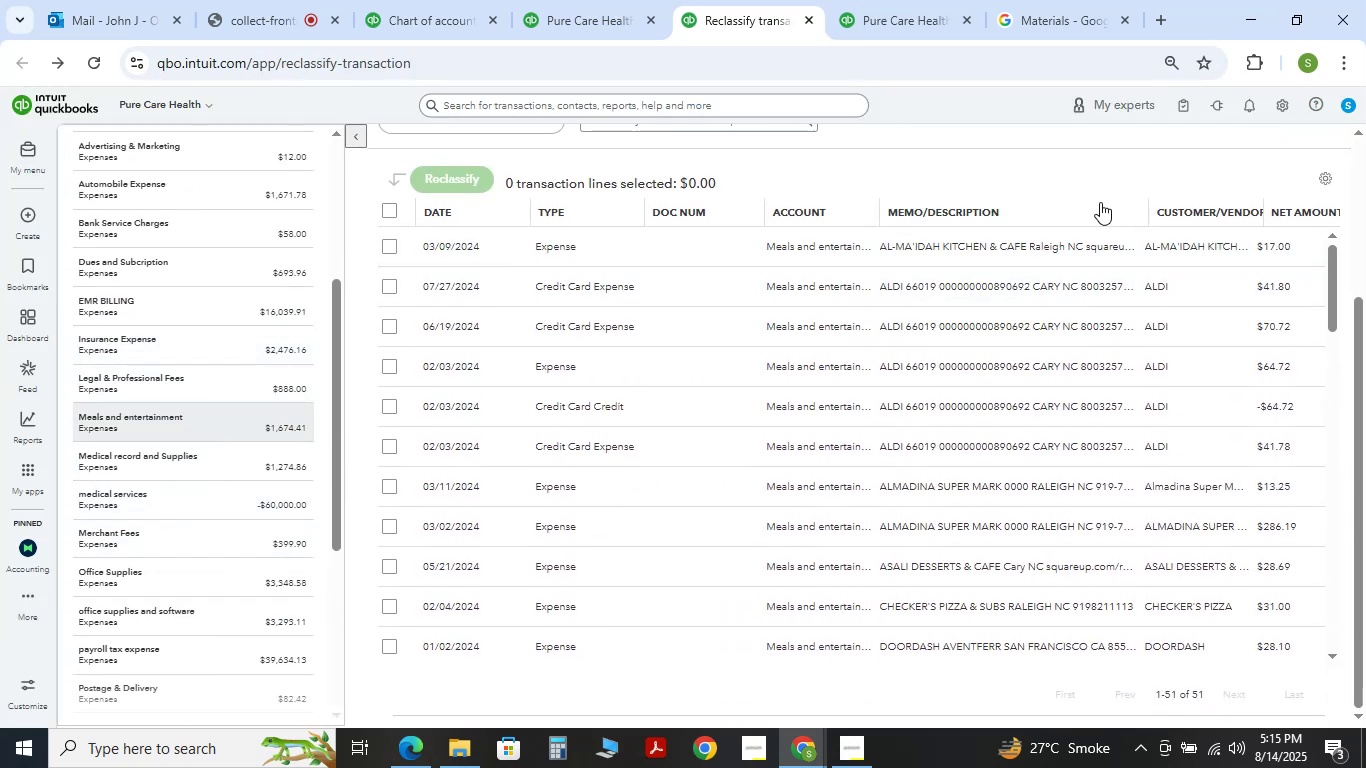 
left_click([1094, 204])
 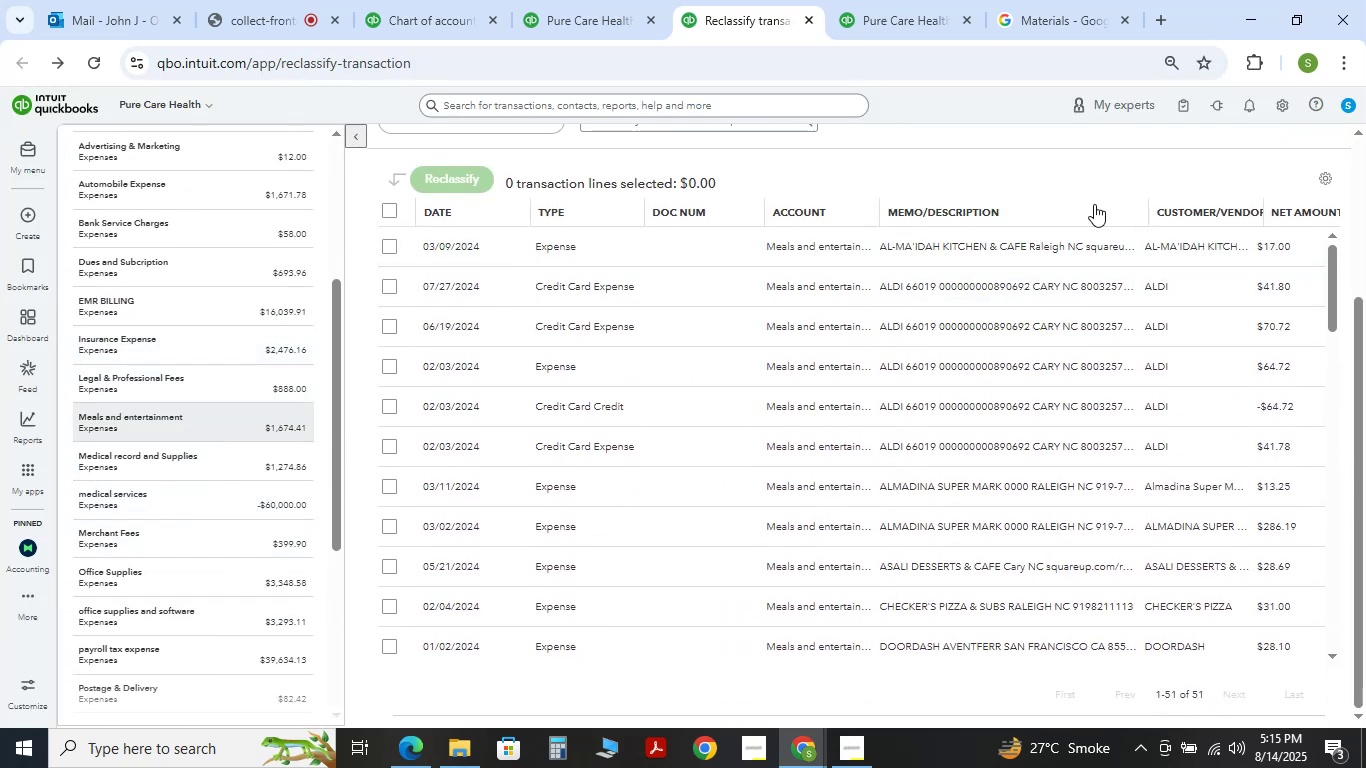 
scroll: coordinate [1064, 400], scroll_direction: down, amount: 29.0
 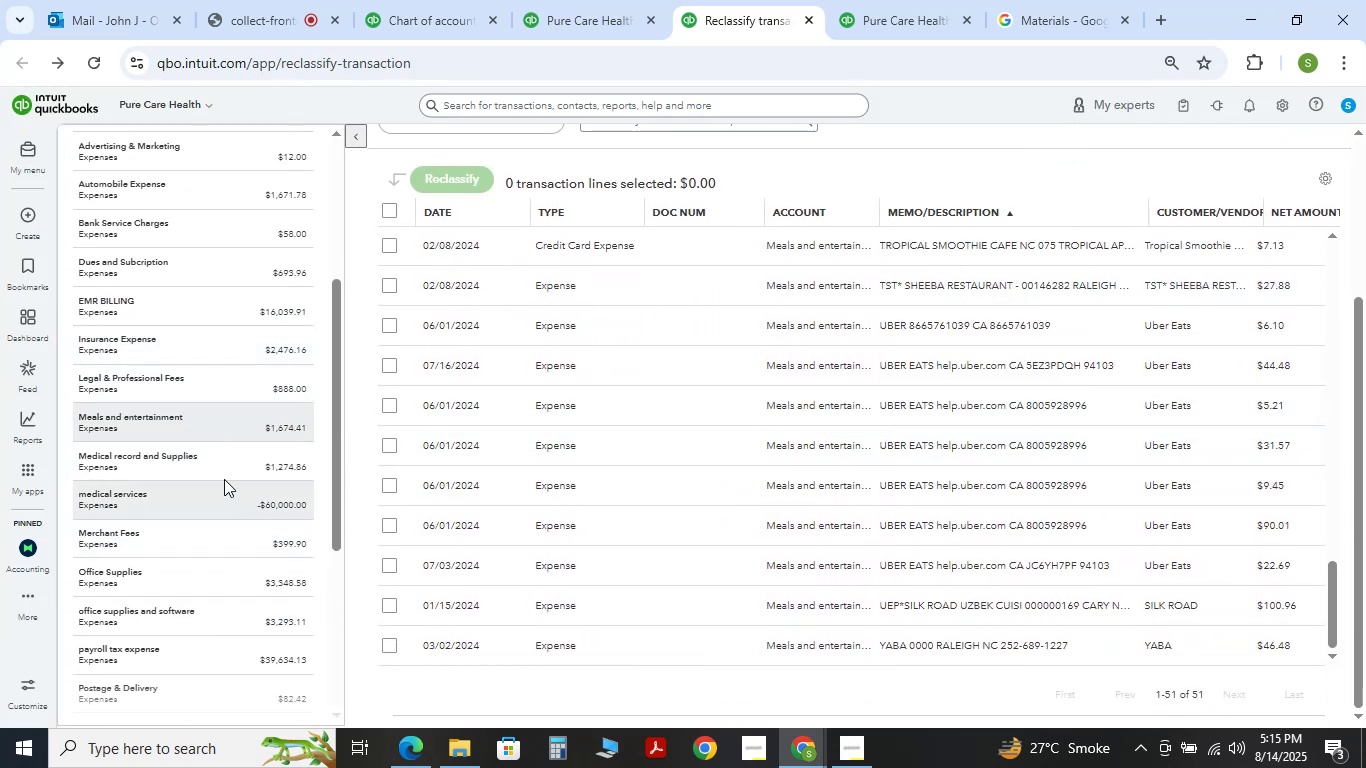 
left_click([247, 464])
 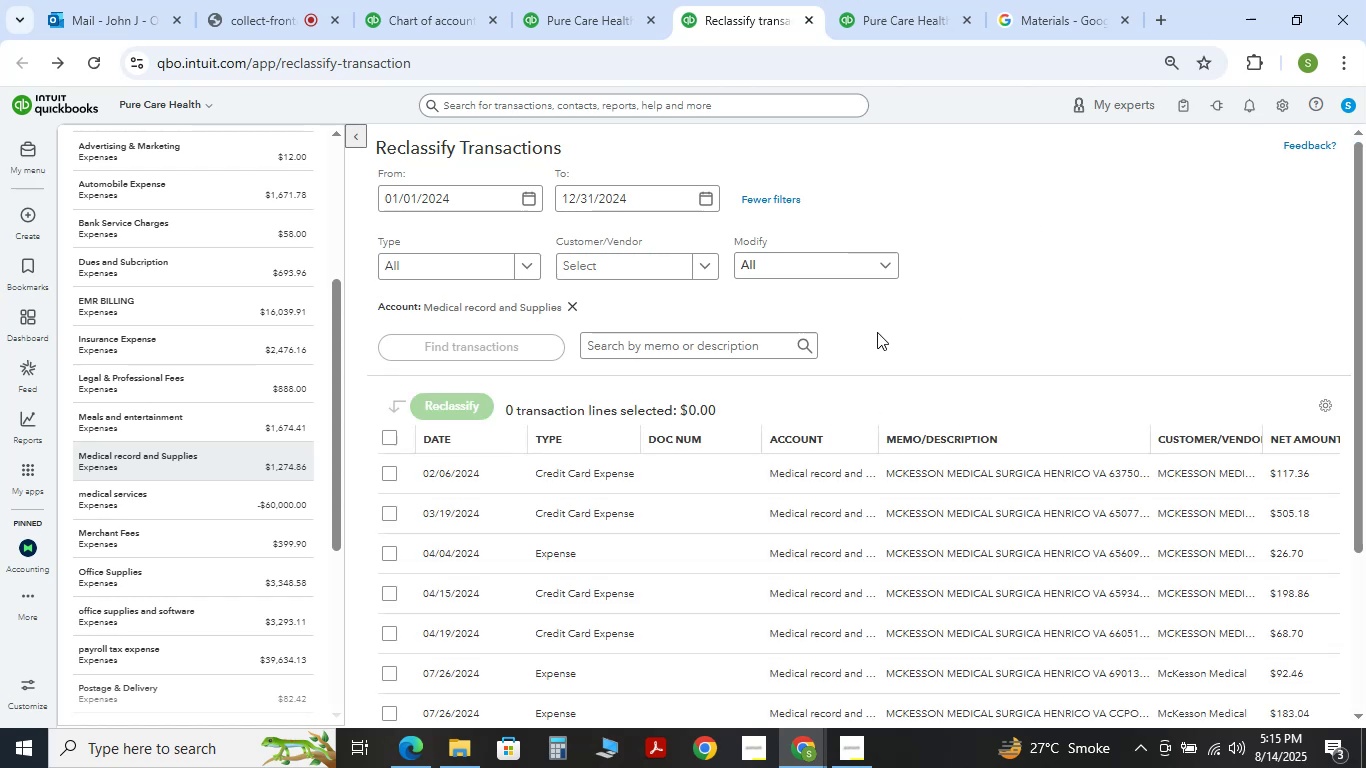 
scroll: coordinate [1008, 437], scroll_direction: down, amount: 9.0
 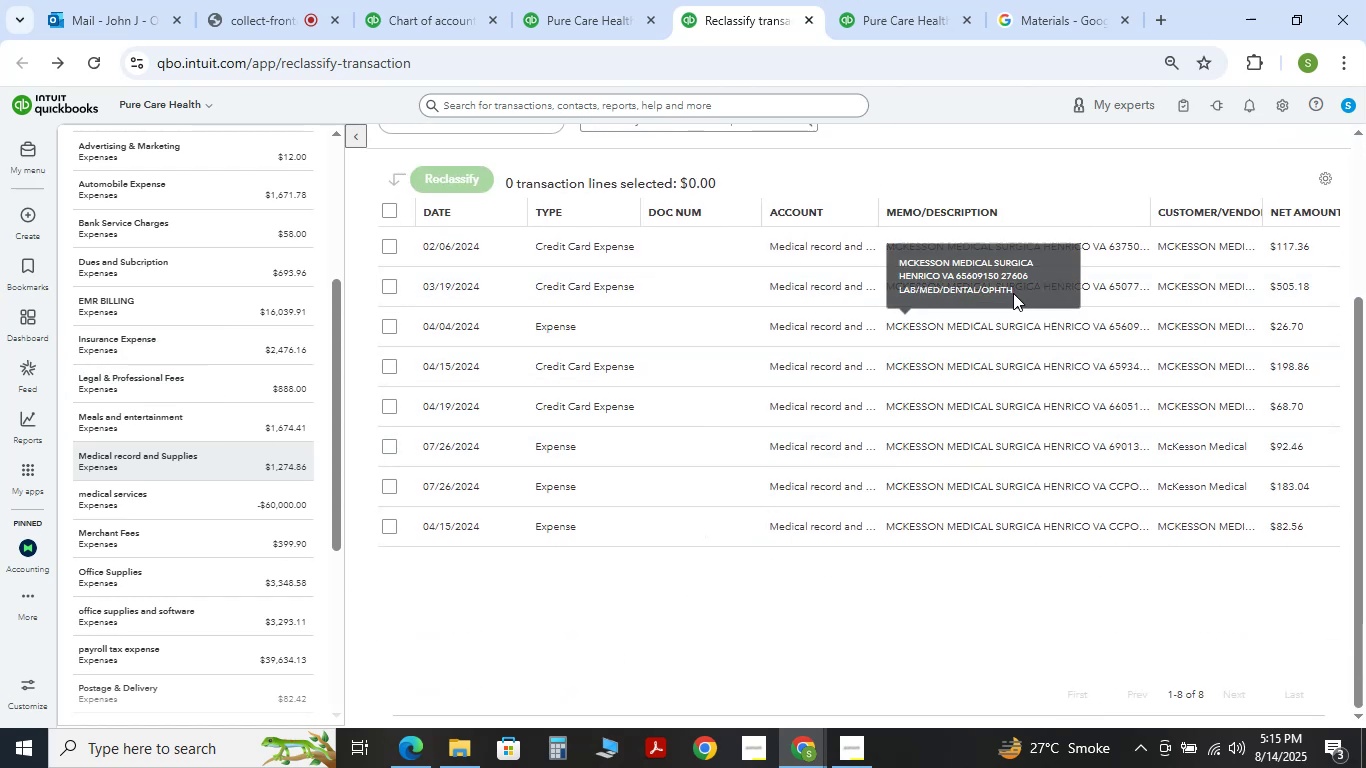 
wait(5.31)
 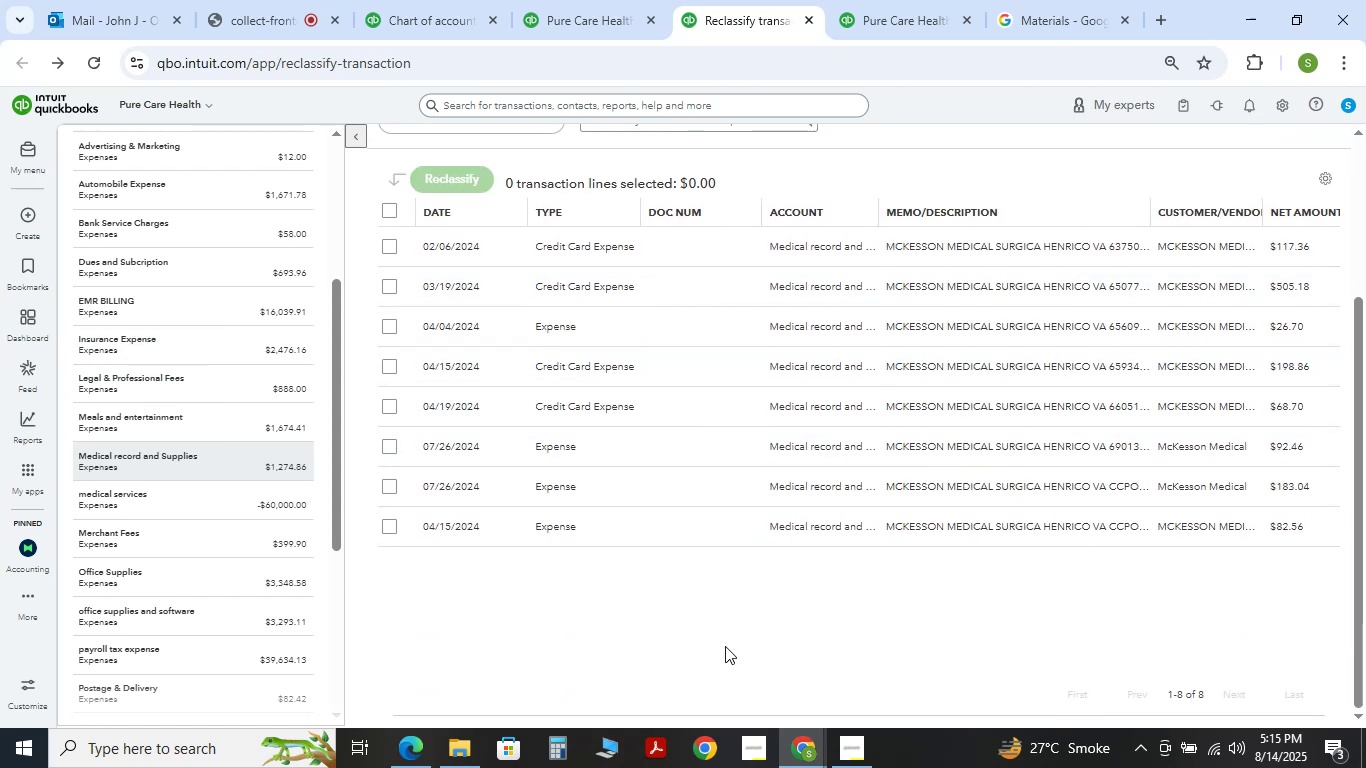 
left_click_drag(start_coordinate=[1040, 369], to_coordinate=[885, 375])
 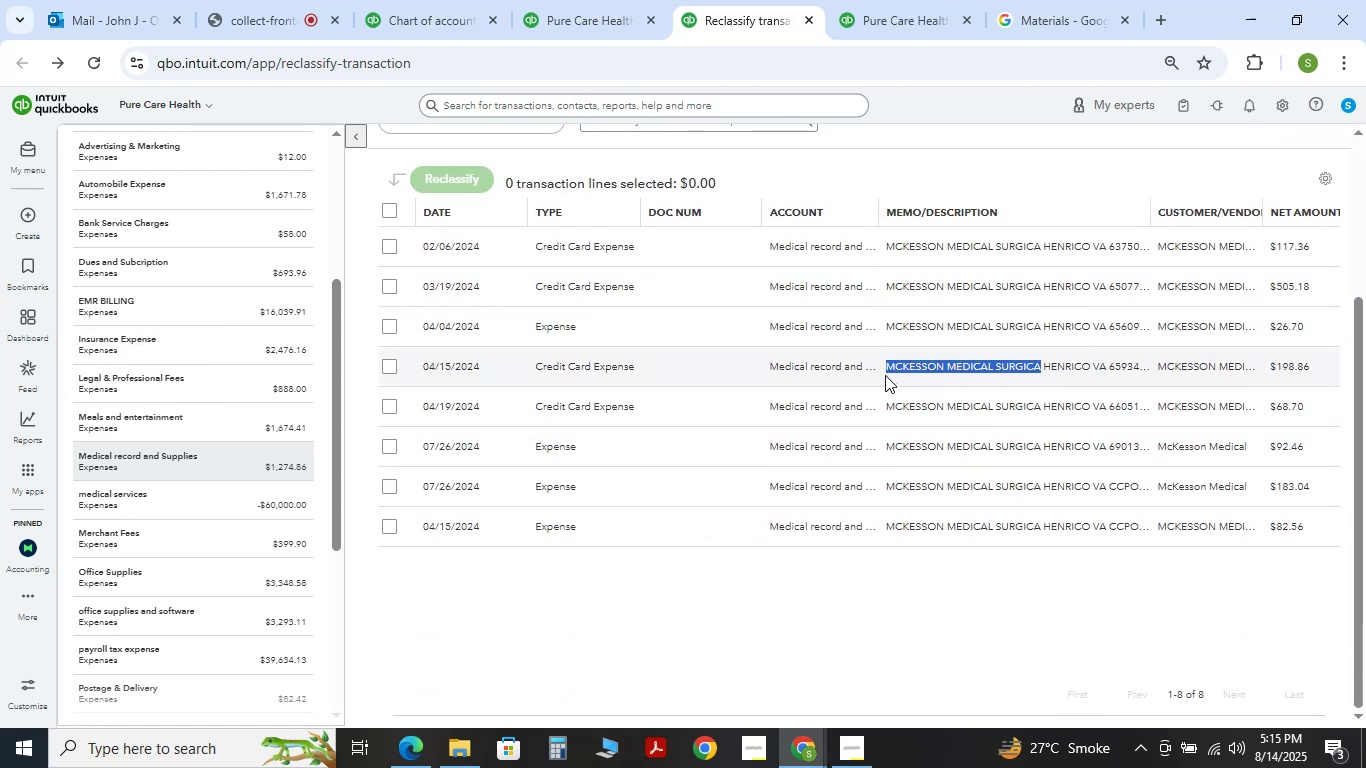 
key(Control+C)
 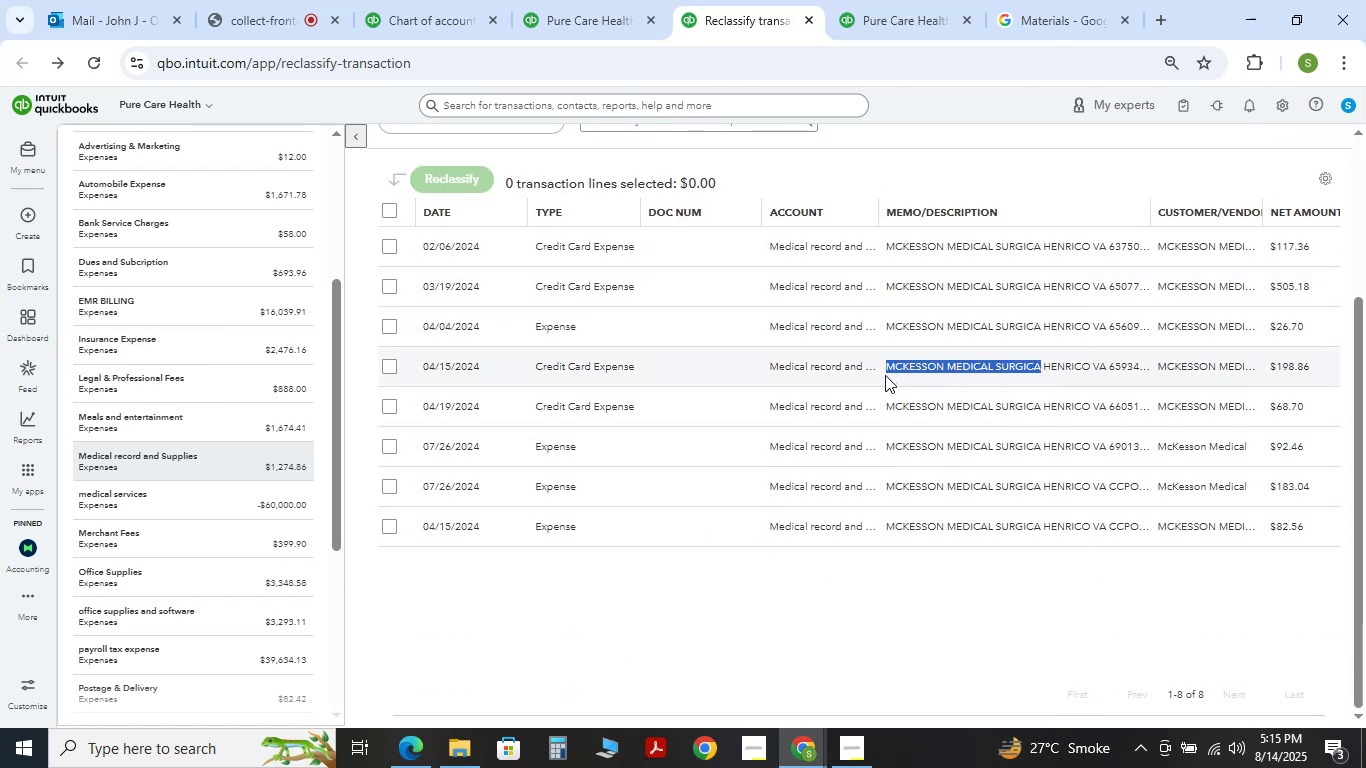 
key(Control+T)
 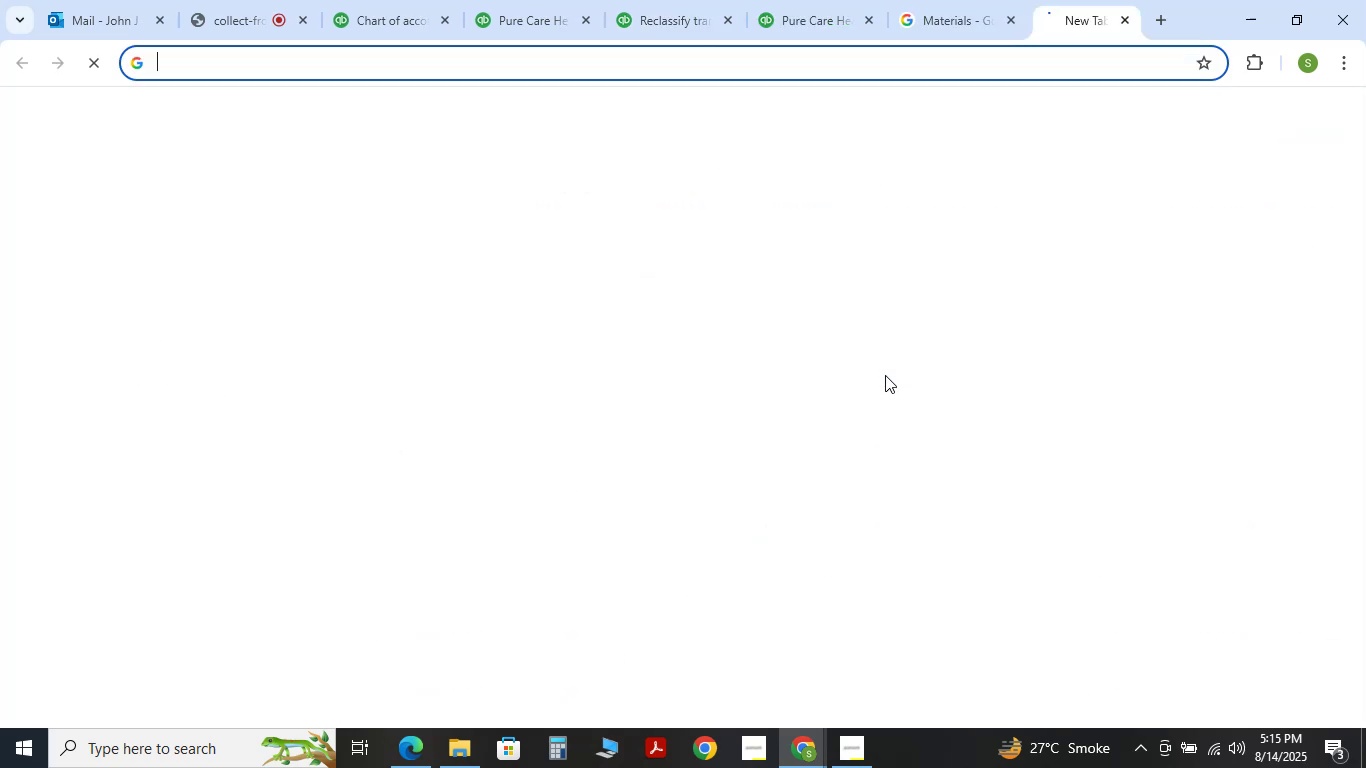 
key(Control+V)
 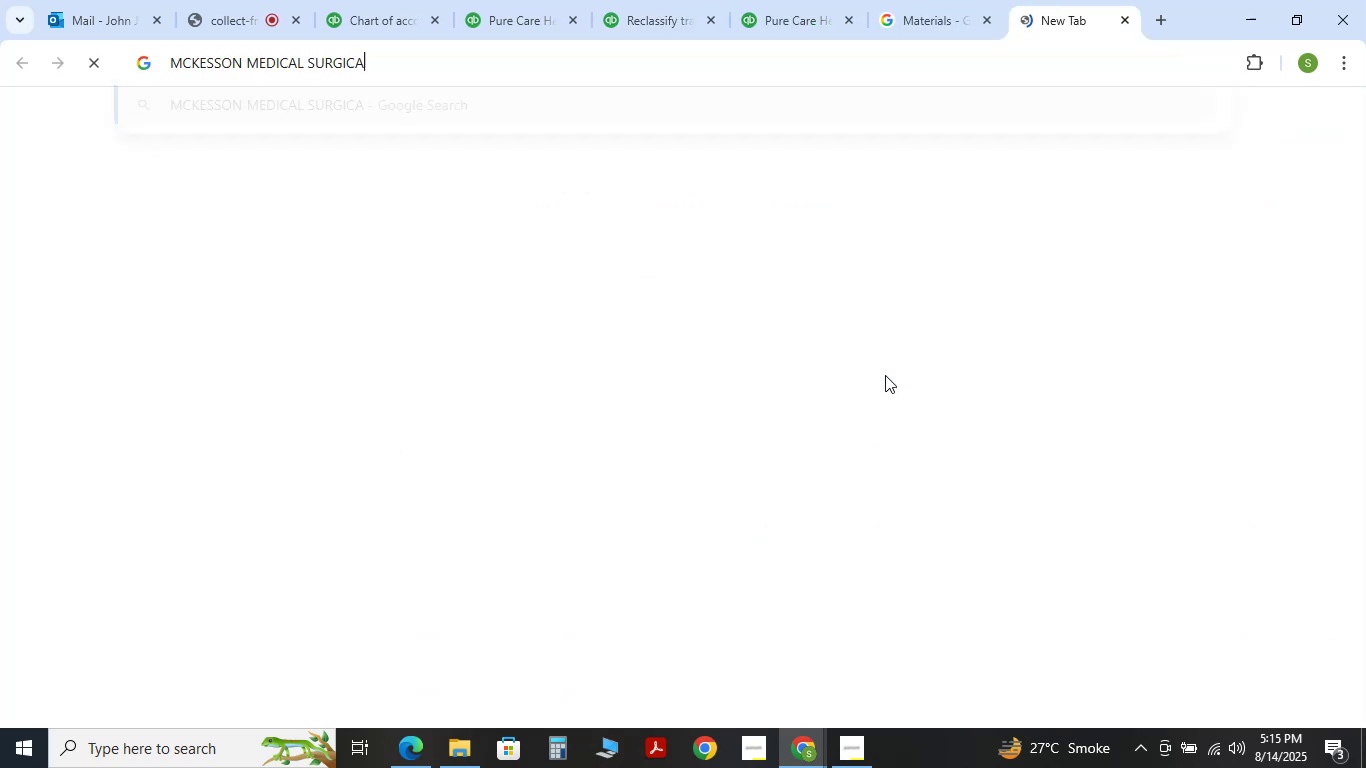 
key(Control+NumpadEnter)
 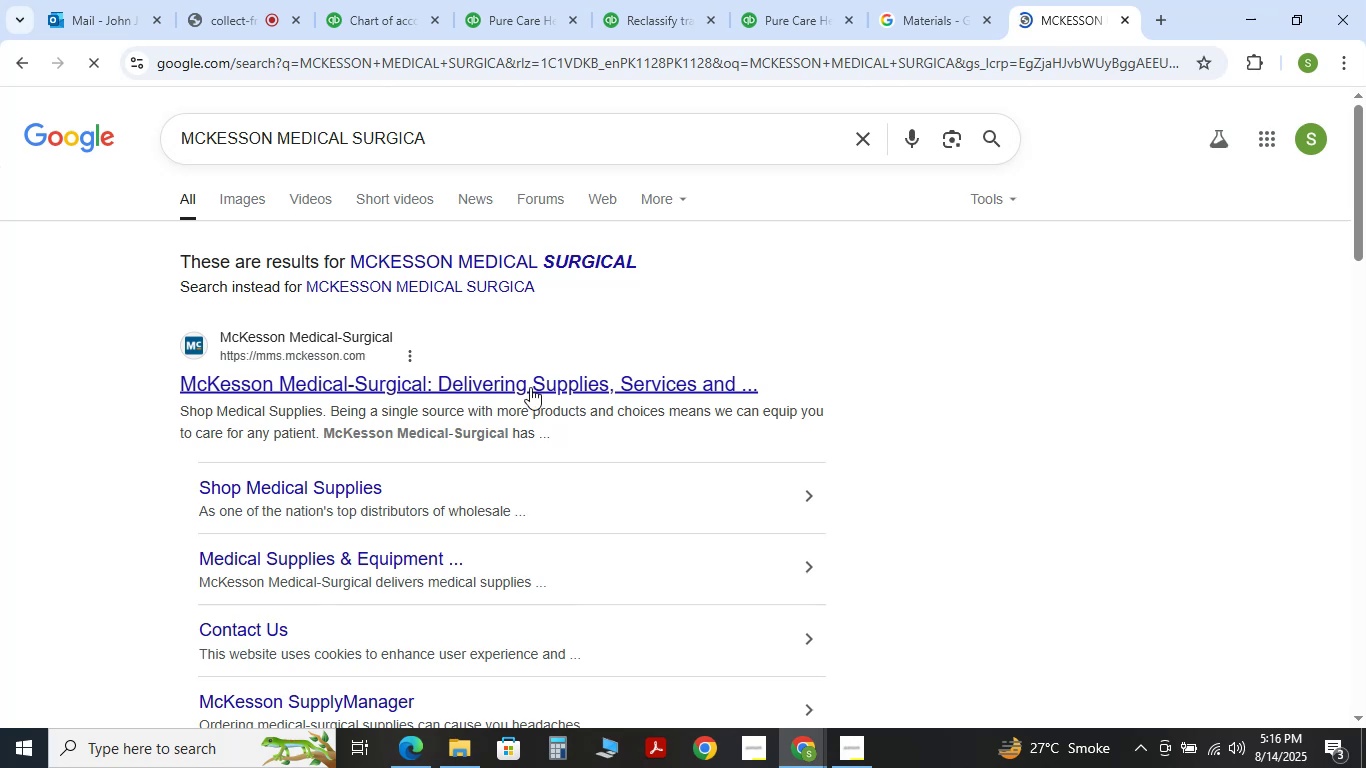 
left_click_drag(start_coordinate=[330, 0], to_coordinate=[337, 0])
 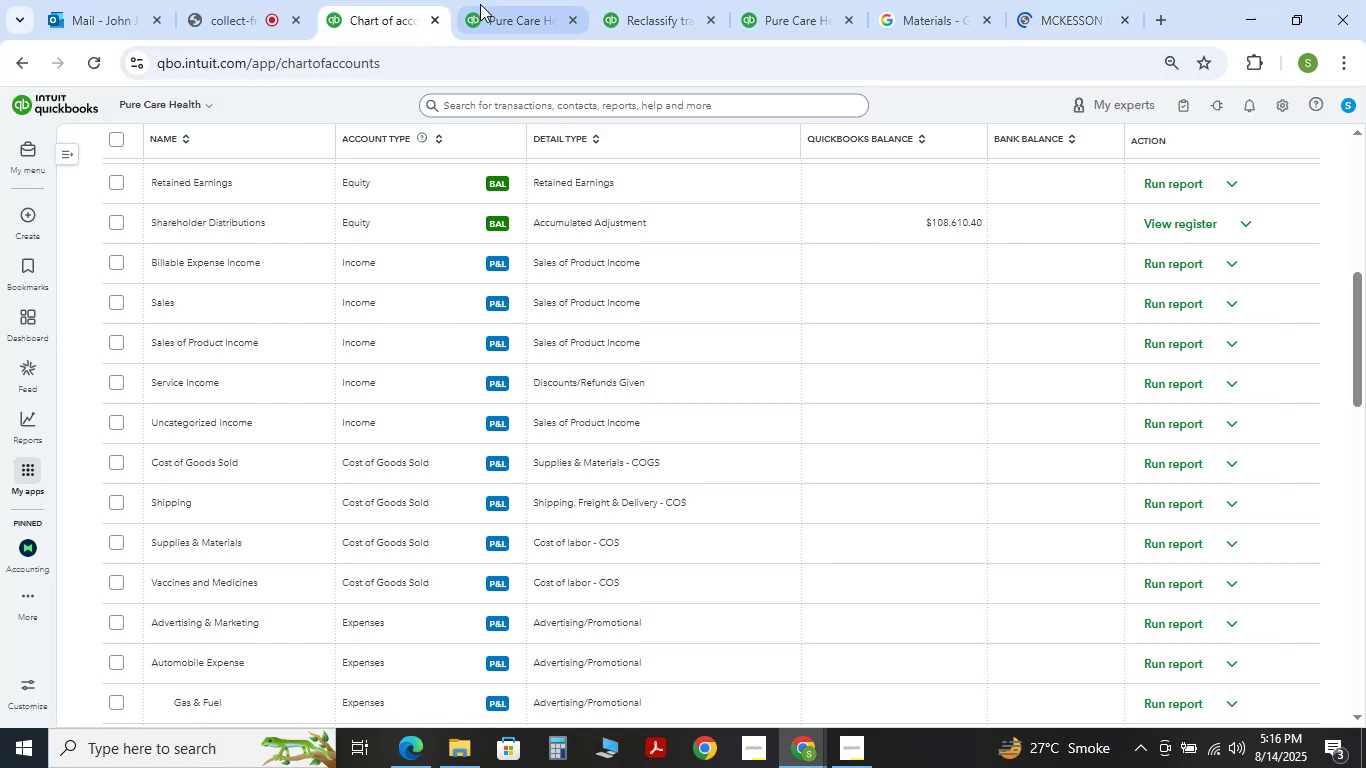 
double_click([630, 0])
 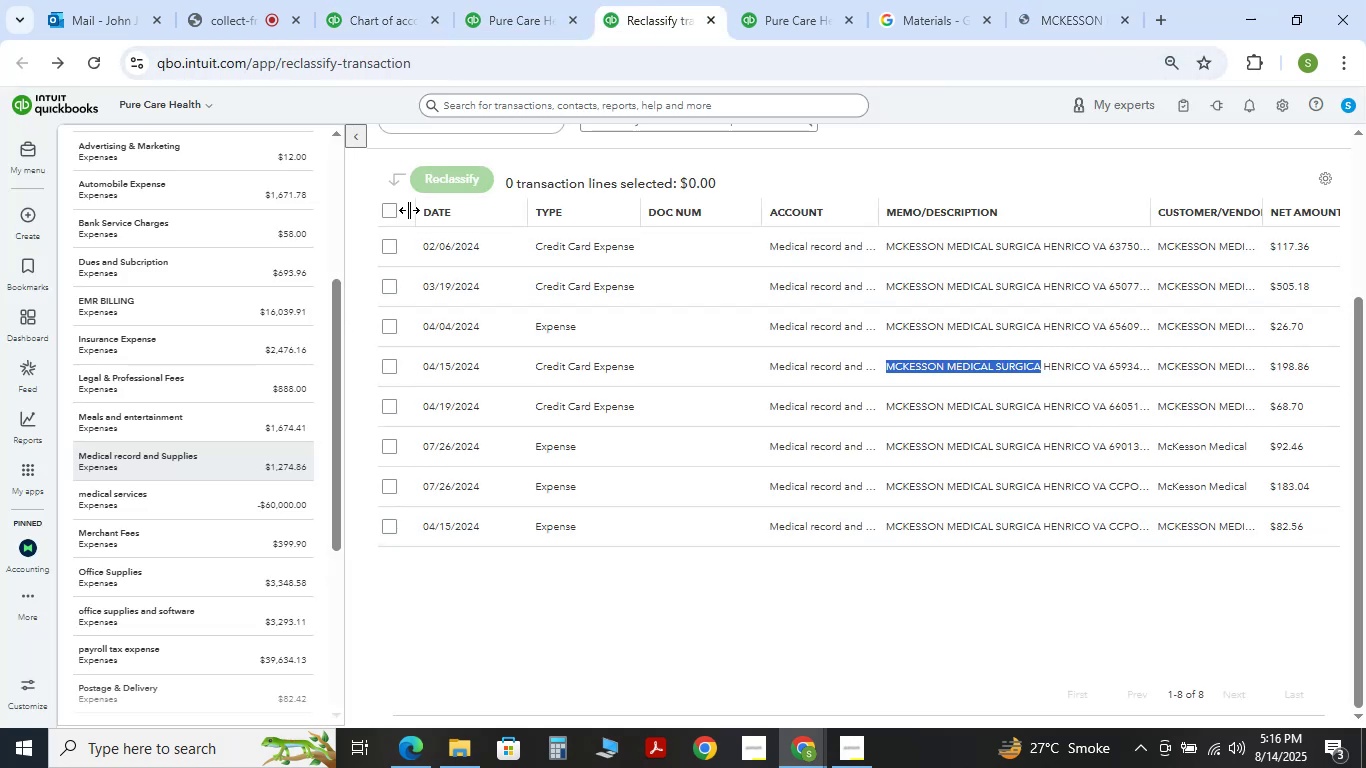 
double_click([446, 178])
 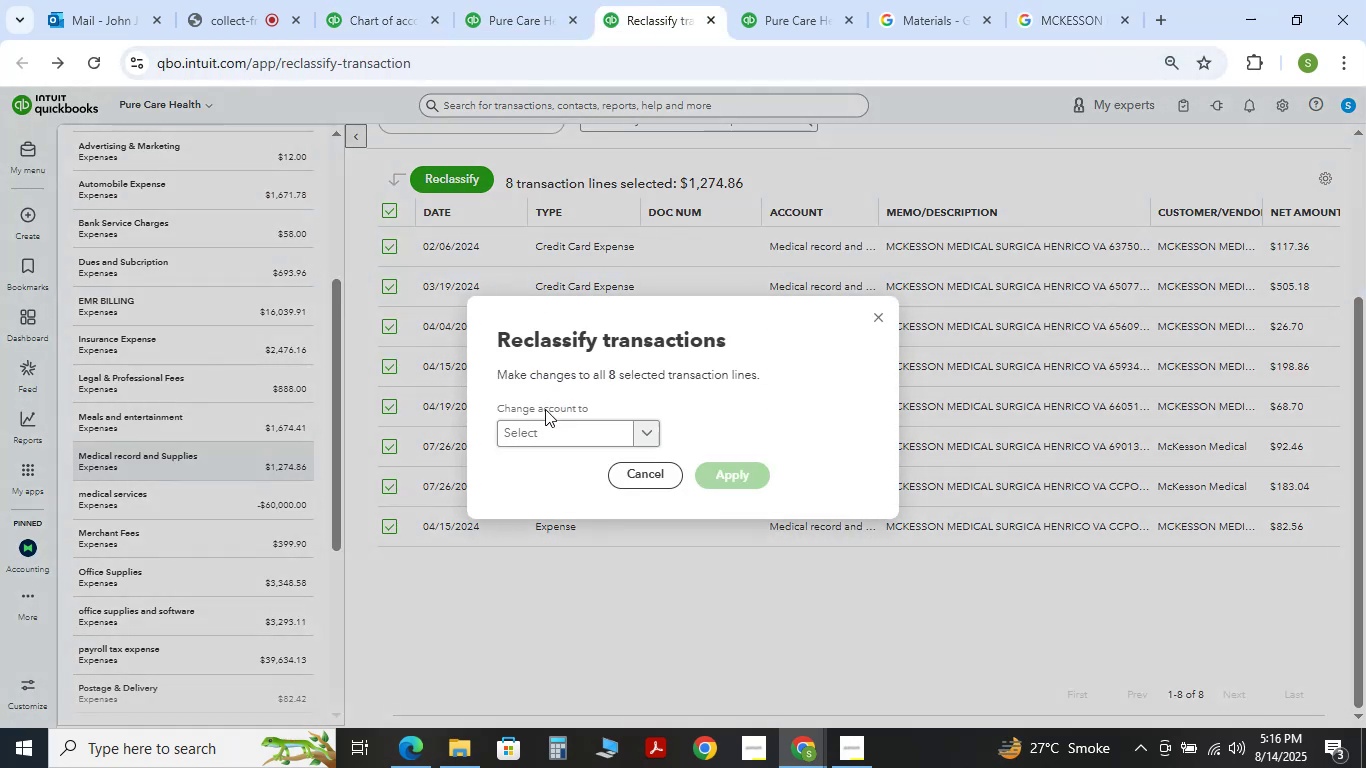 
left_click([554, 431])
 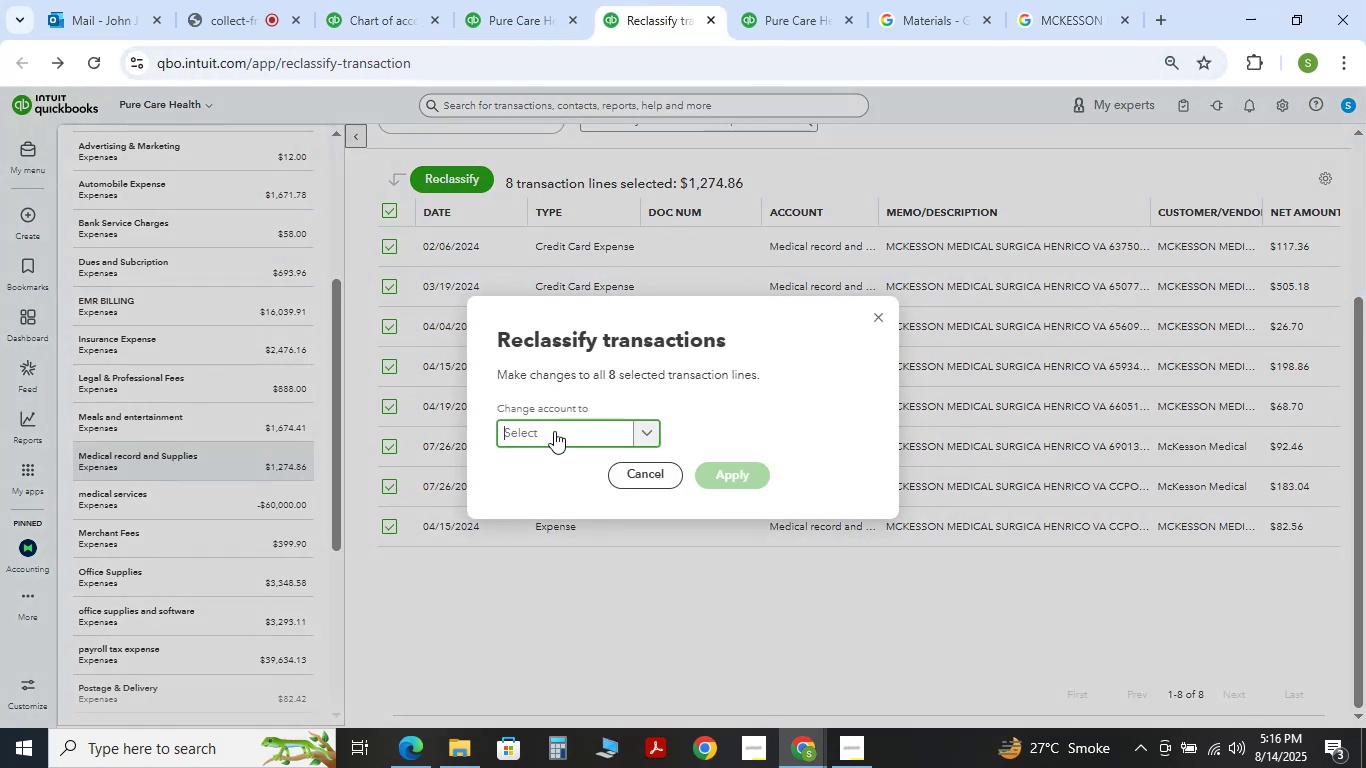 
type(supplies)
 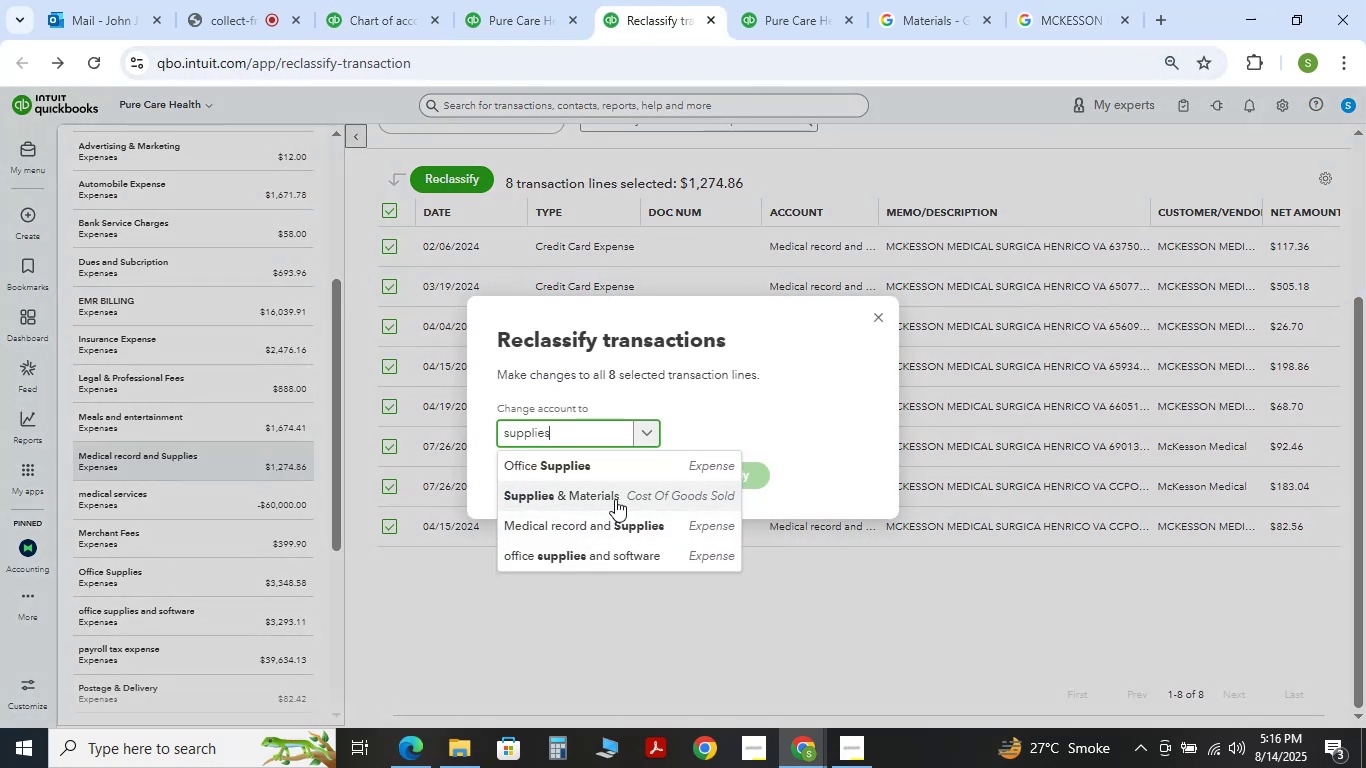 
double_click([720, 468])
 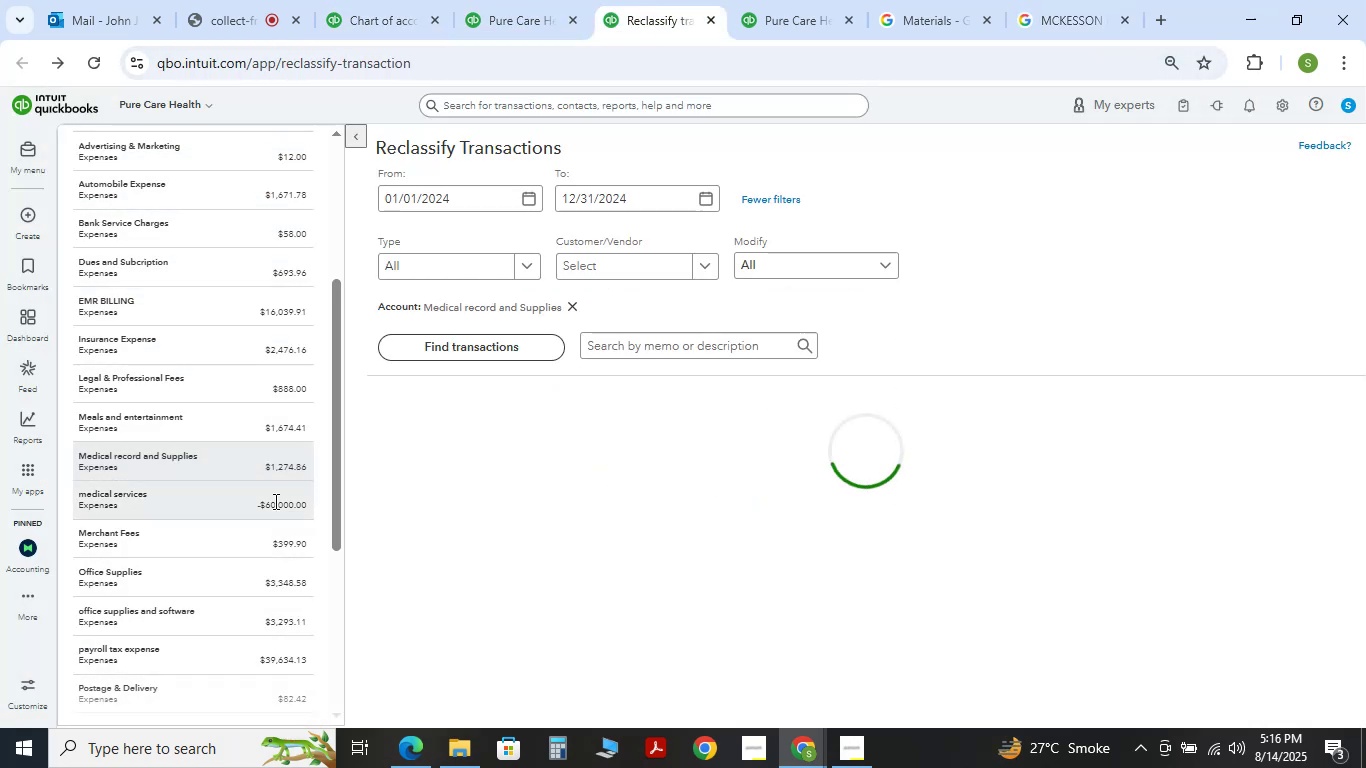 
triple_click([249, 499])
 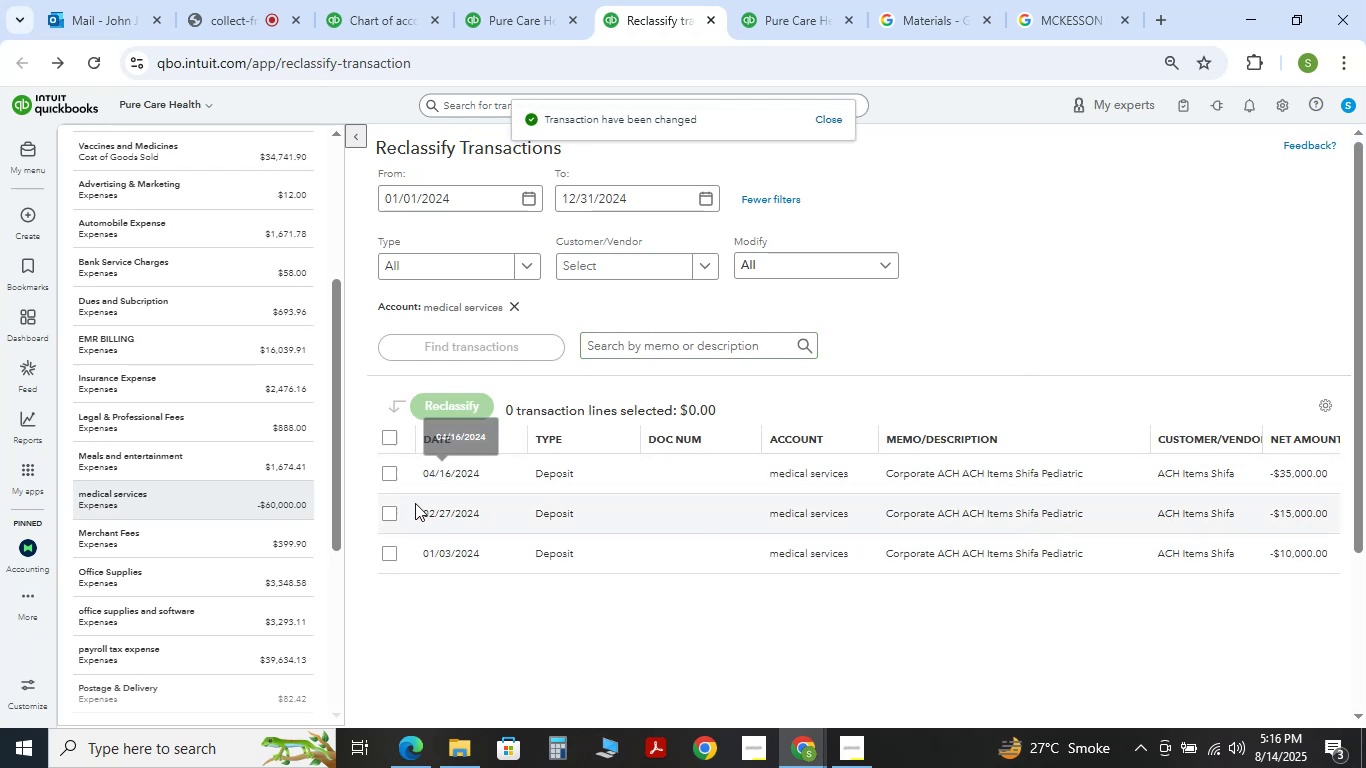 
wait(5.31)
 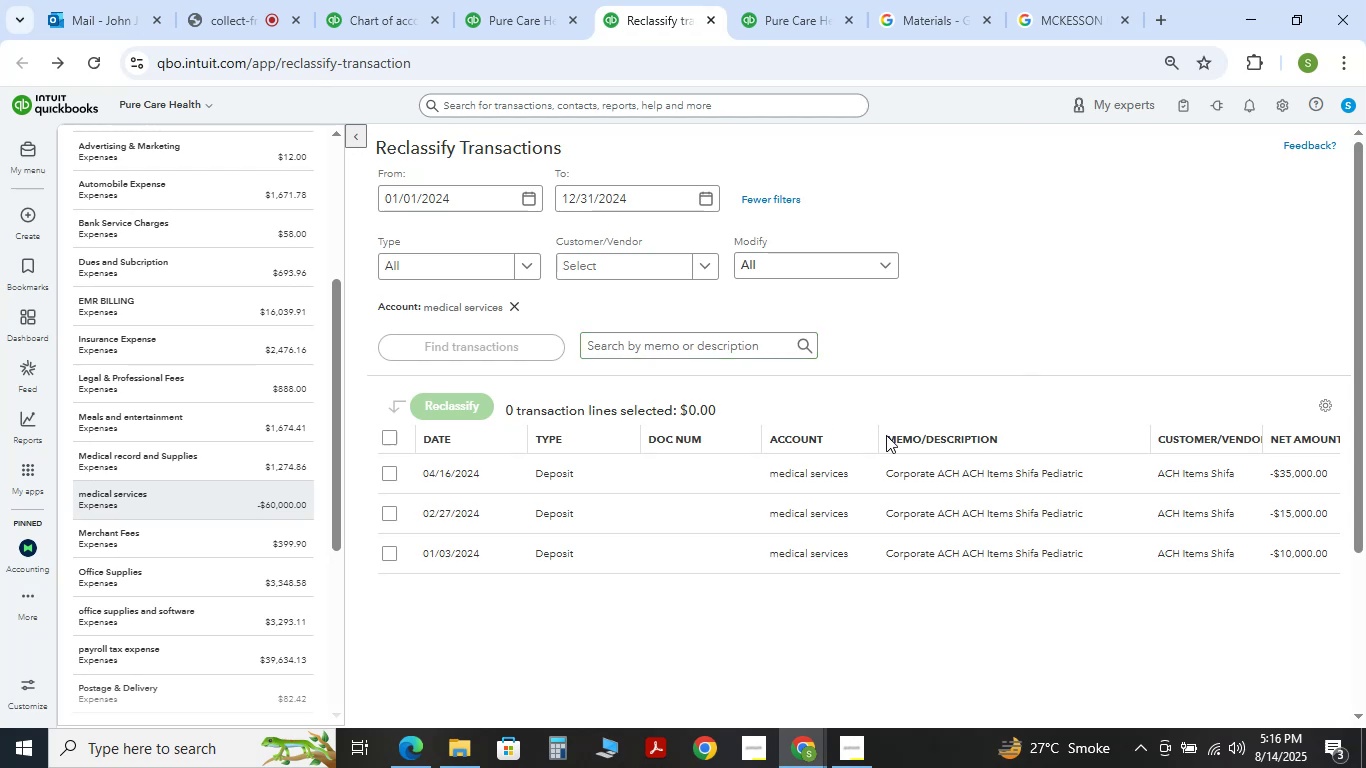 
double_click([469, 400])
 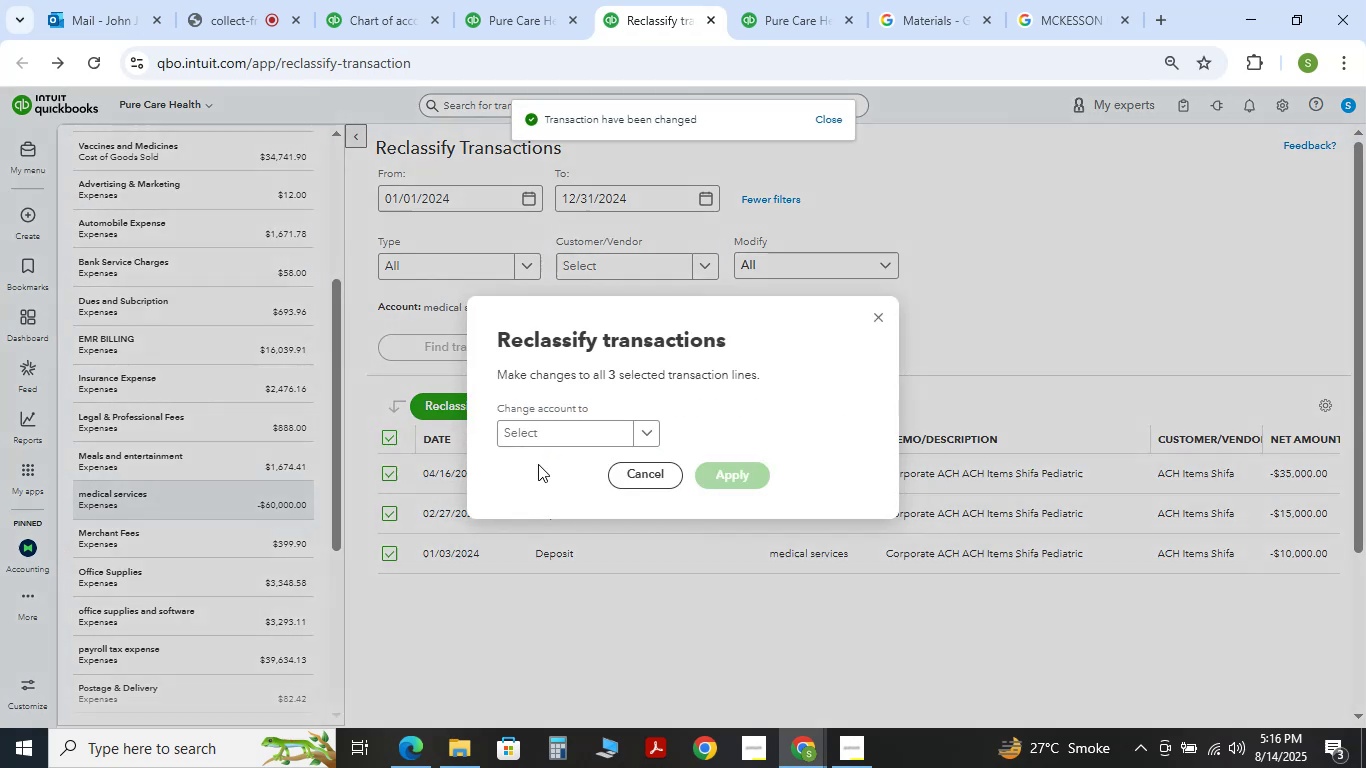 
left_click([542, 447])
 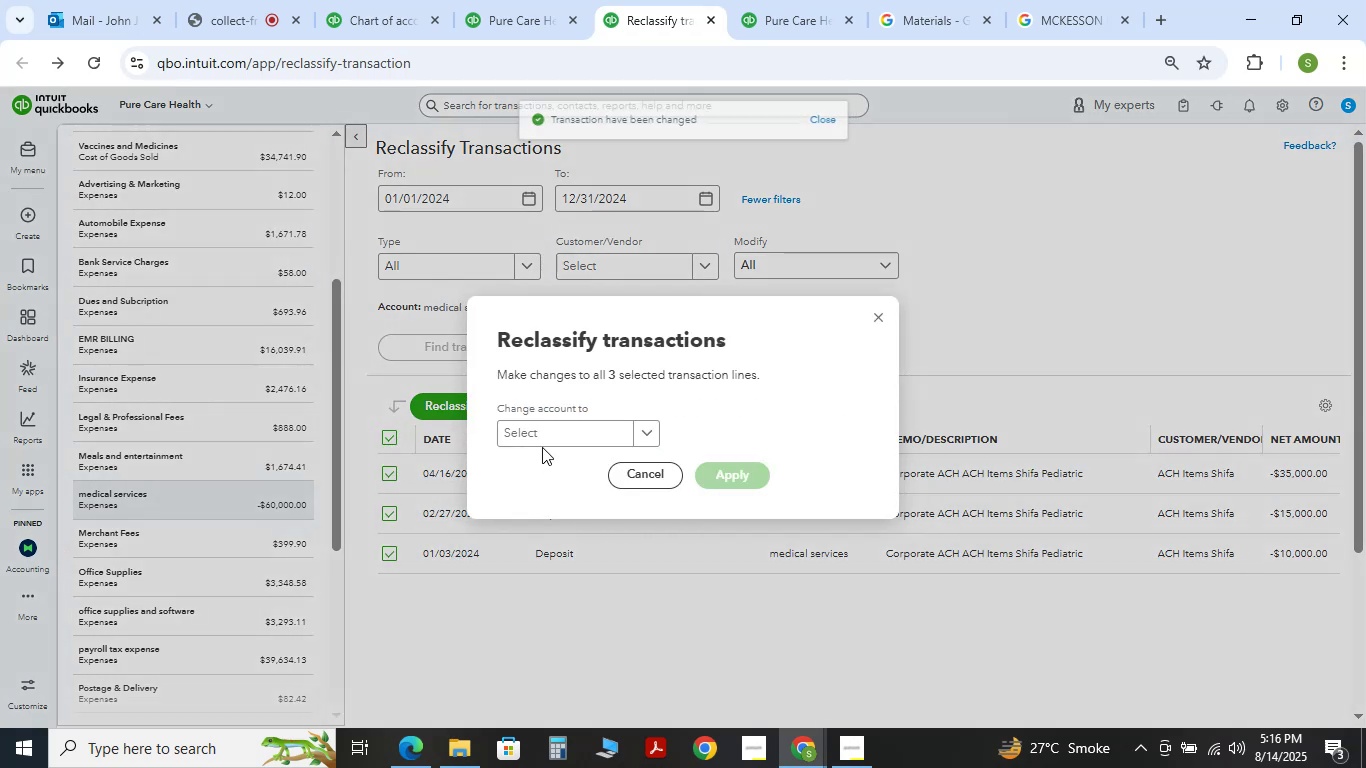 
key(S)
 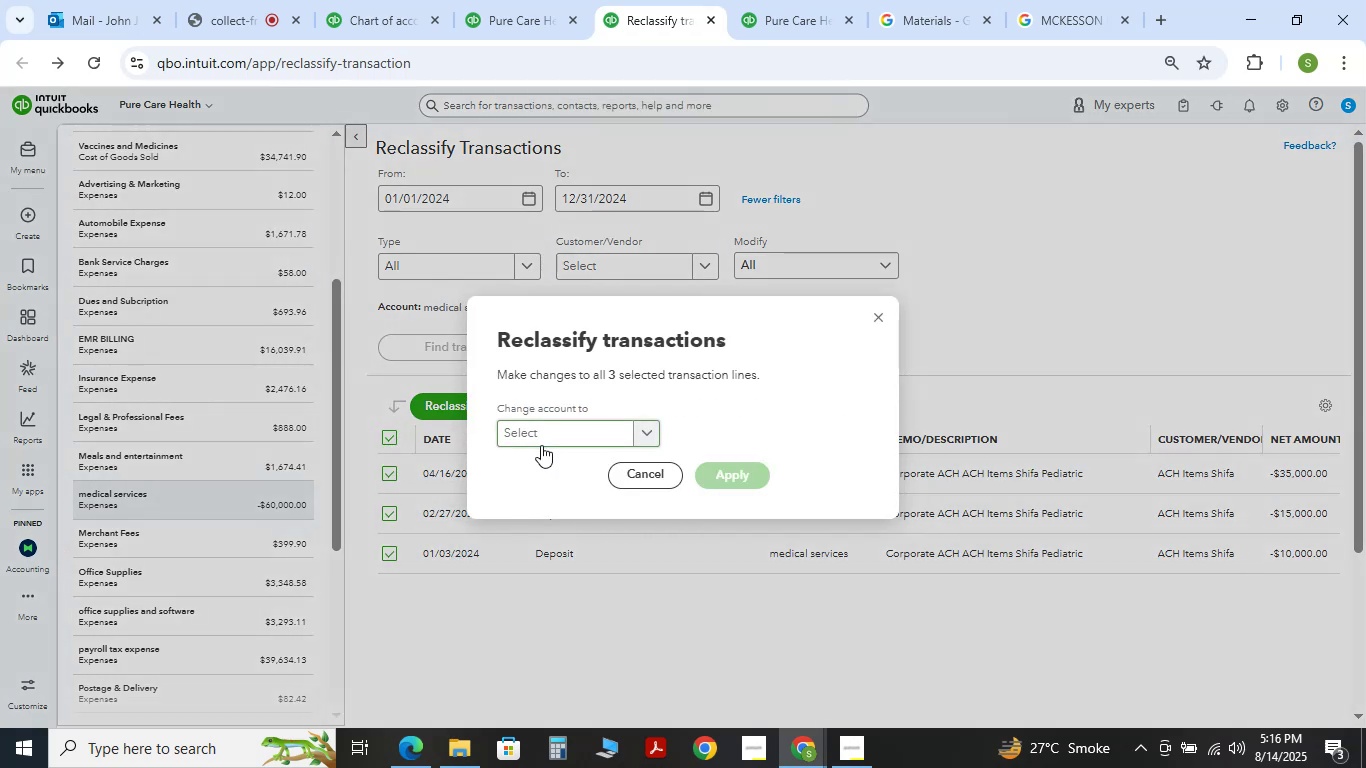 
double_click([541, 445])
 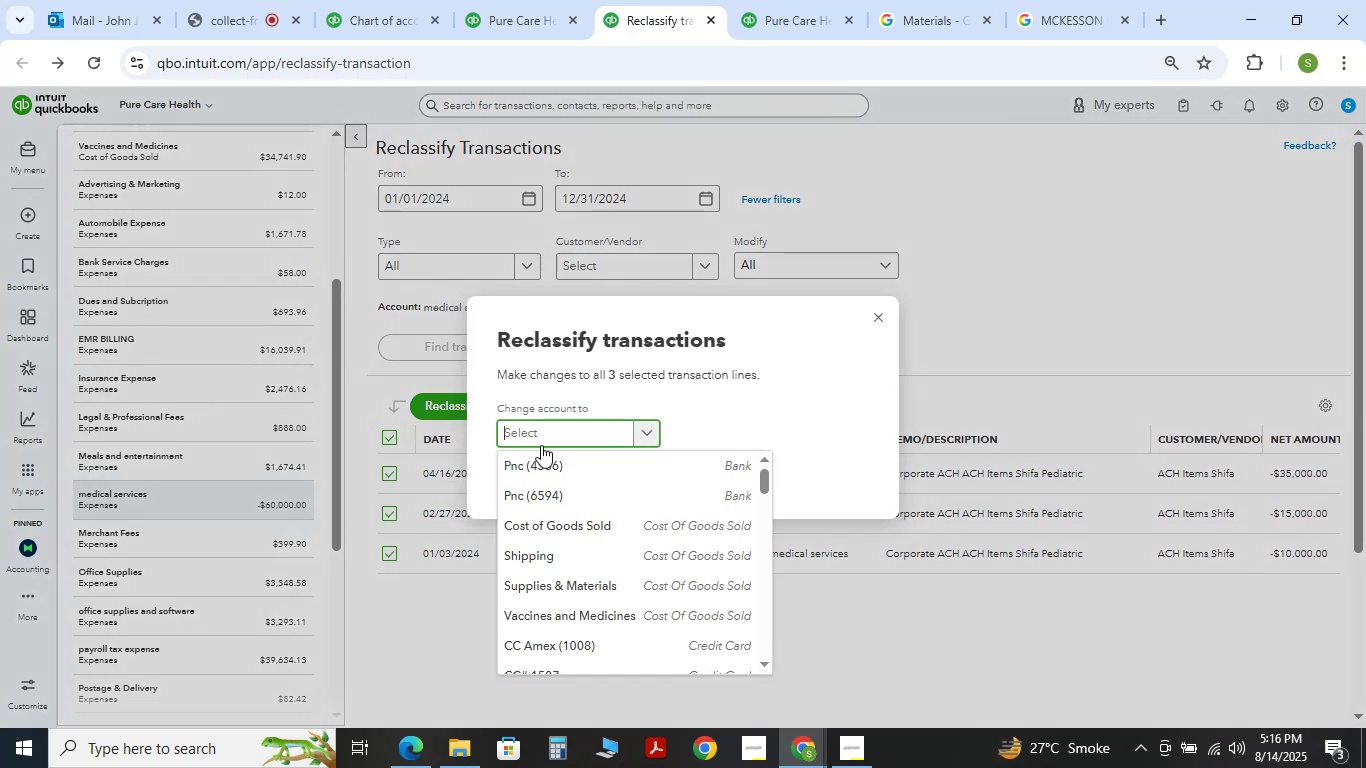 
type(service )
 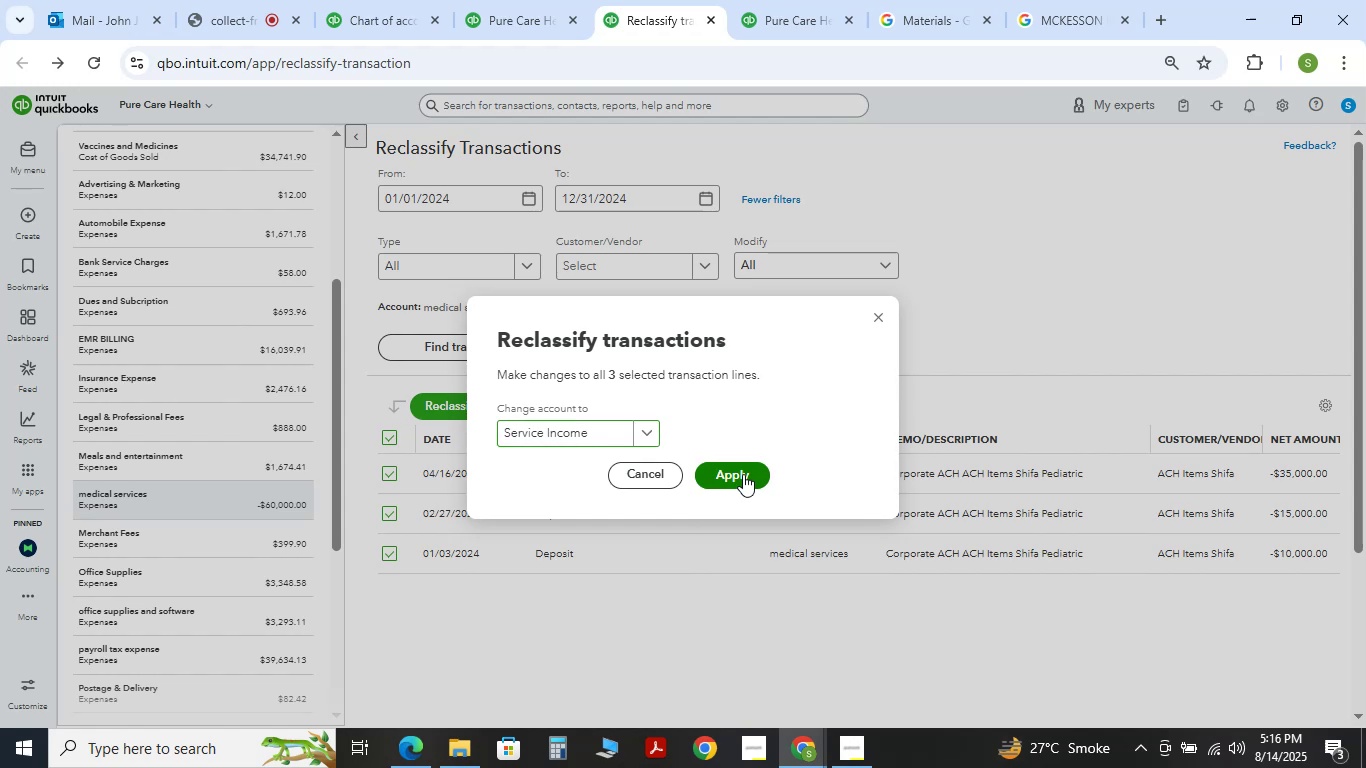 
double_click([222, 536])
 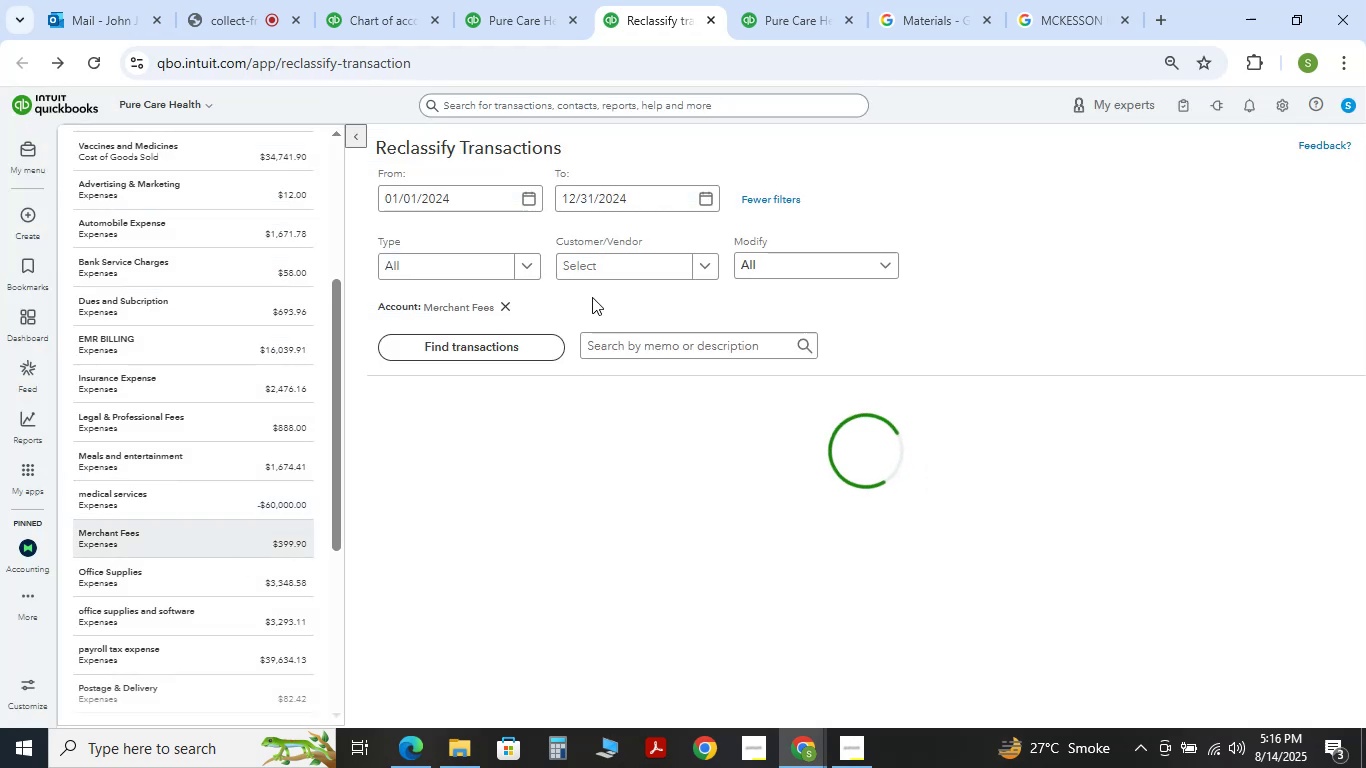 
scroll: coordinate [859, 343], scroll_direction: down, amount: 14.0
 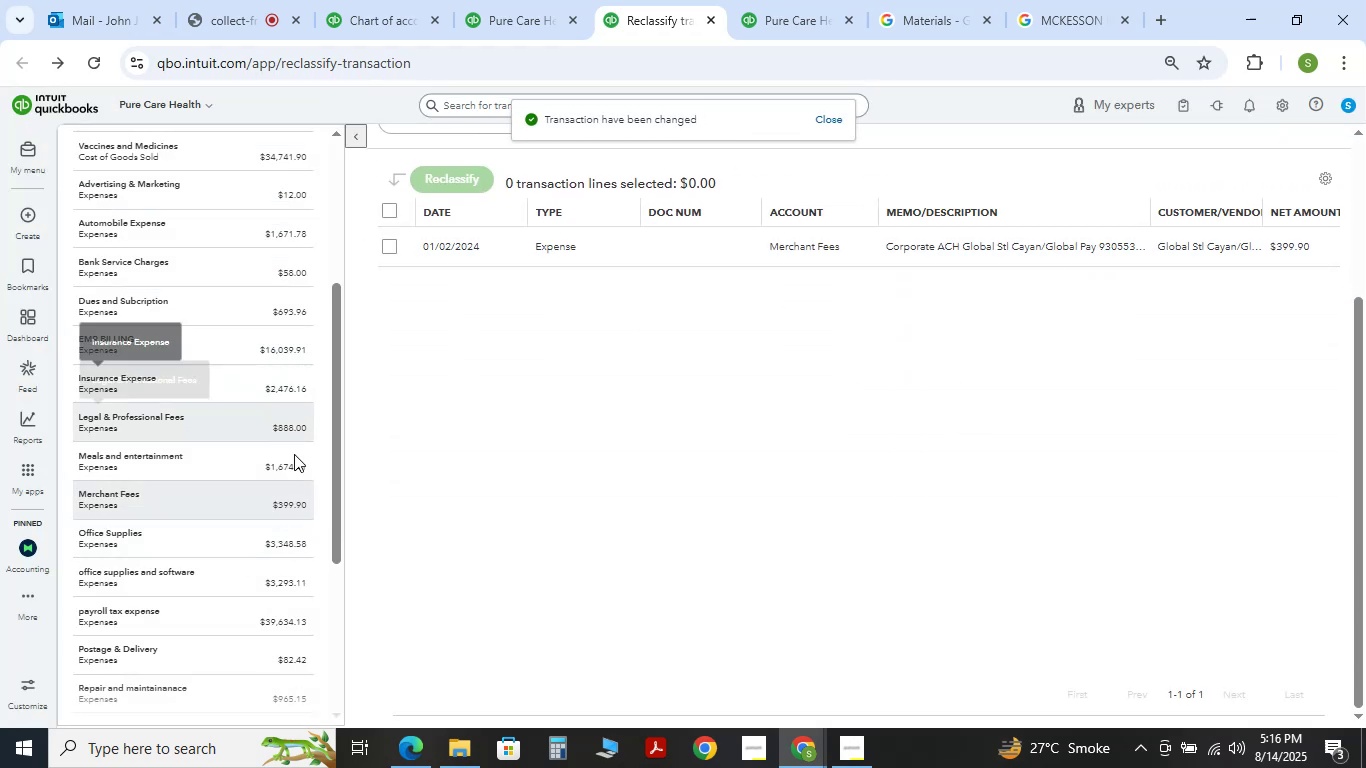 
left_click([384, 208])
 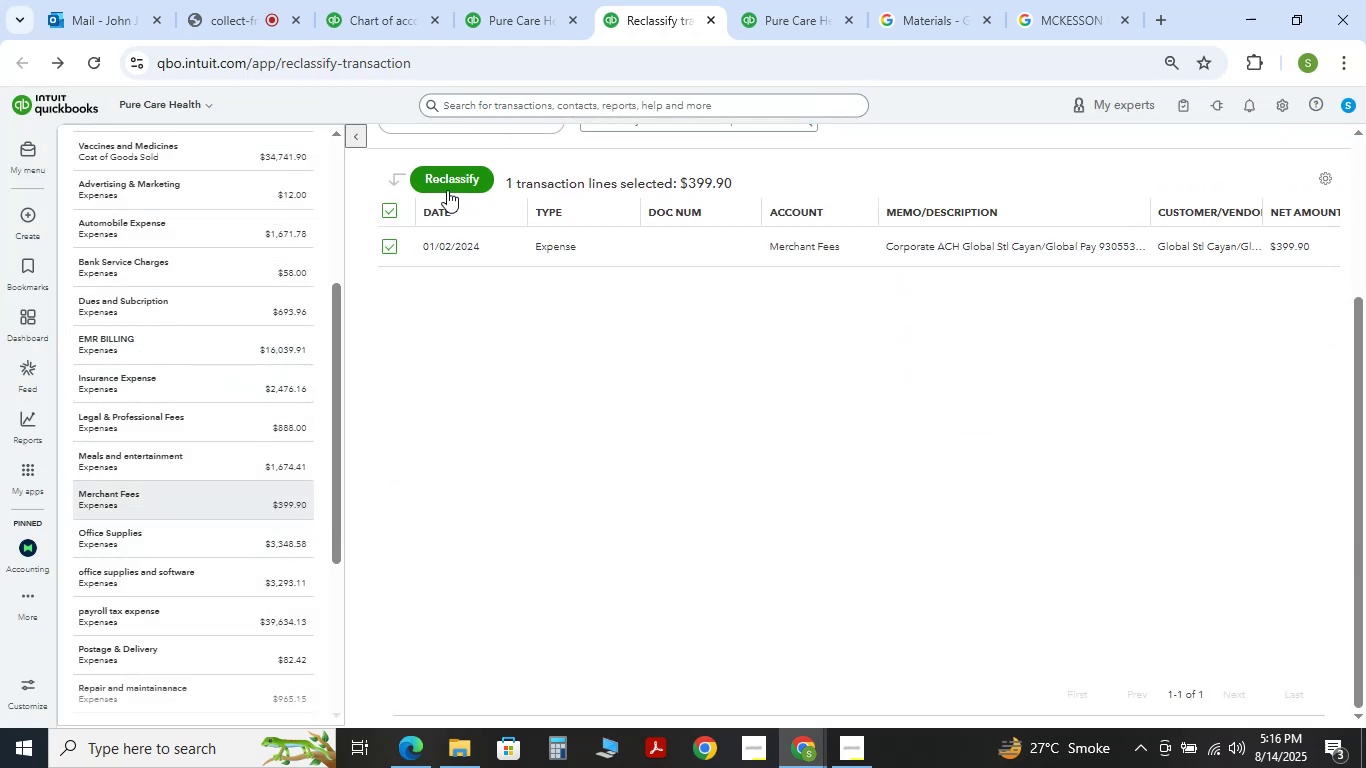 
left_click([448, 191])
 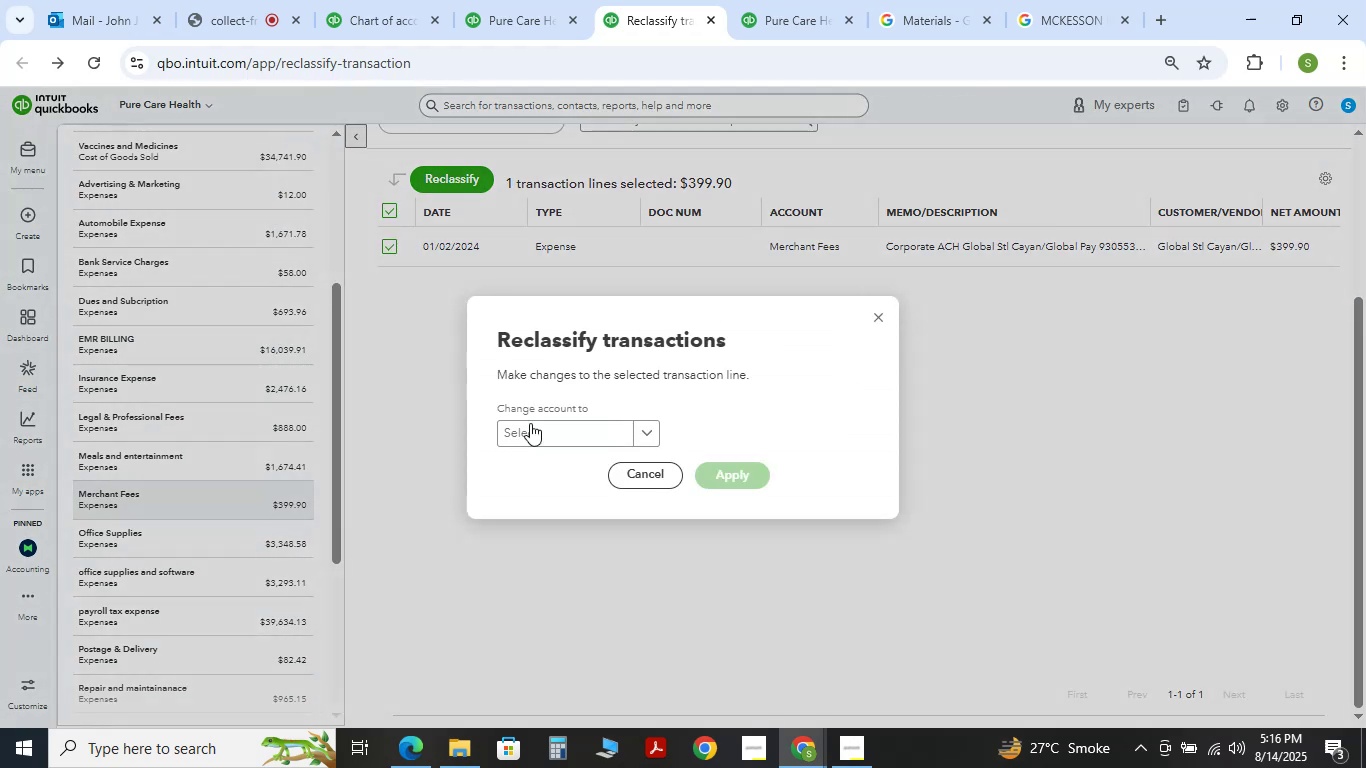 
left_click([535, 440])
 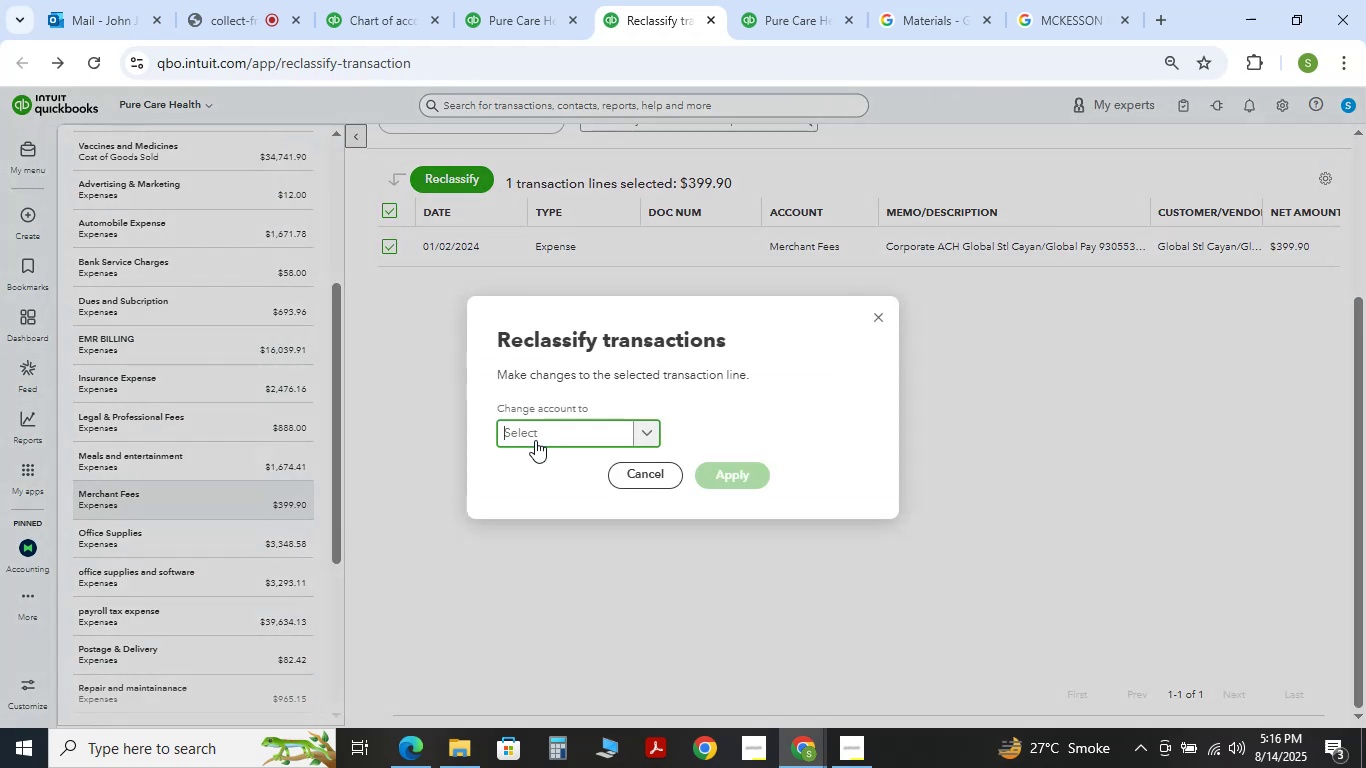 
type(ask)
 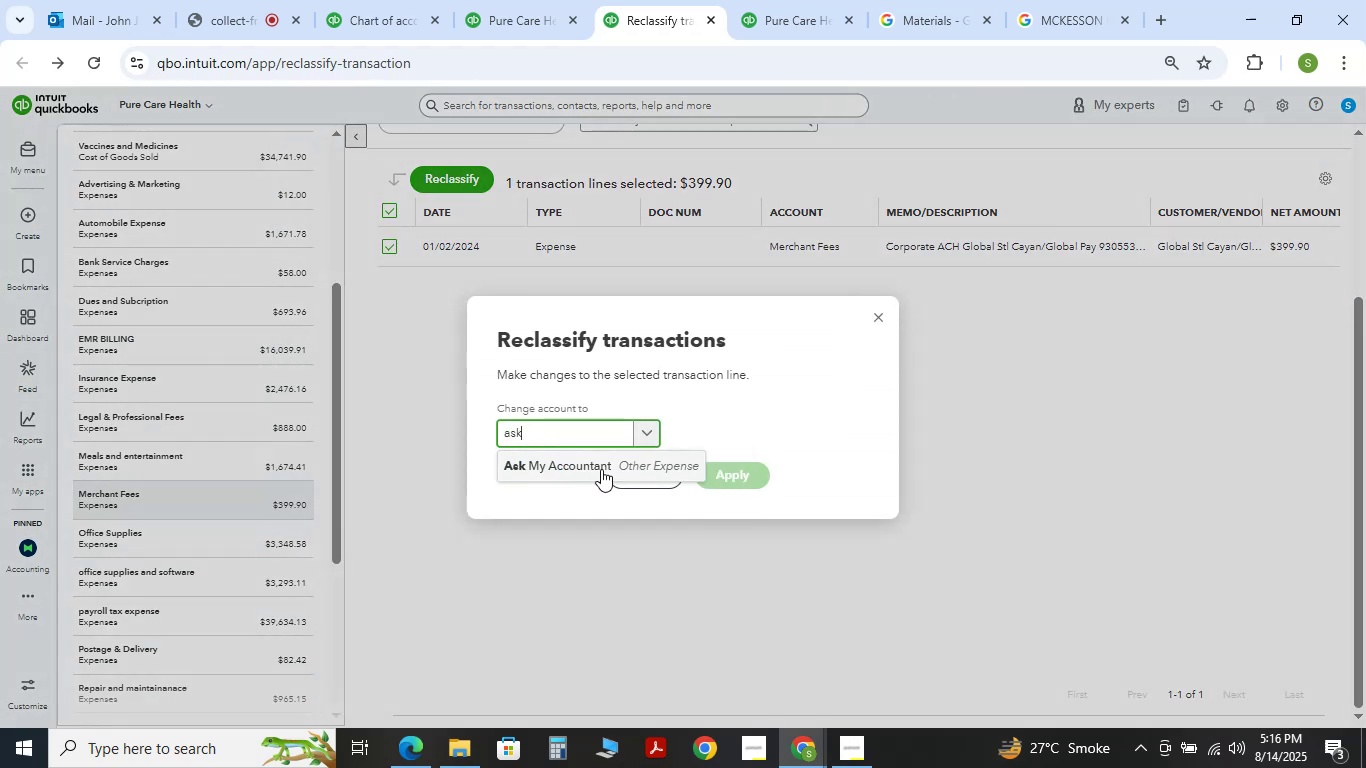 
double_click([727, 478])
 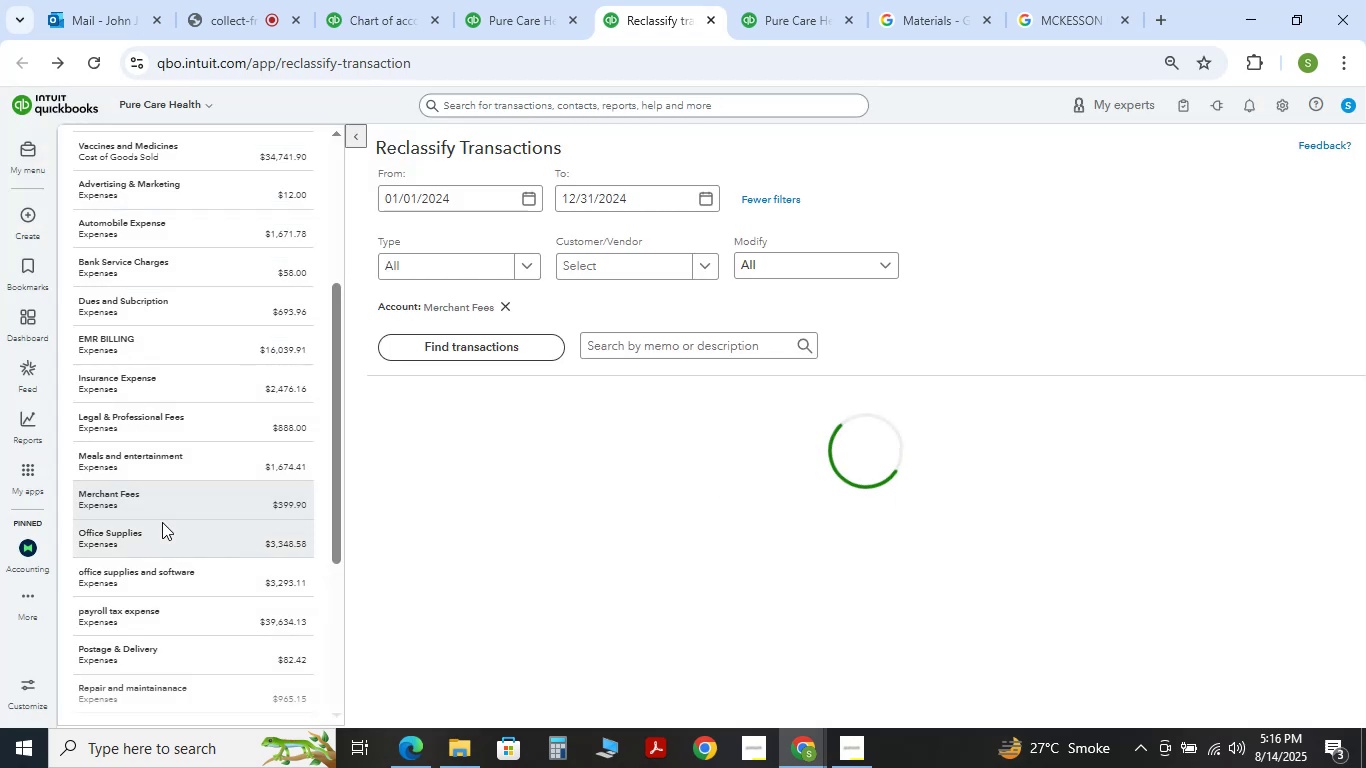 
left_click([162, 522])
 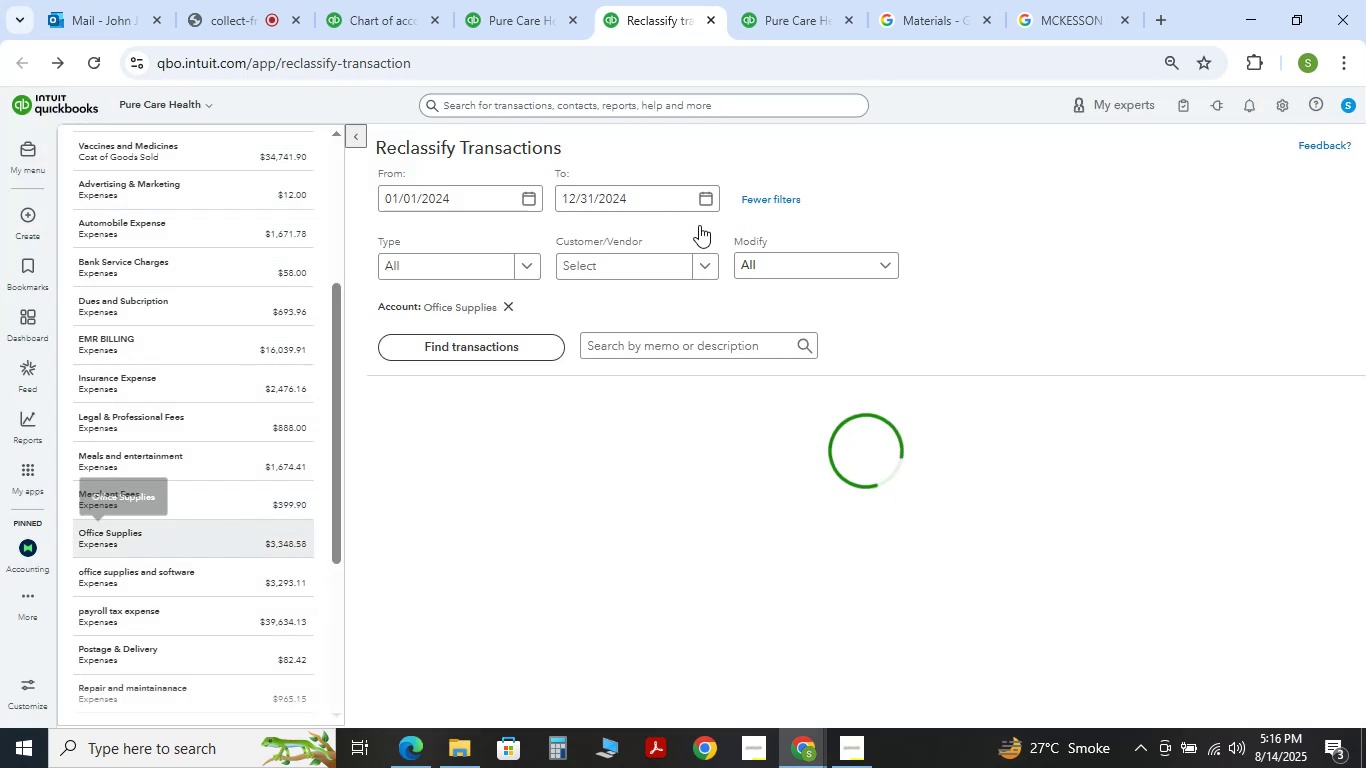 
scroll: coordinate [1158, 563], scroll_direction: down, amount: 58.0
 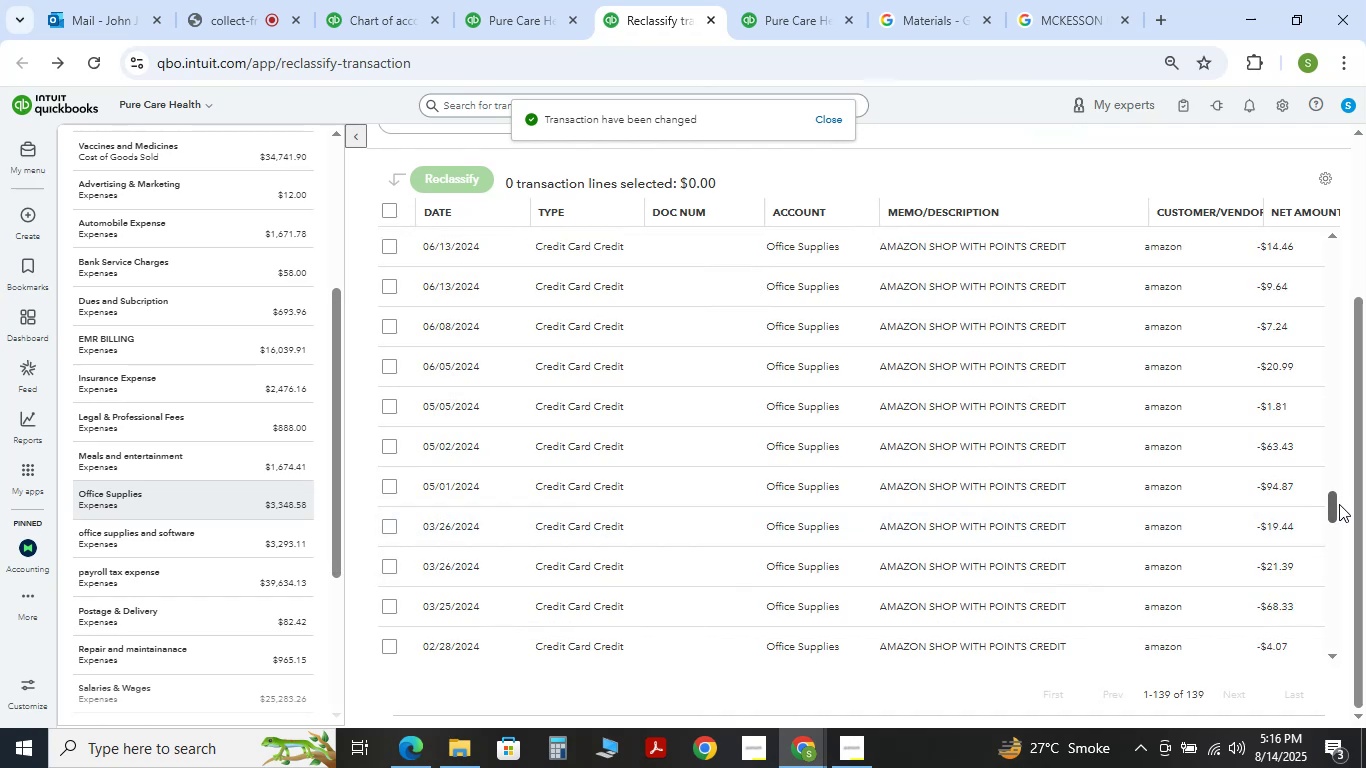 
left_click_drag(start_coordinate=[1328, 507], to_coordinate=[1338, 654])
 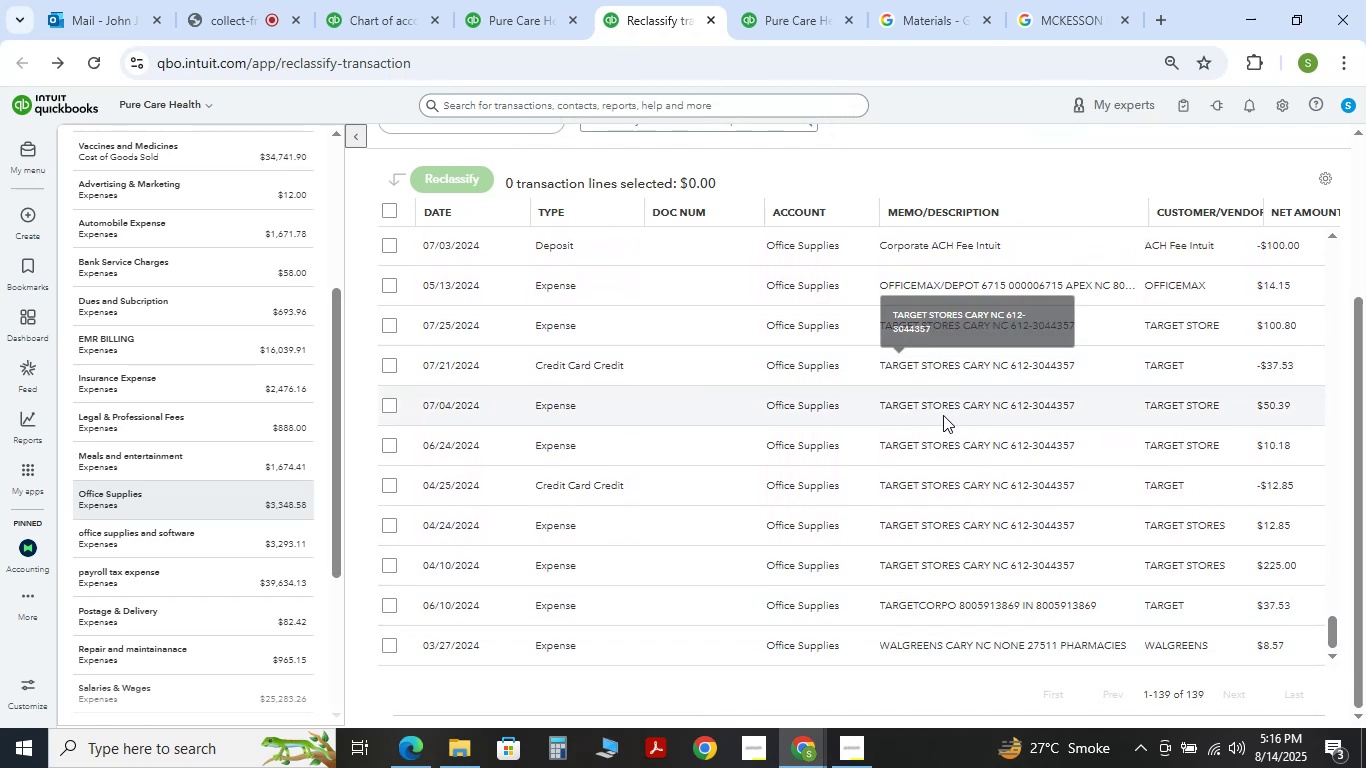 
scroll: coordinate [1022, 493], scroll_direction: up, amount: 3.0
 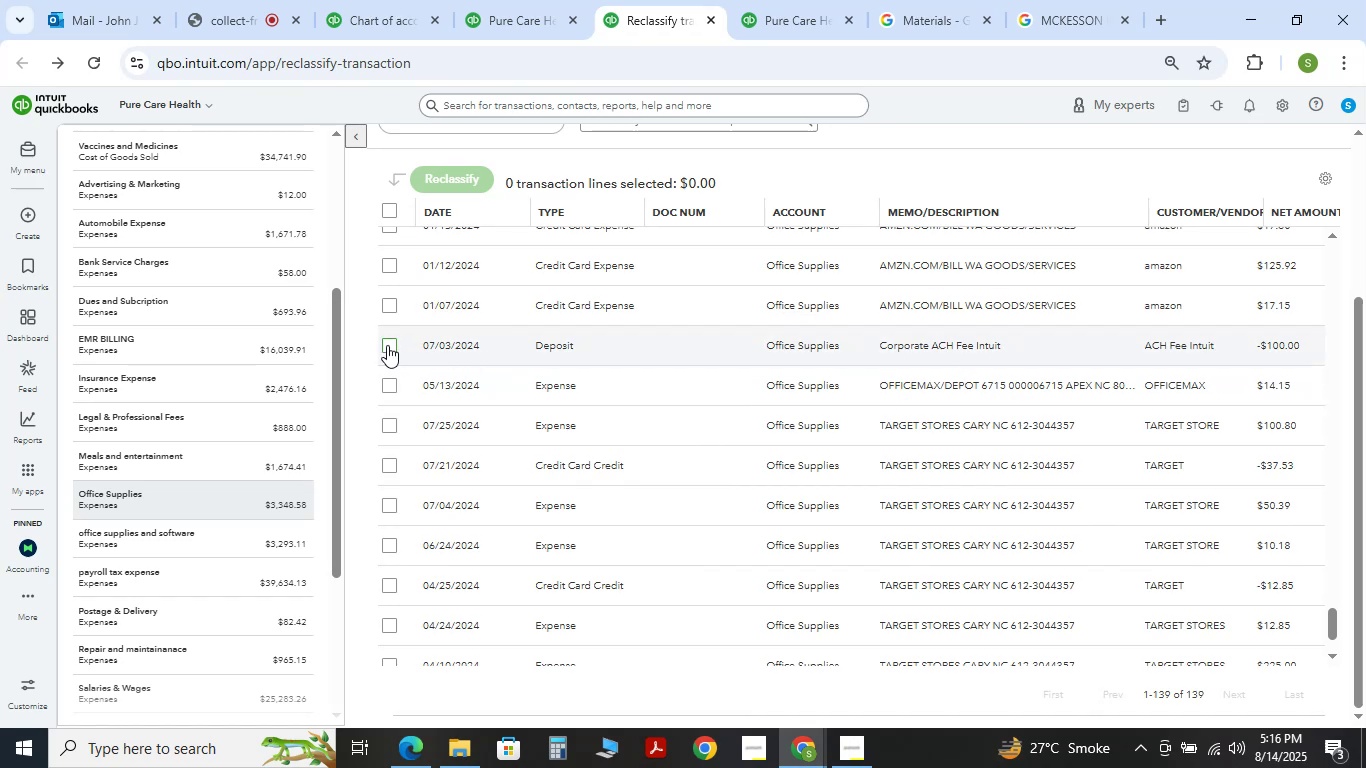 
left_click([395, 348])
 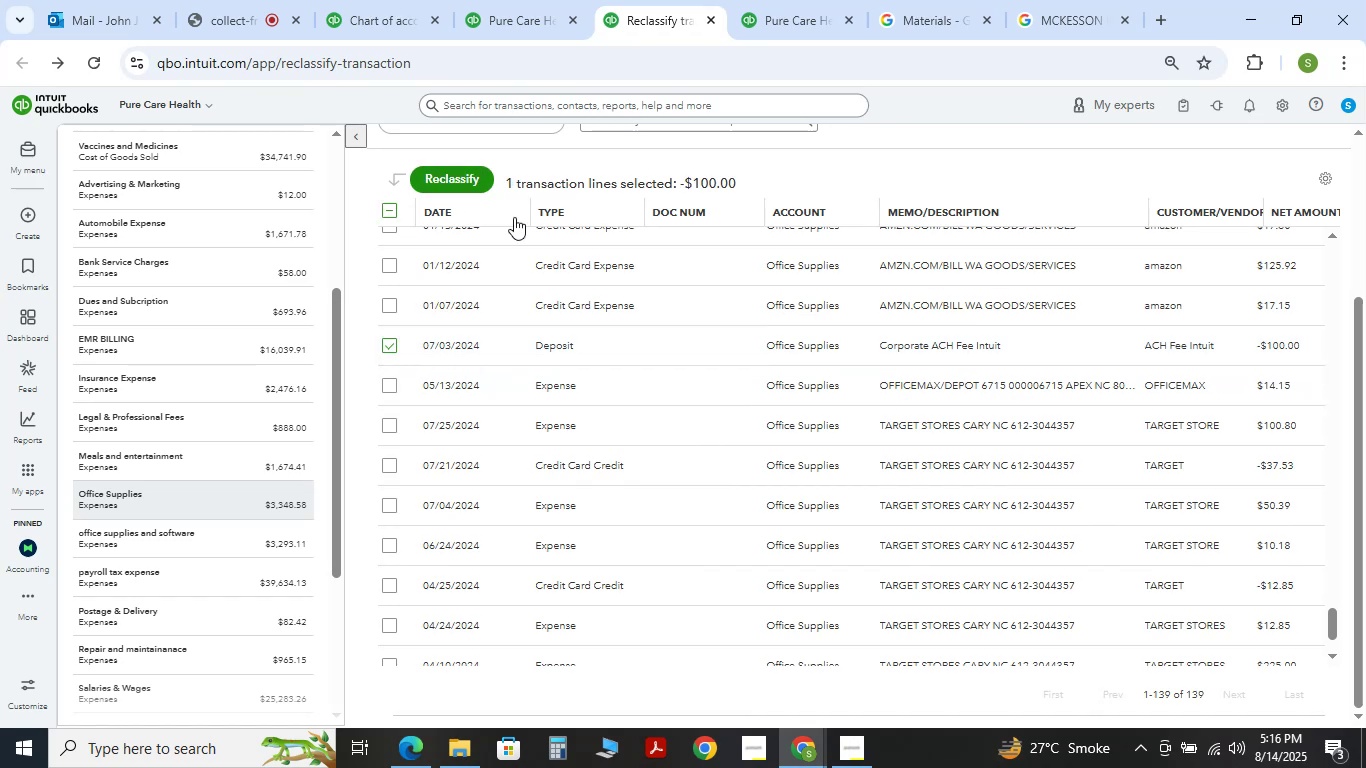 
scroll: coordinate [738, 403], scroll_direction: up, amount: 2.0
 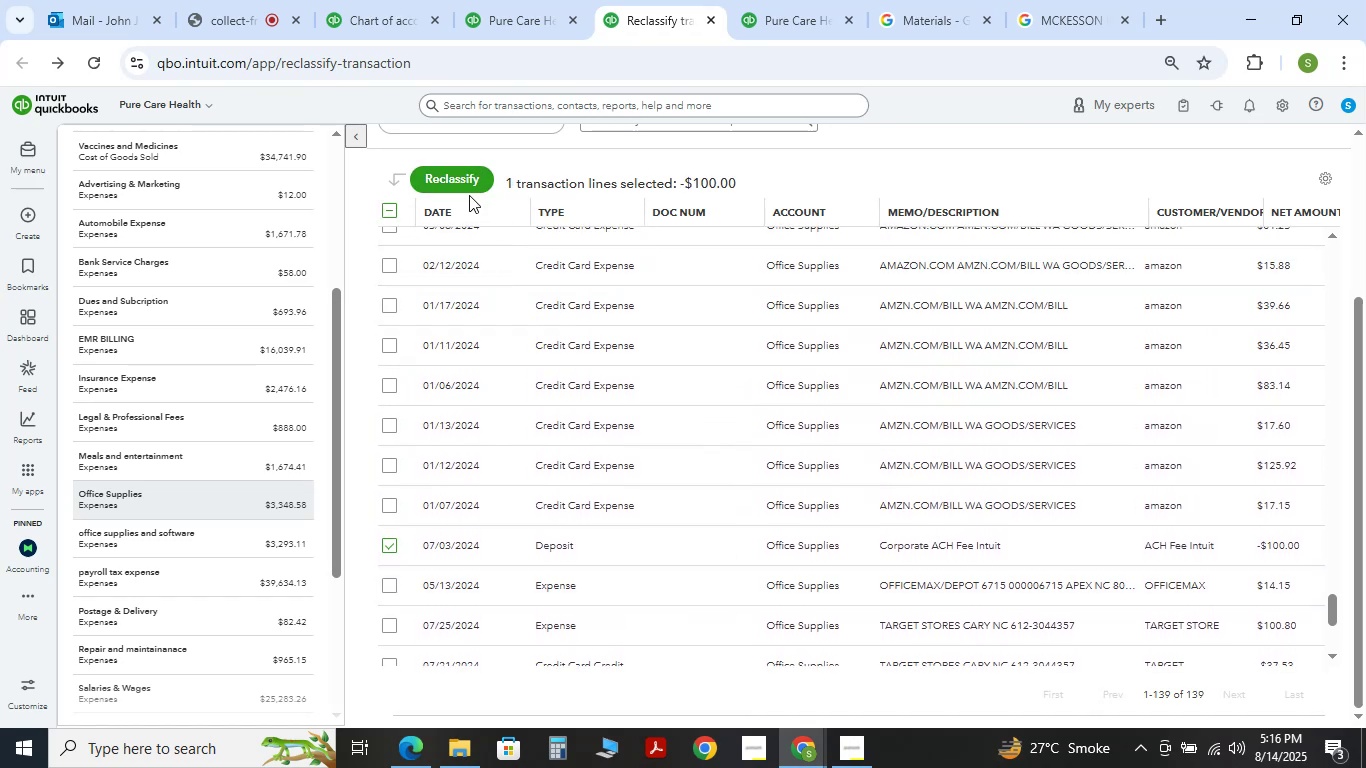 
left_click([464, 179])
 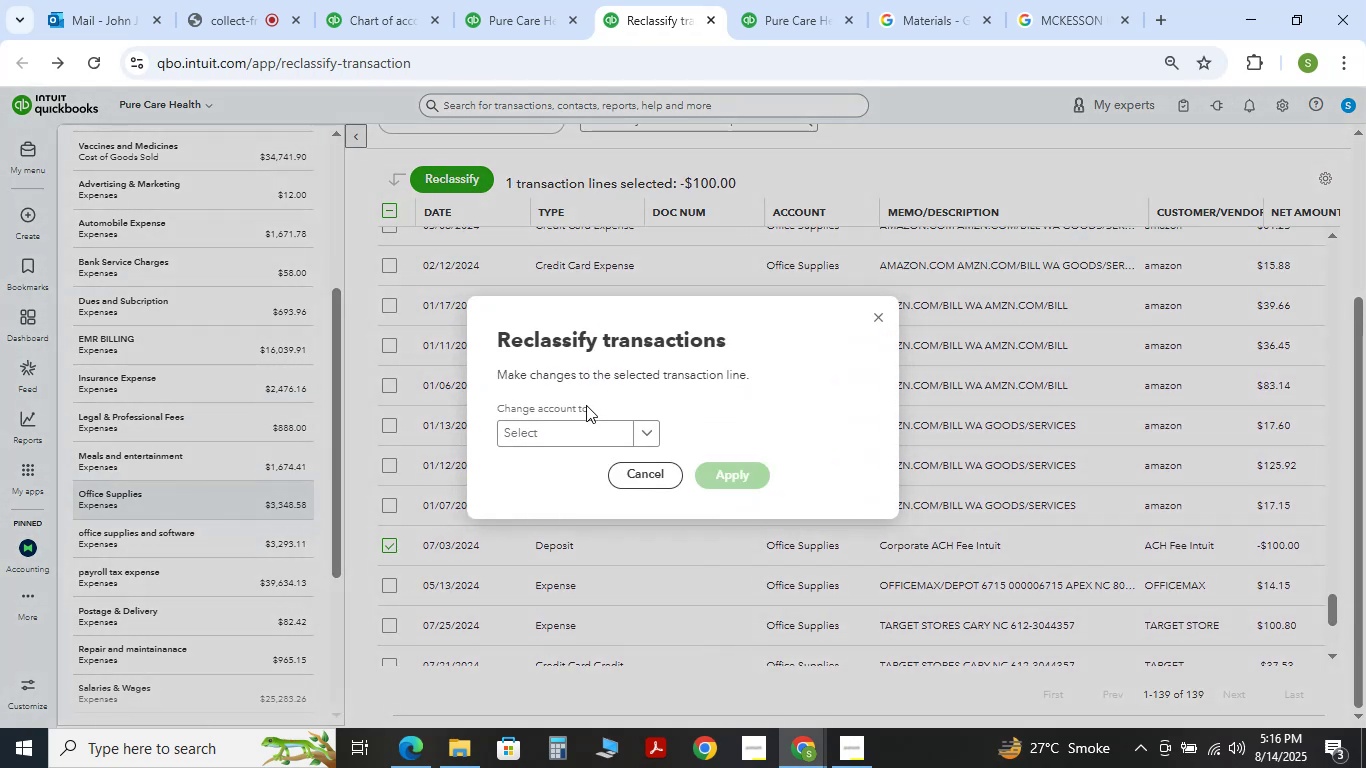 
double_click([562, 421])
 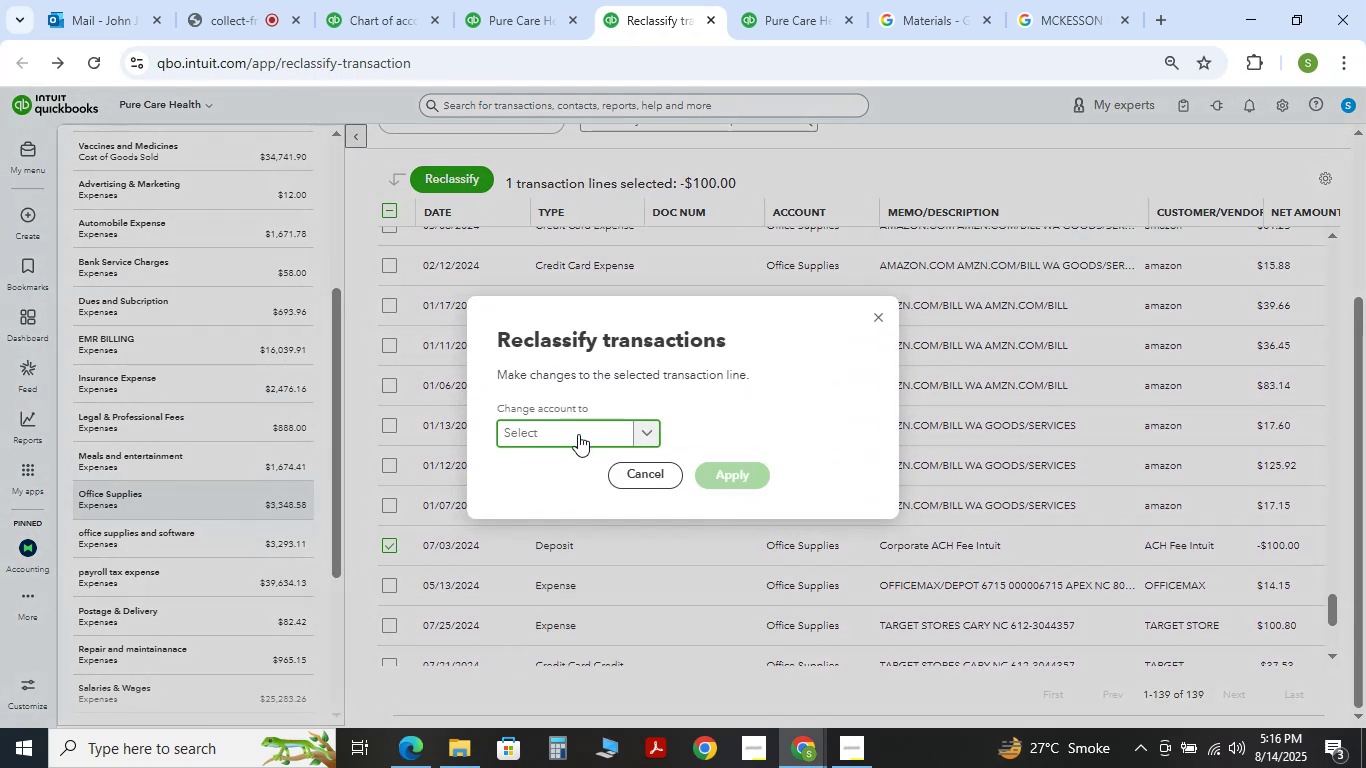 
type(merchant)
 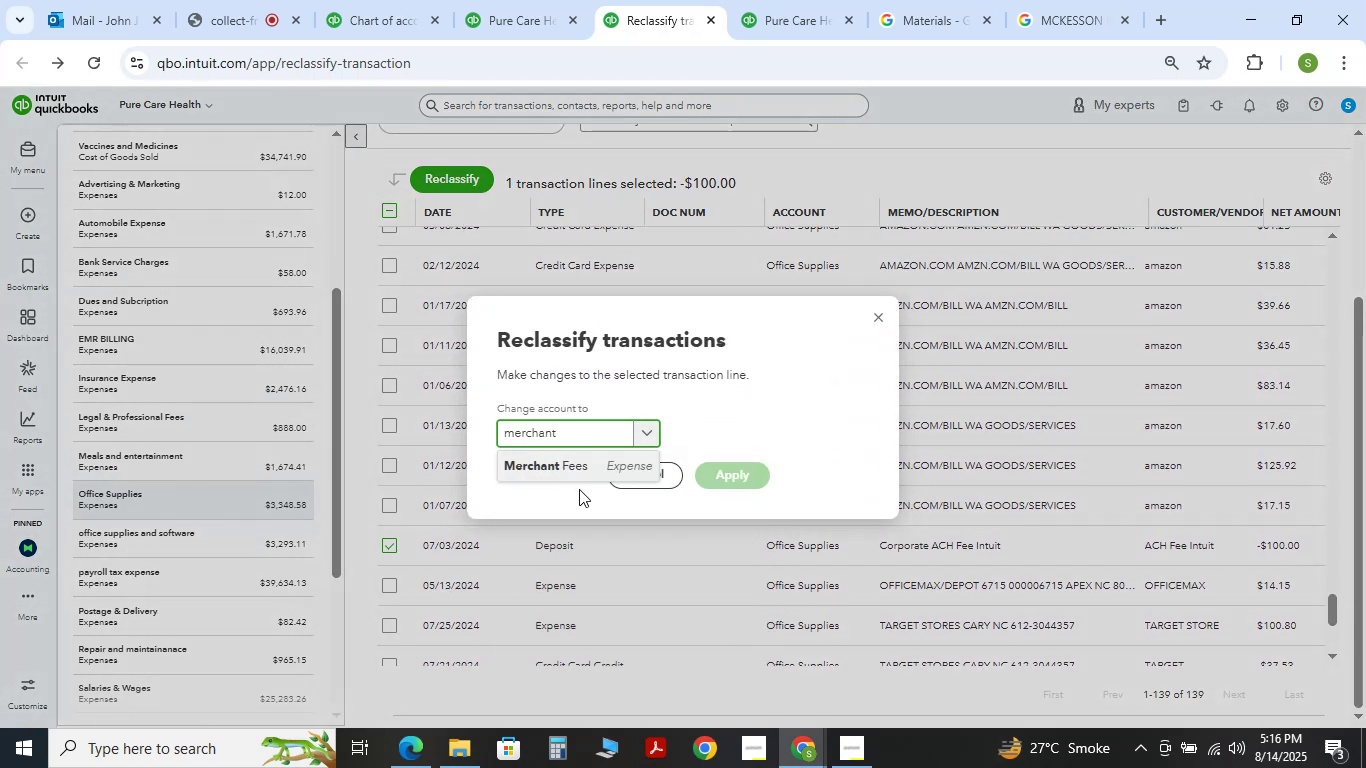 
left_click([588, 462])
 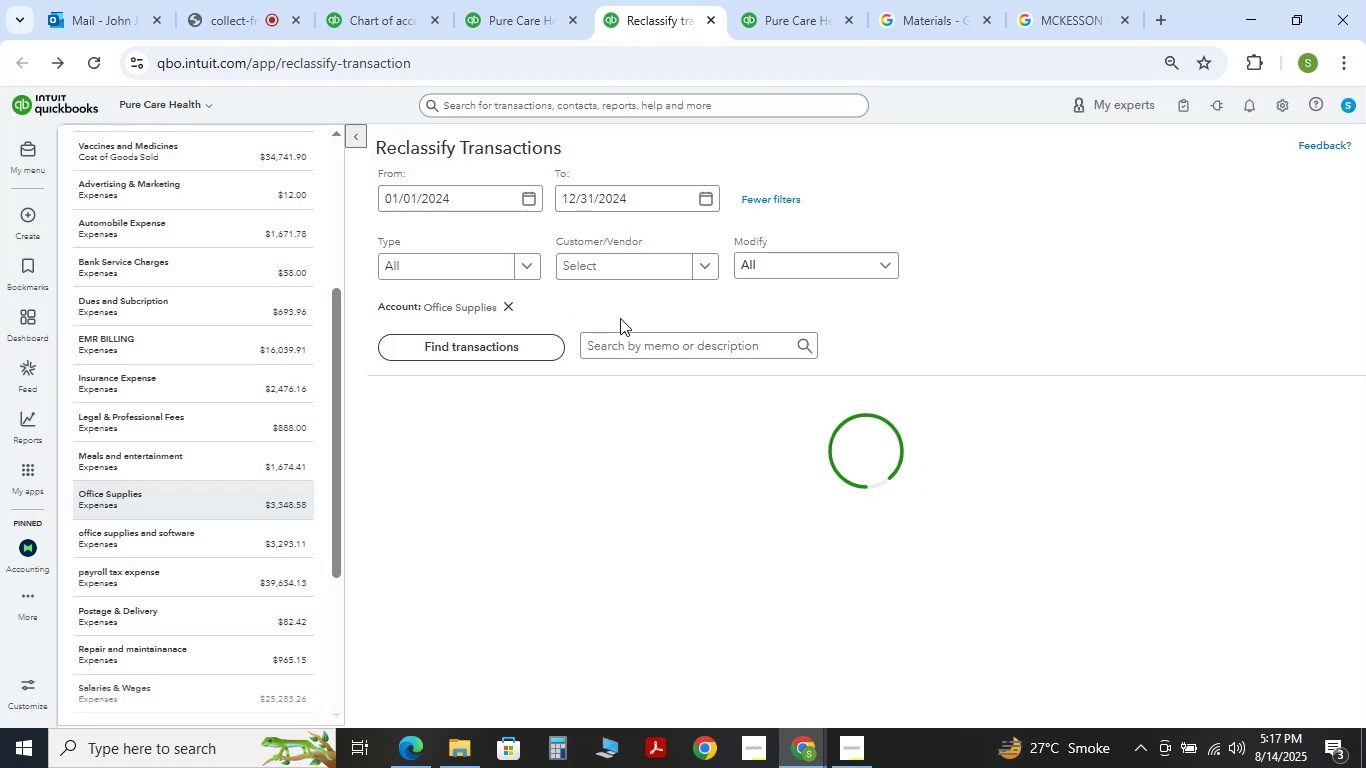 
scroll: coordinate [989, 492], scroll_direction: down, amount: 80.0
 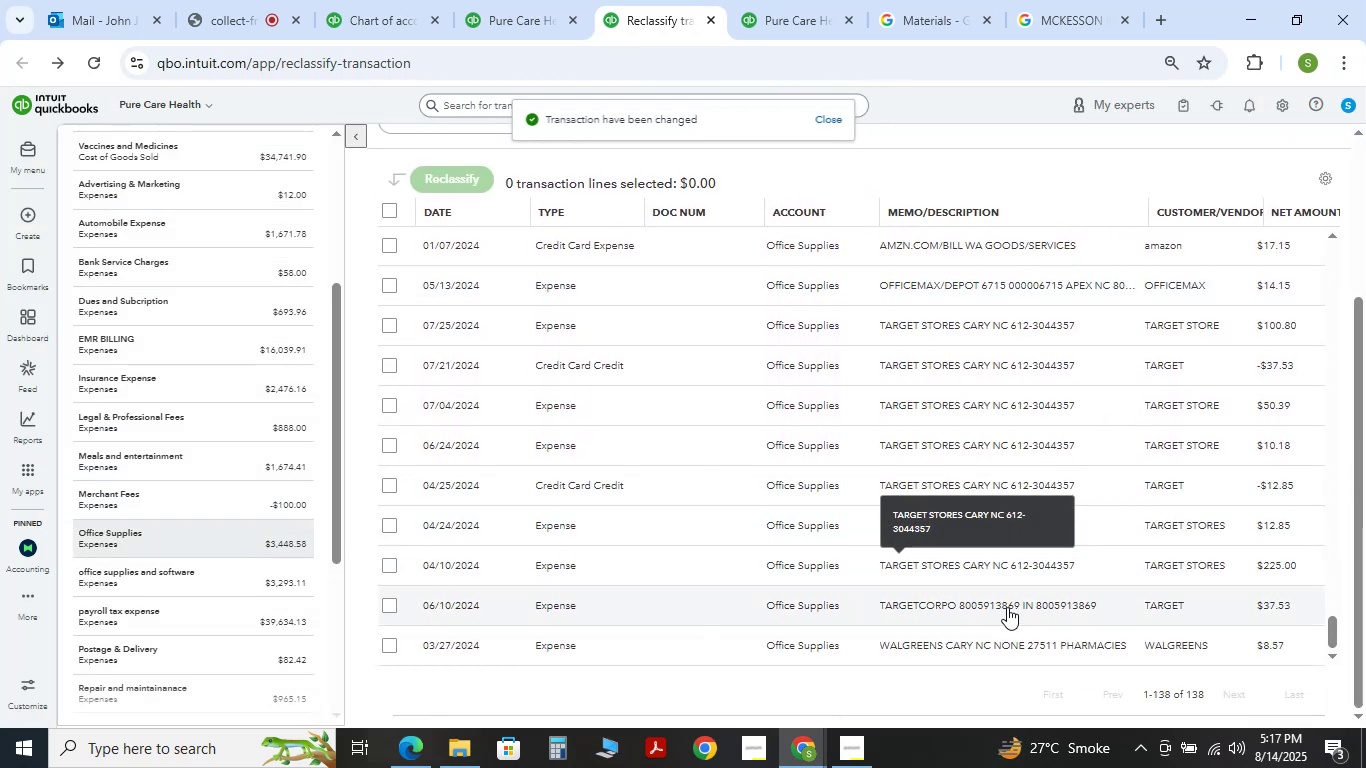 
scroll: coordinate [990, 501], scroll_direction: up, amount: 2.0
 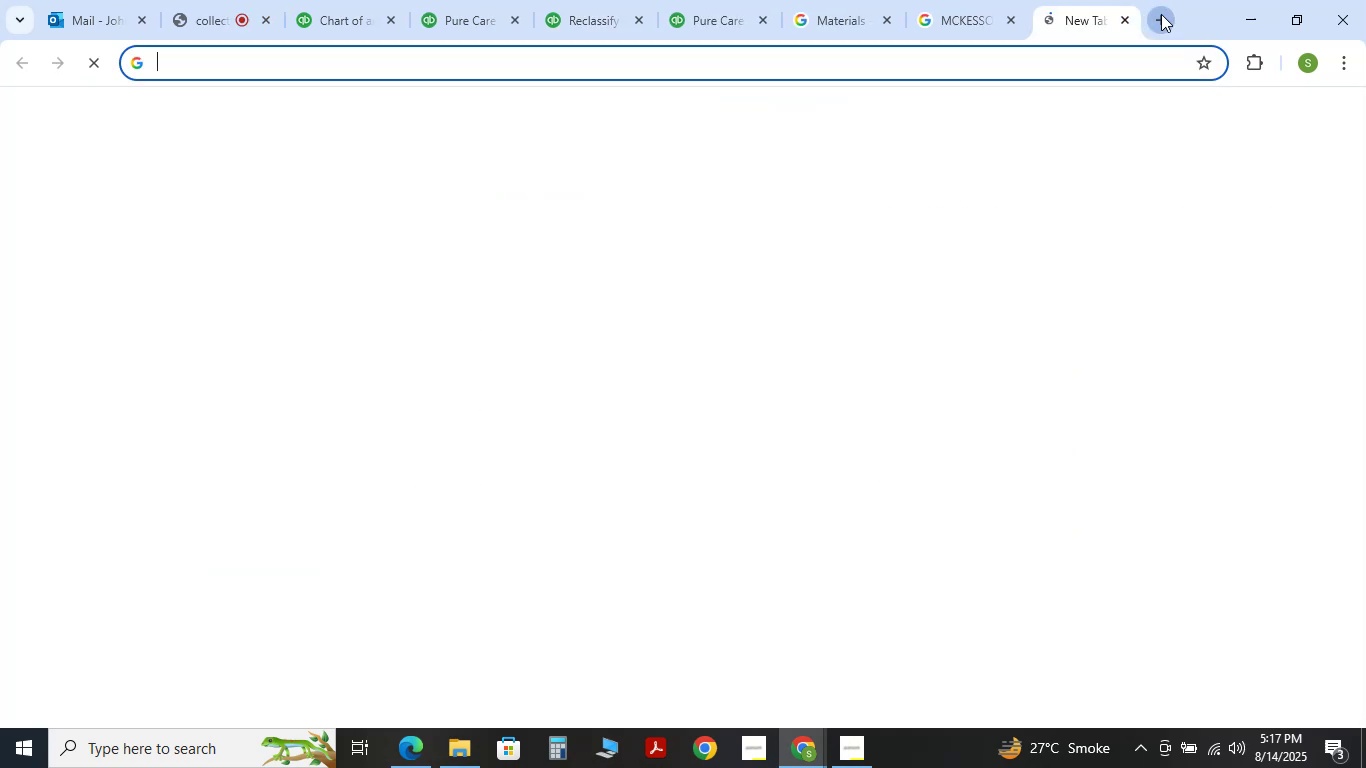 
type(ta)
key(Backspace)
key(Backspace)
key(Backspace)
type(chat)
 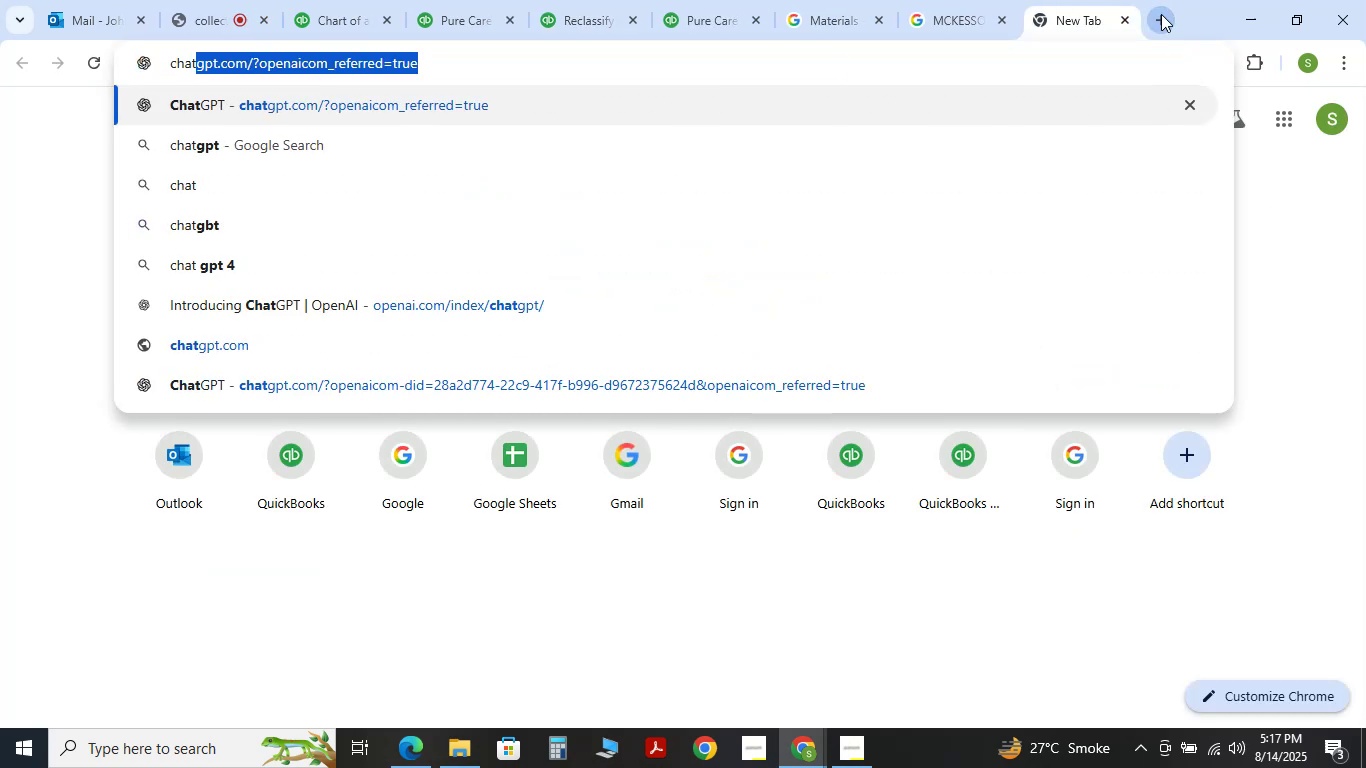 
key(Enter)
 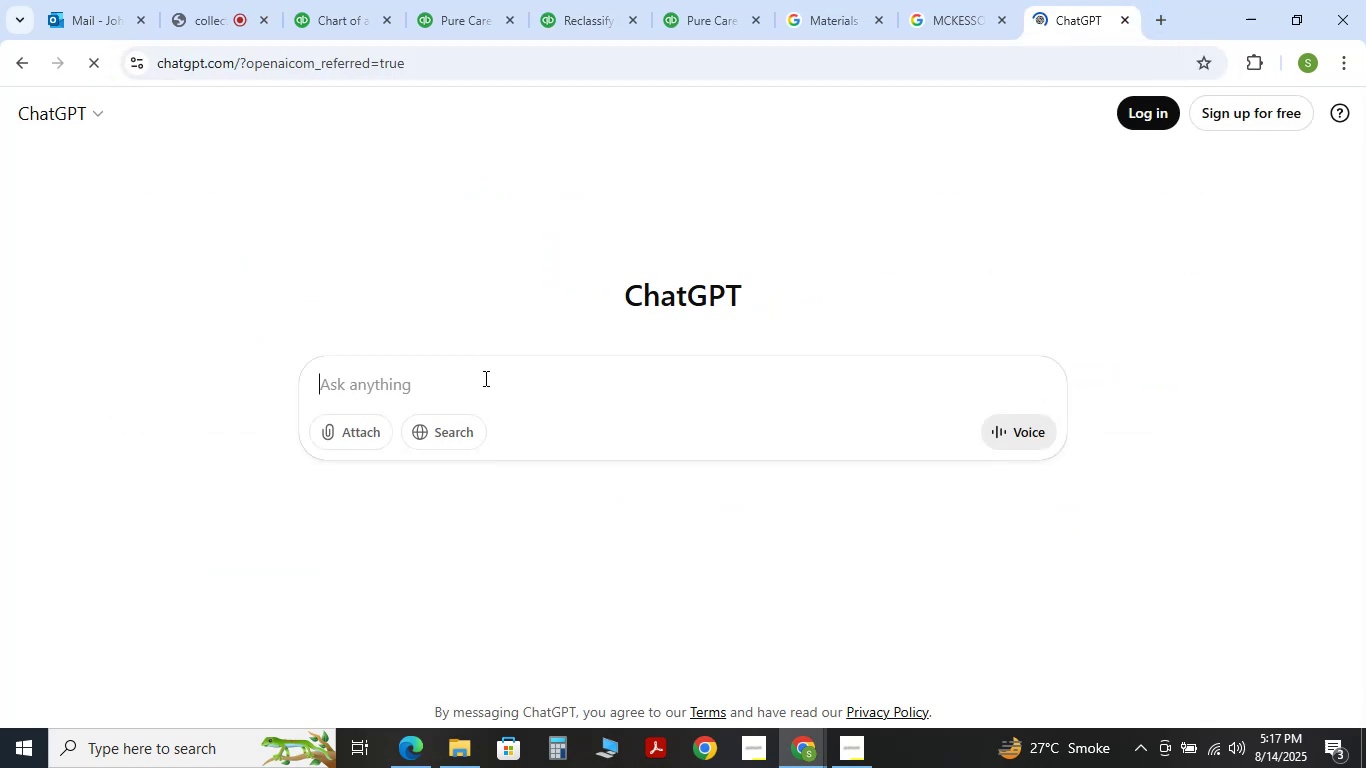 
type(does targe)
 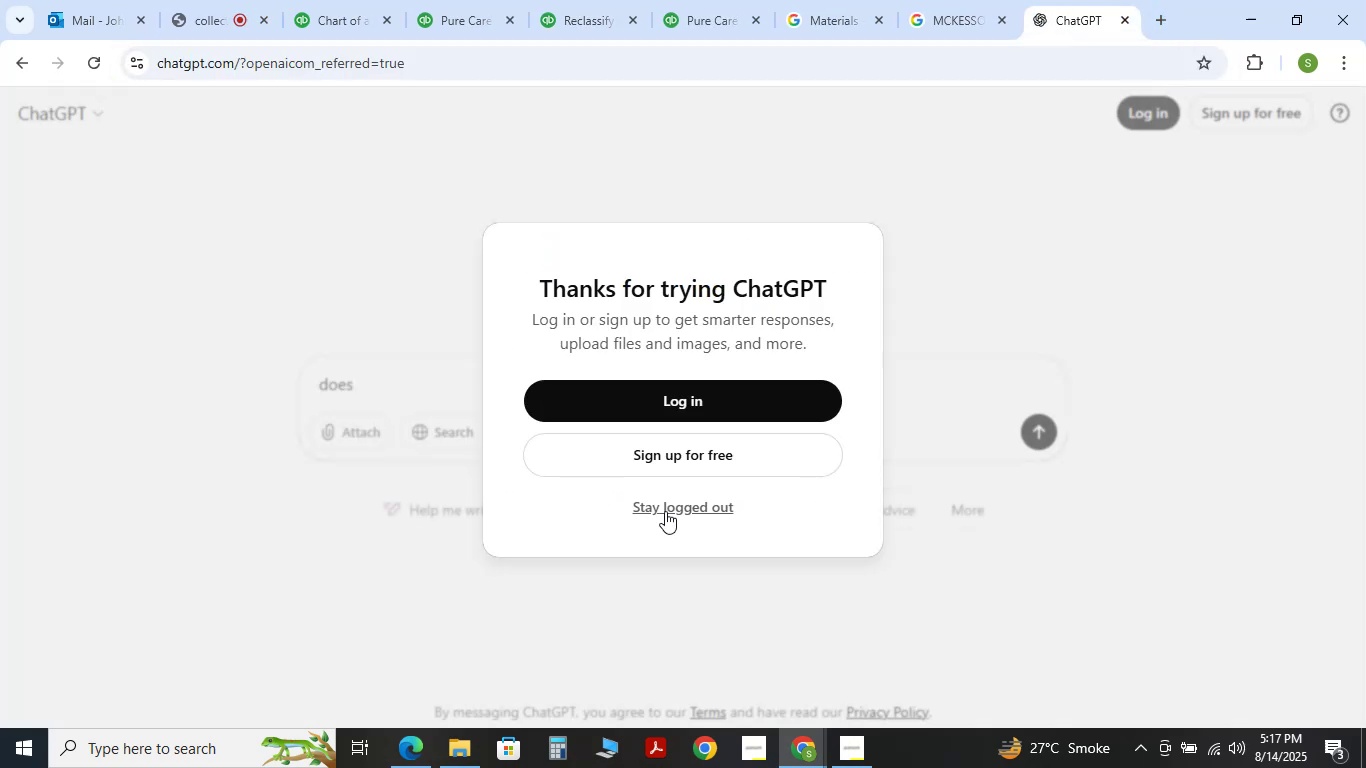 
double_click([589, 405])
 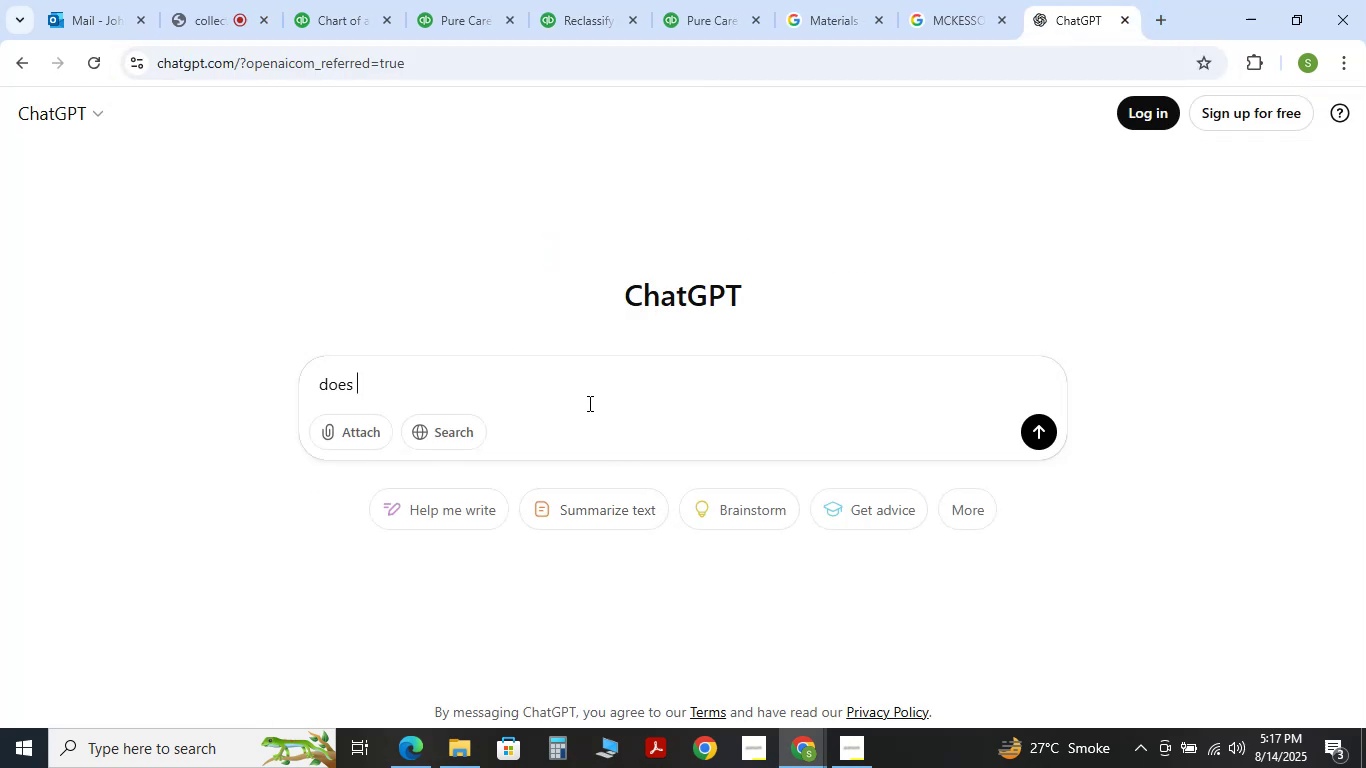 
type(target sells medical supplies?)
 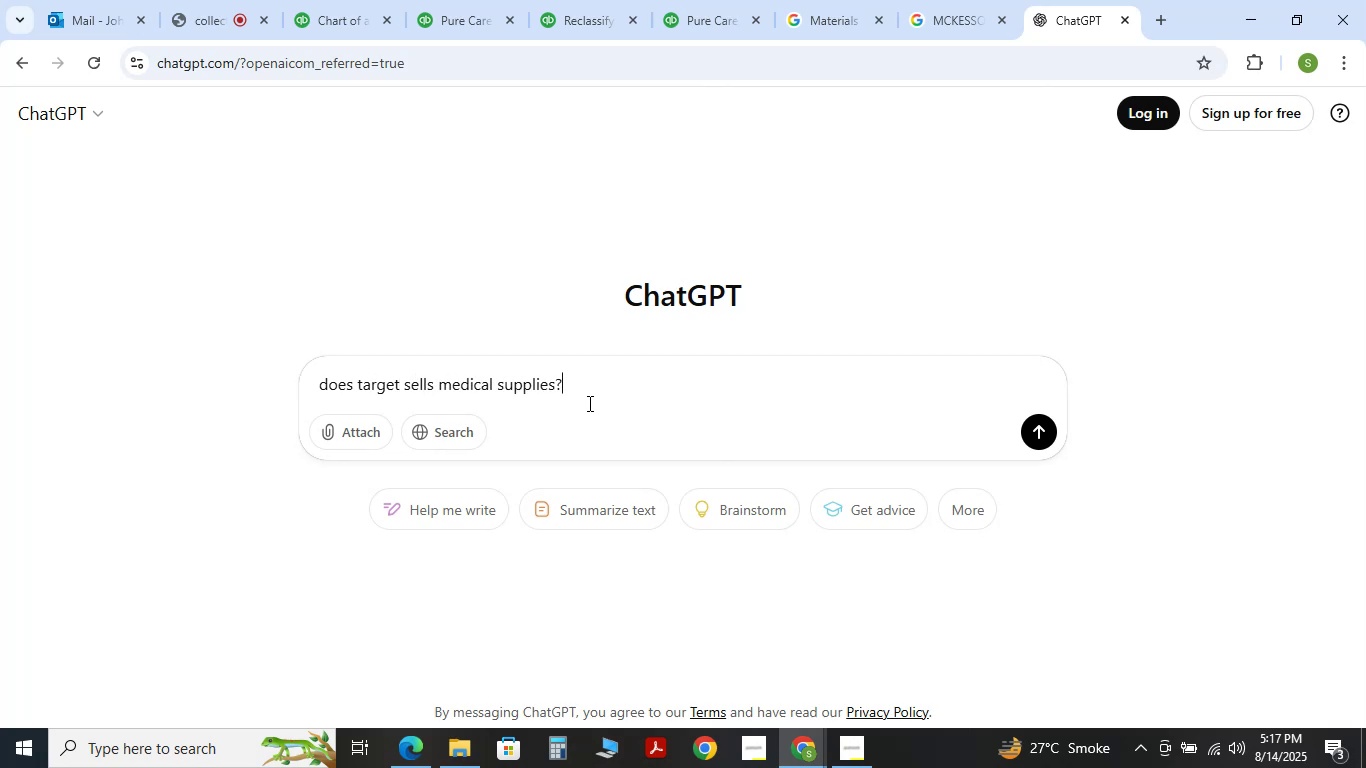 
key(Enter)
 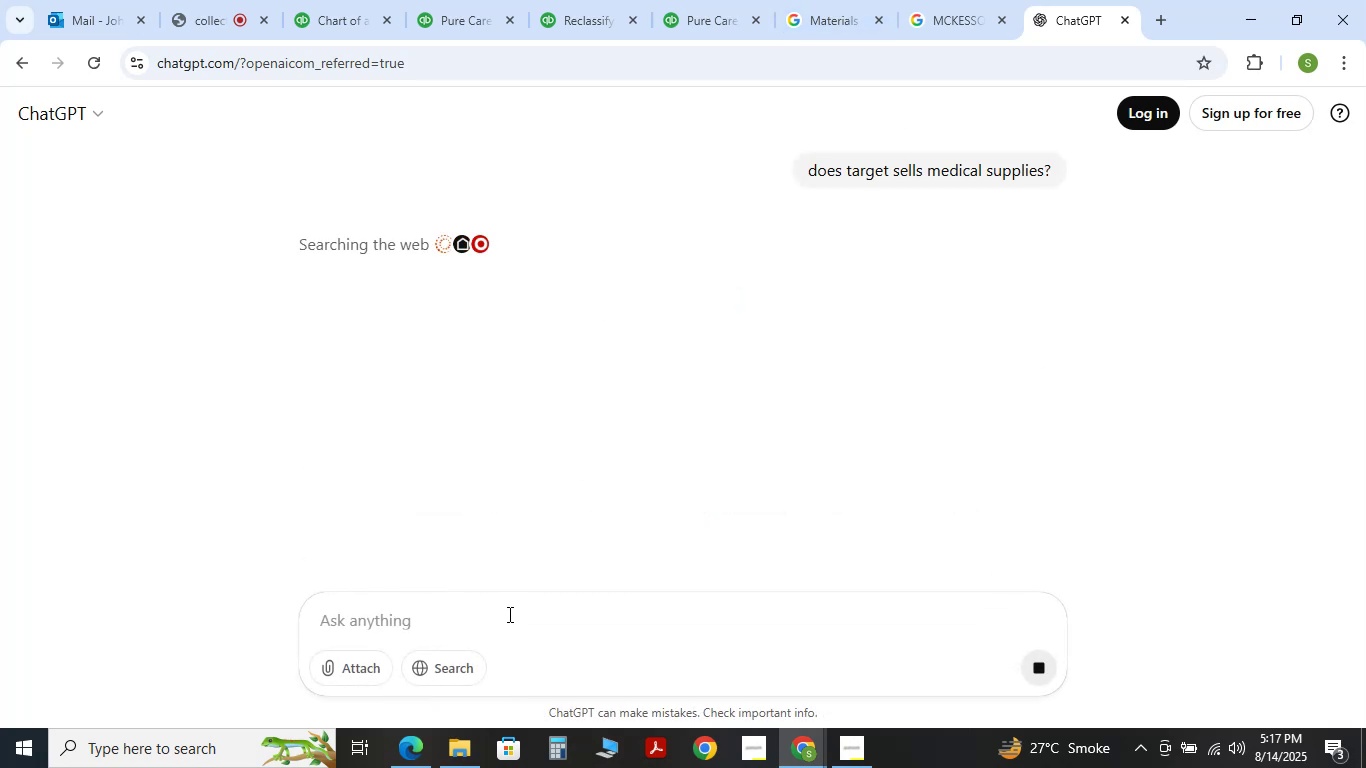 
wait(9.6)
 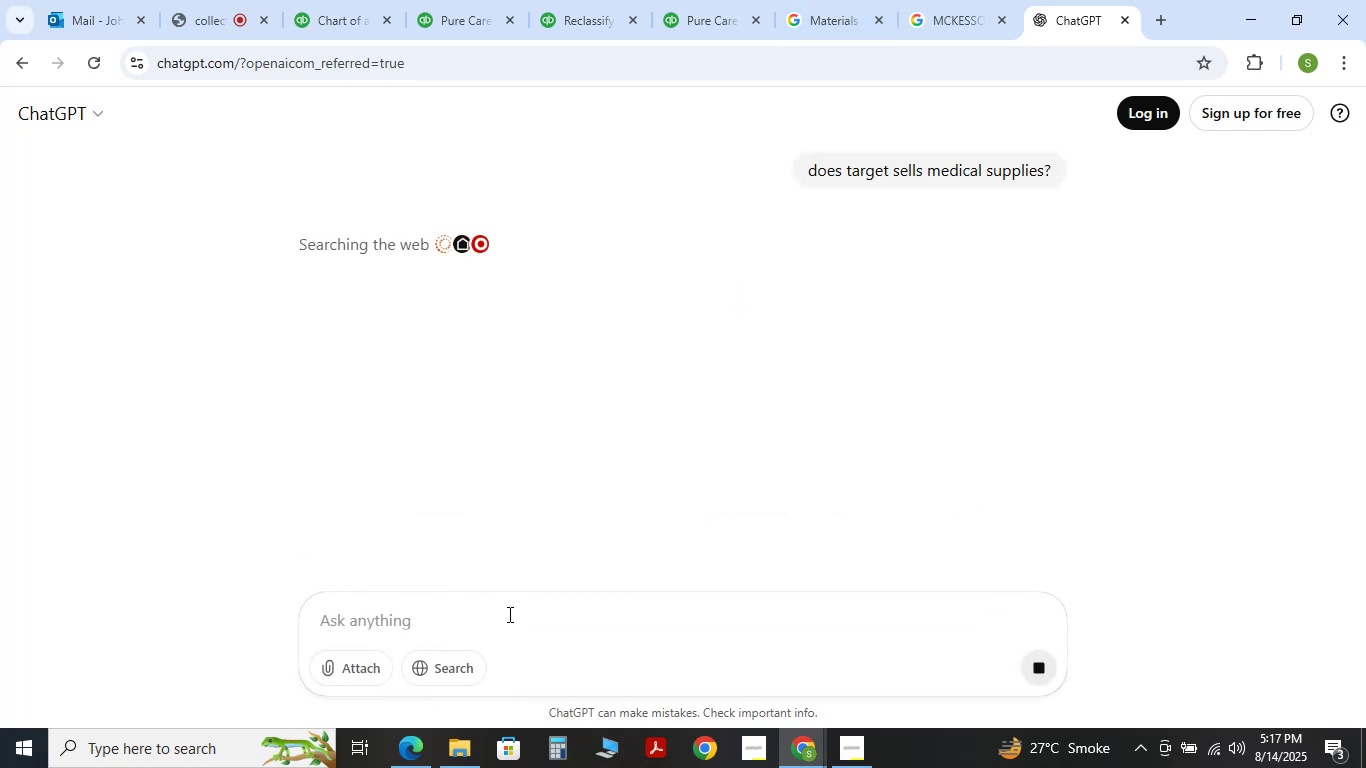 
left_click([393, 0])
 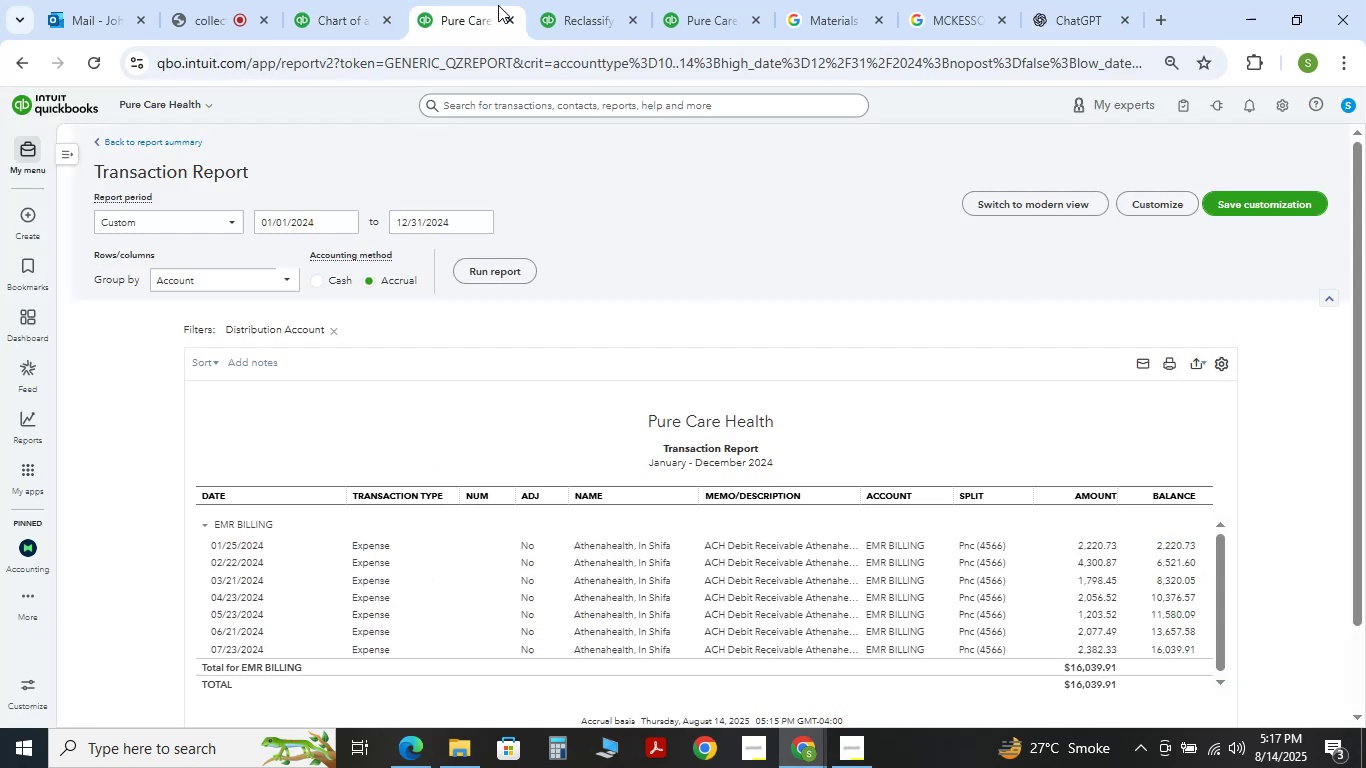 
triple_click([564, 0])
 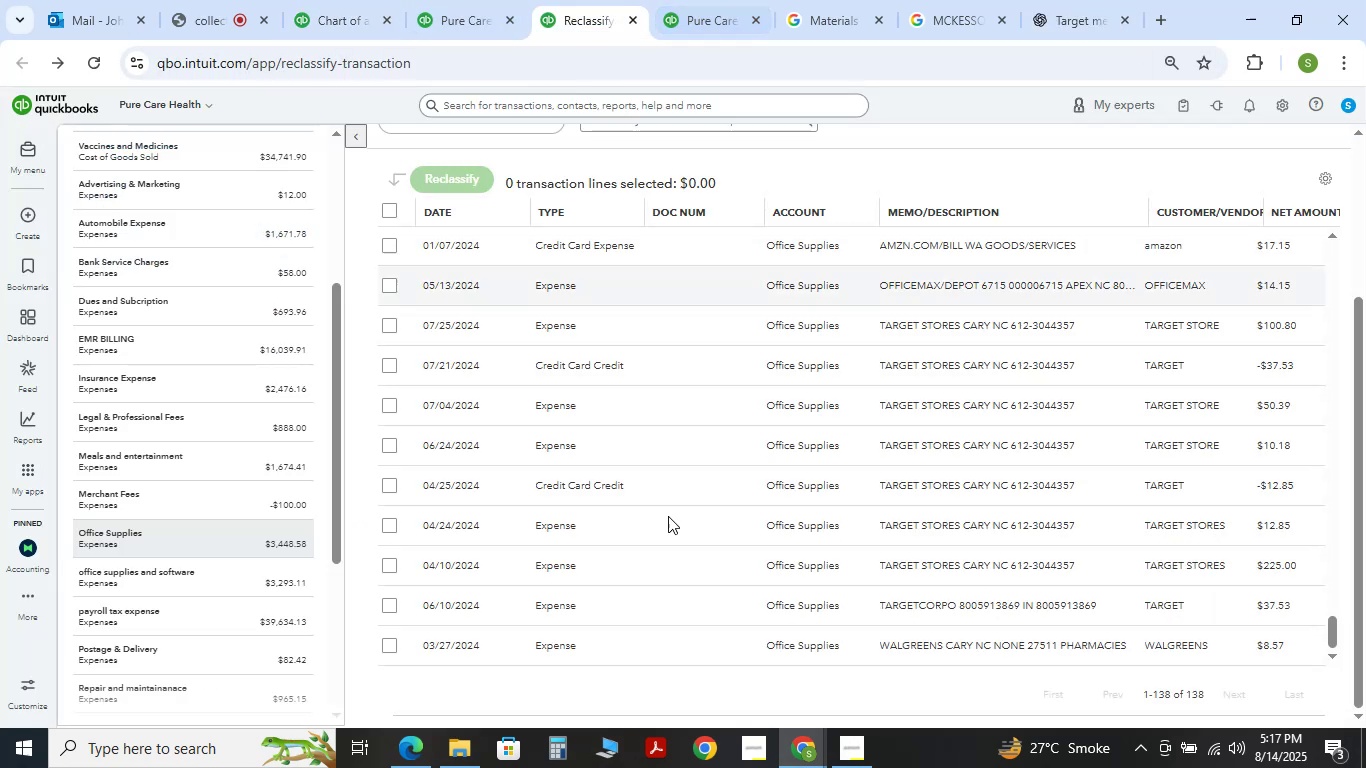 
scroll: coordinate [565, 527], scroll_direction: up, amount: 2.0
 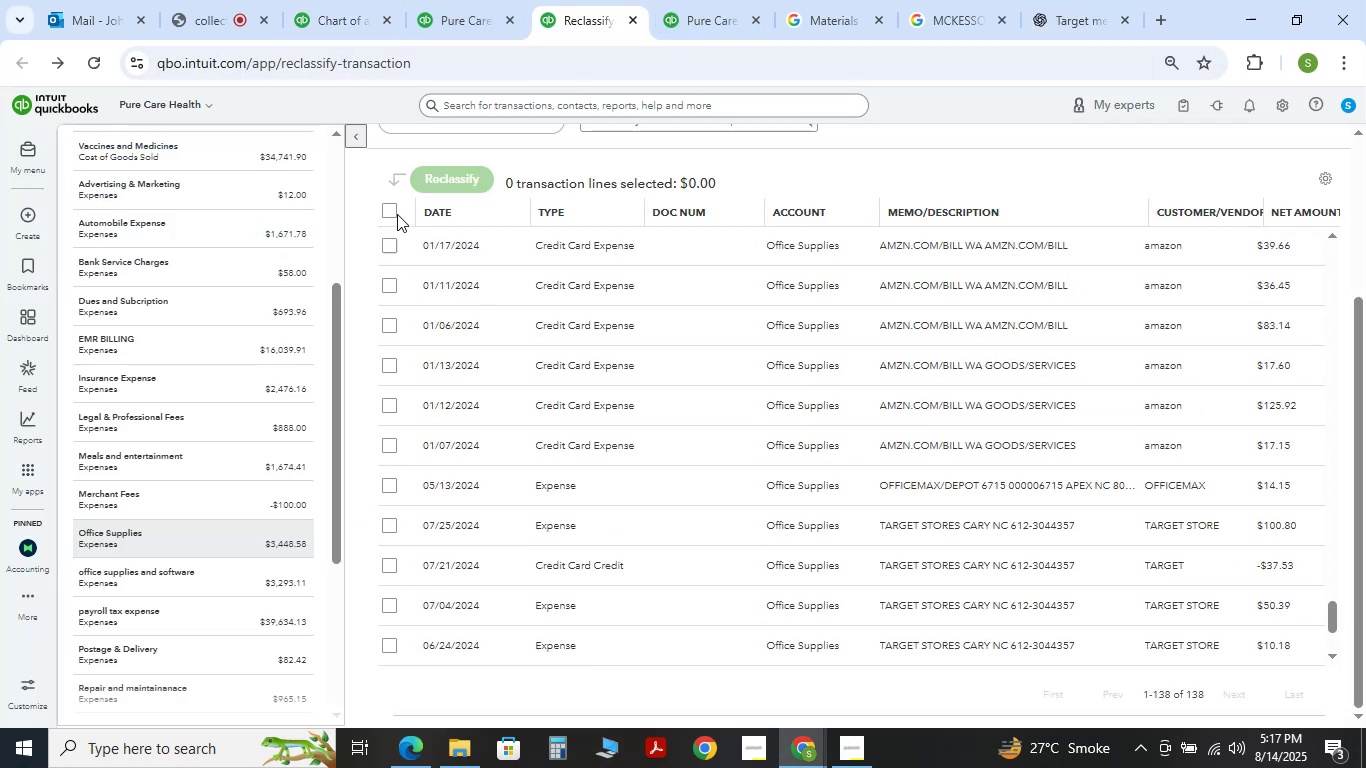 
double_click([386, 210])
 